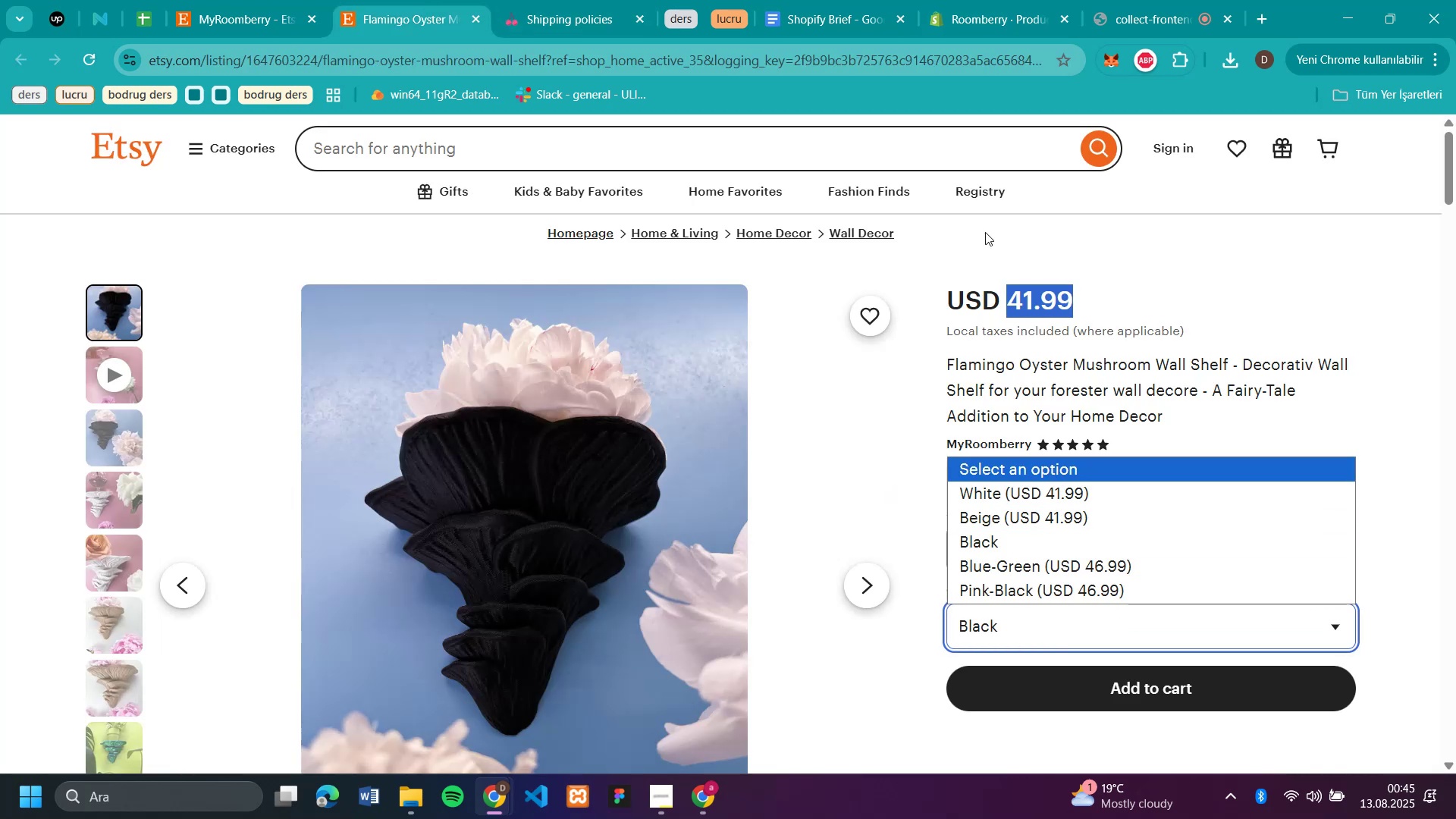 
left_click([1012, 22])
 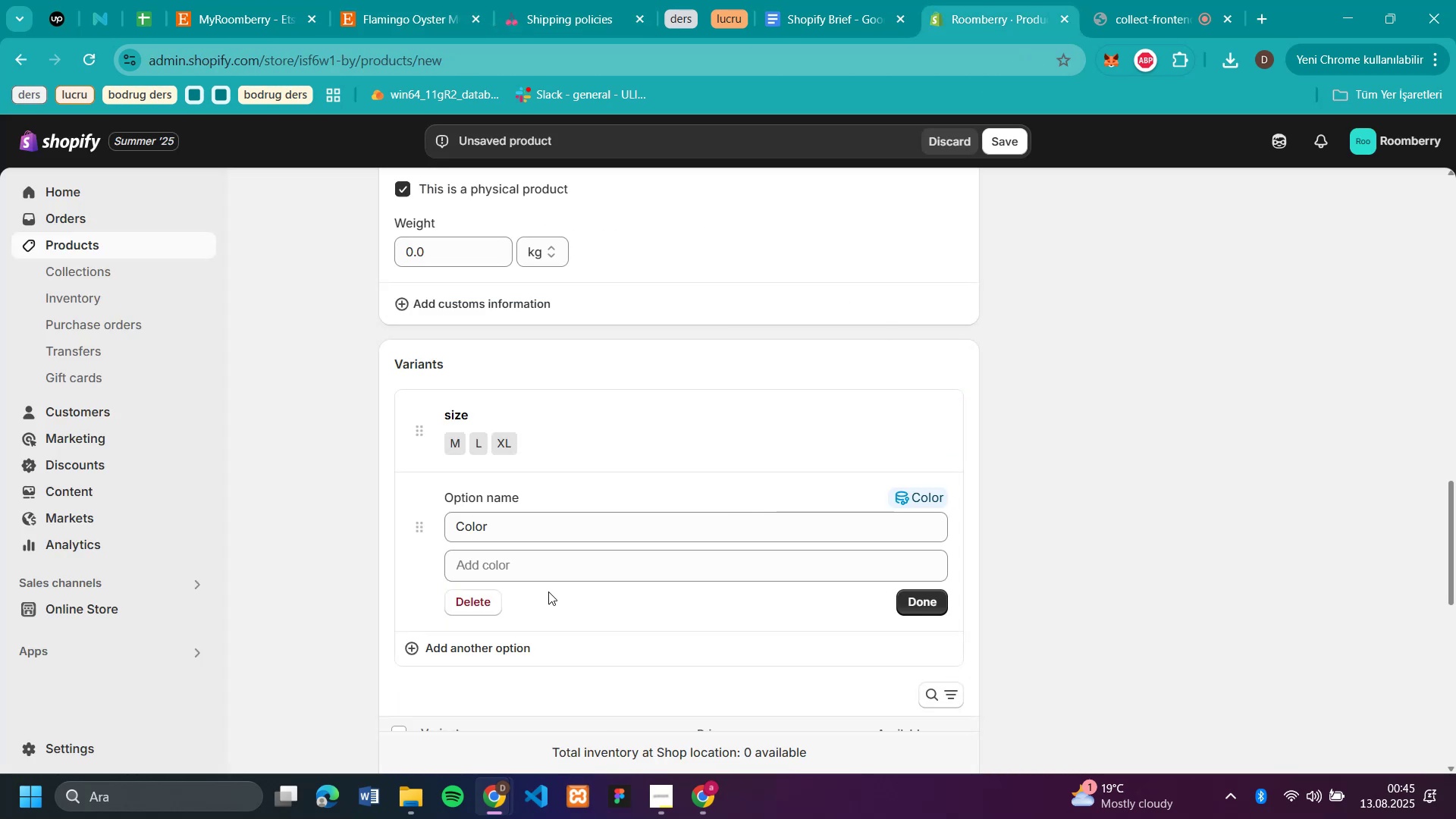 
left_click([543, 574])
 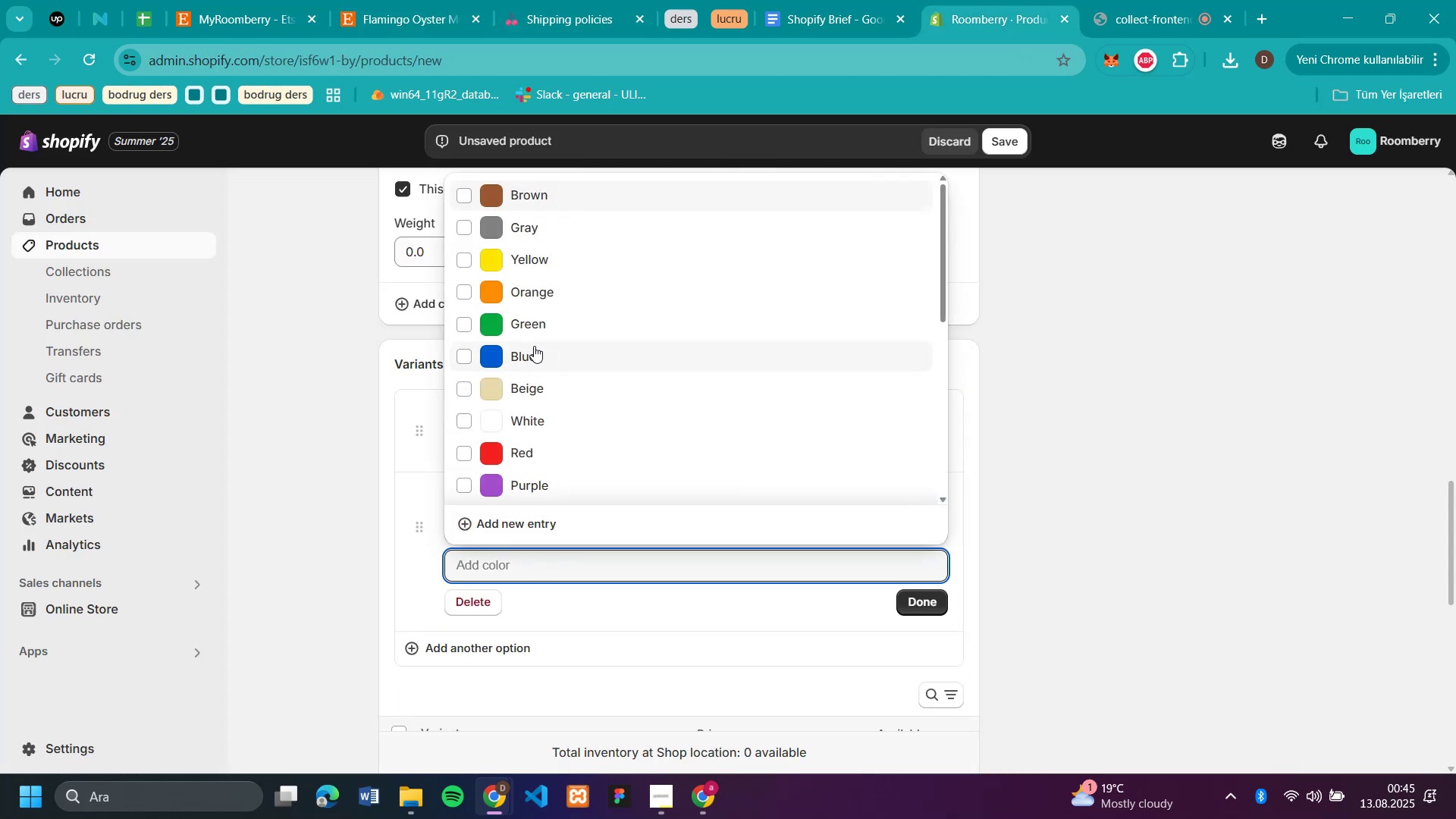 
scroll: coordinate [534, 346], scroll_direction: up, amount: 1.0
 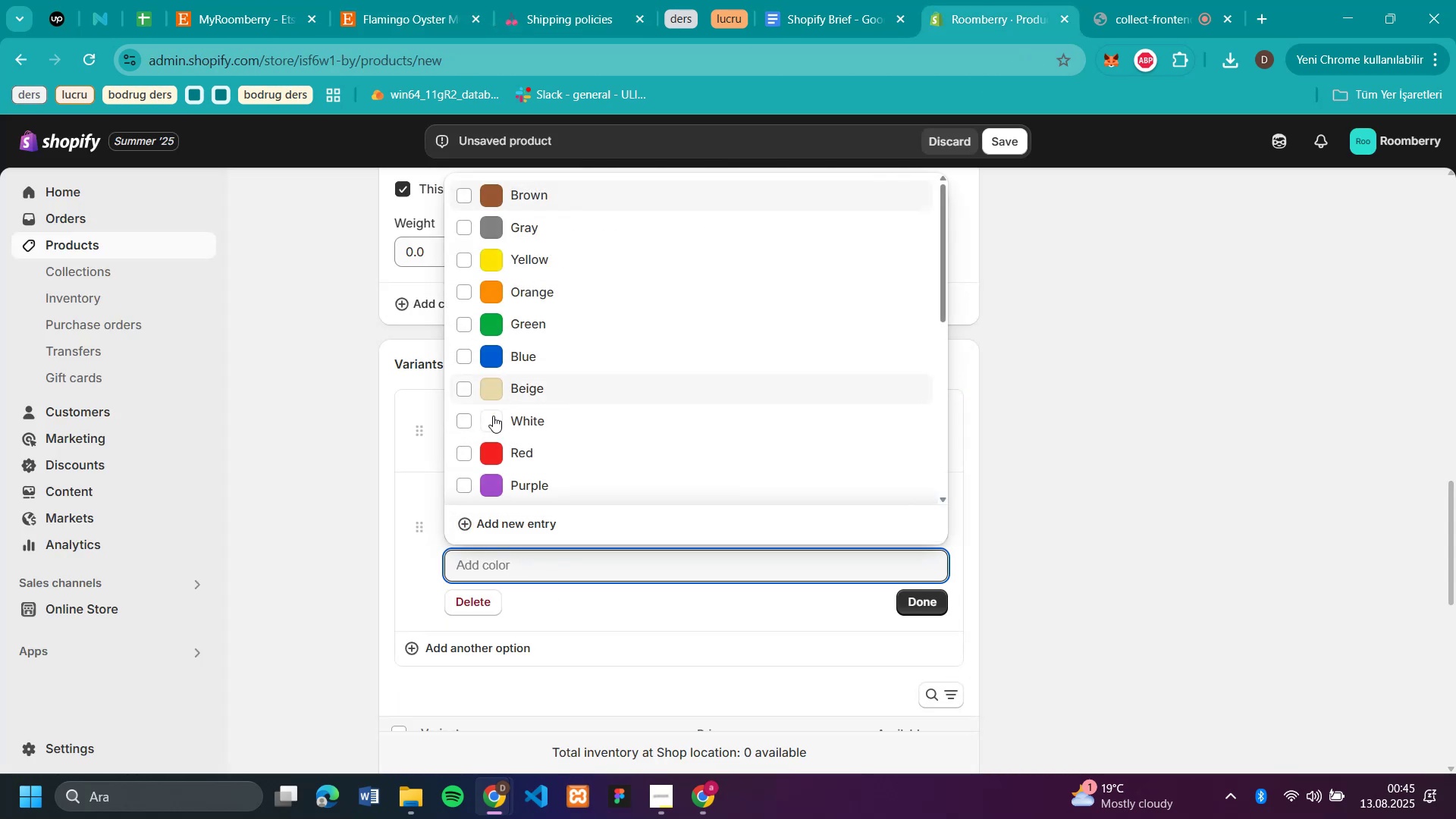 
scroll: coordinate [526, 446], scroll_direction: down, amount: 2.0
 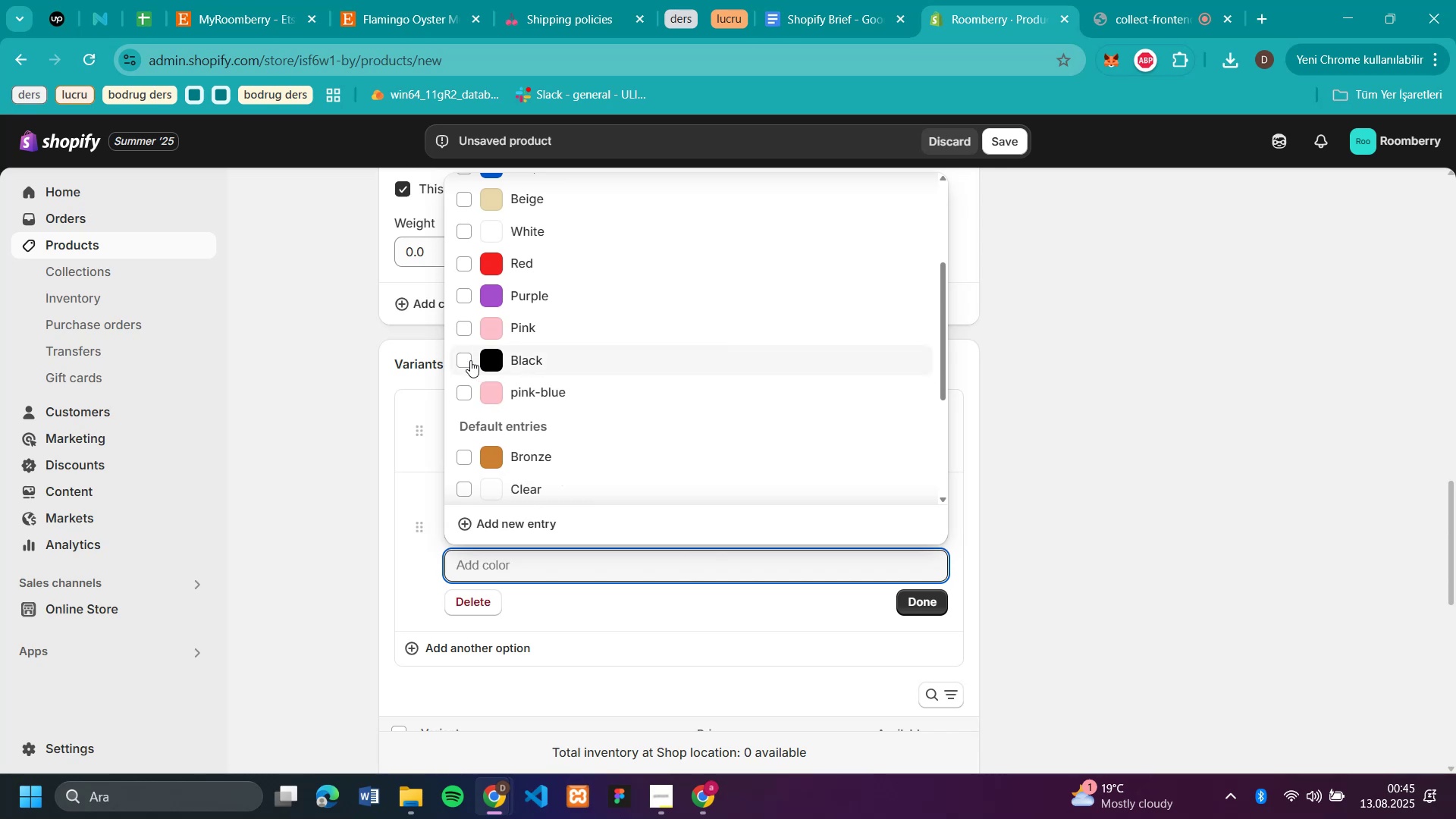 
left_click([460, 355])
 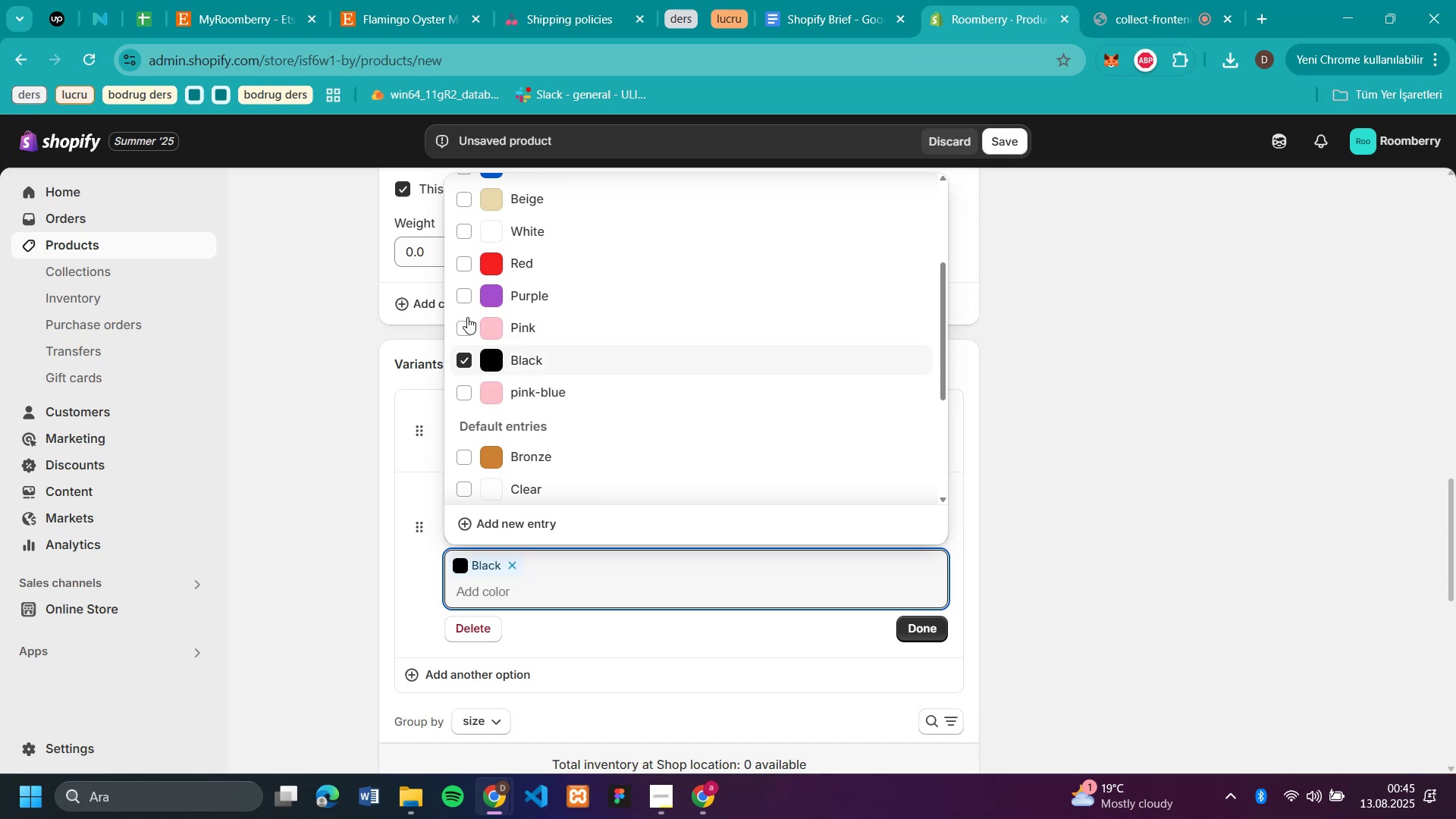 
left_click([466, 318])
 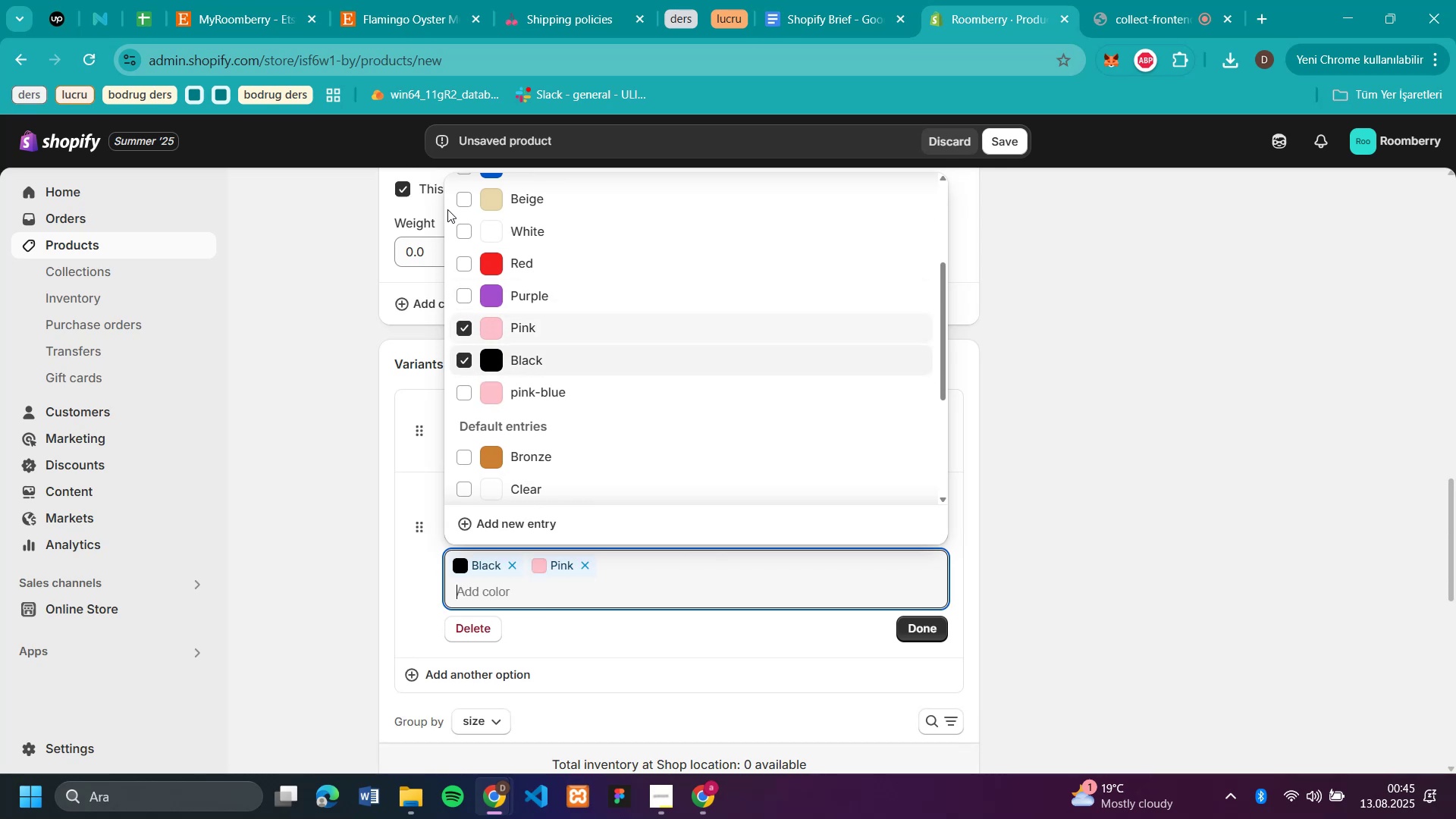 
left_click([463, 206])
 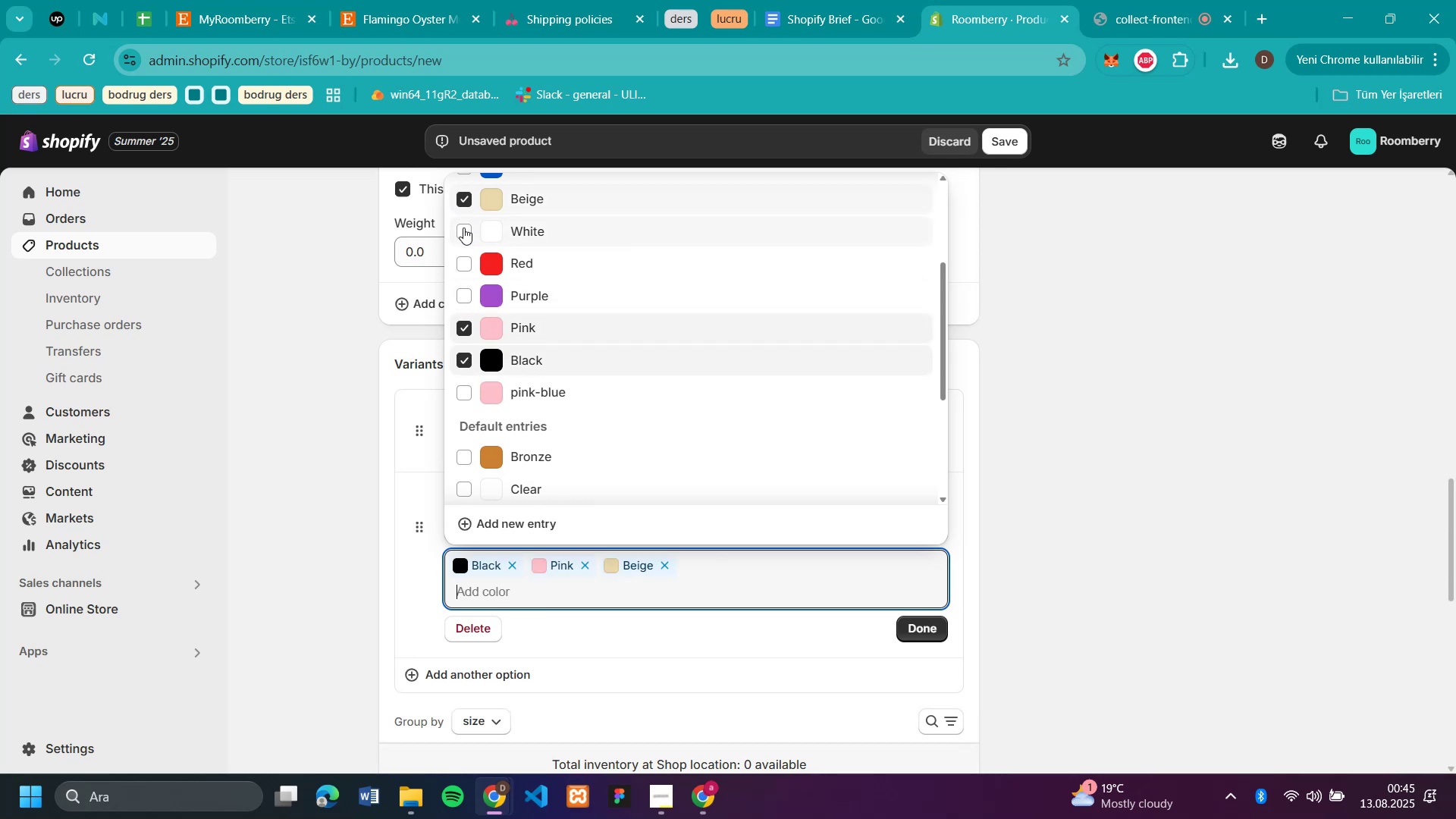 
left_click([463, 228])
 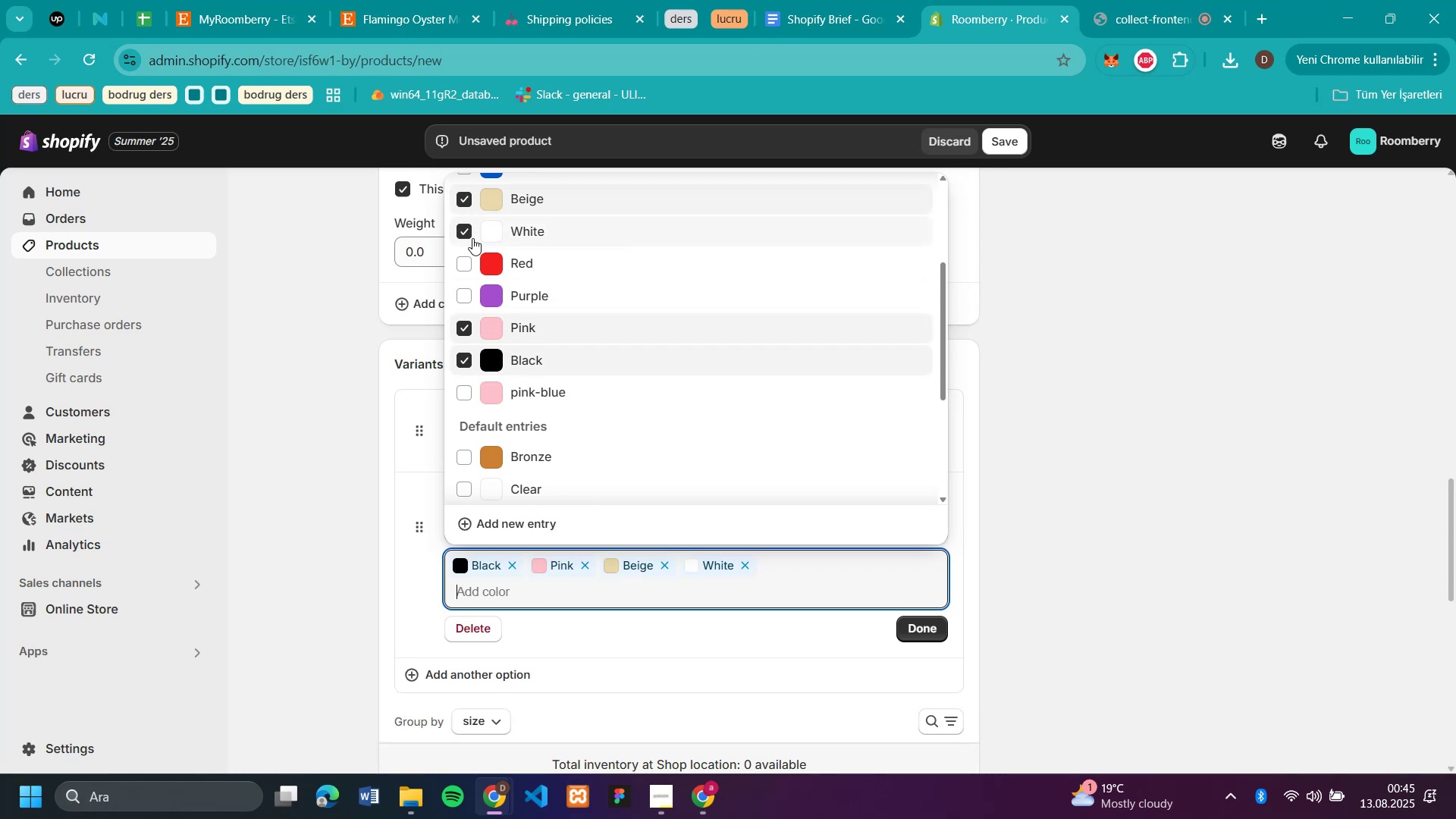 
scroll: coordinate [495, 251], scroll_direction: up, amount: 1.0
 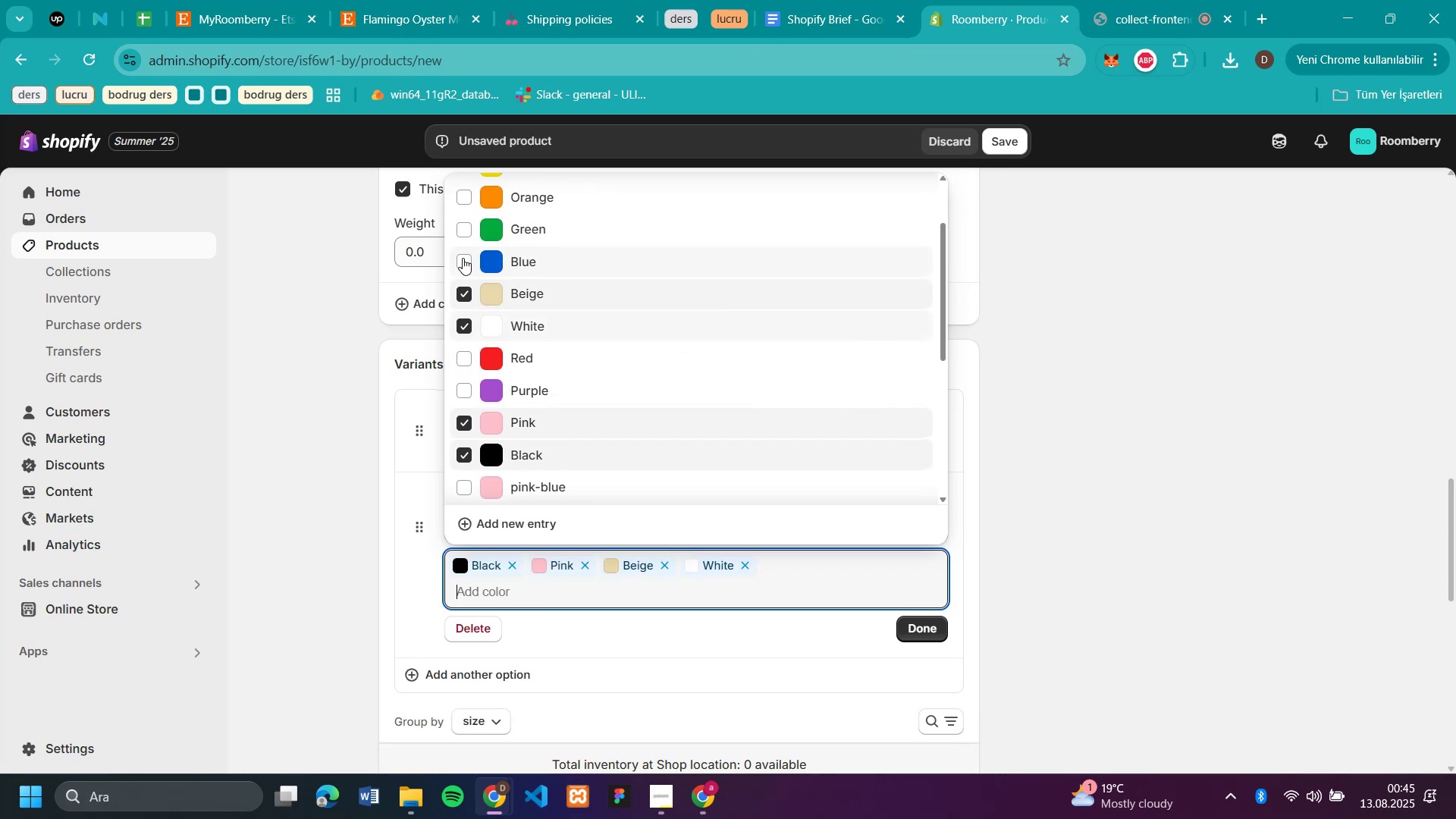 
left_click([463, 256])
 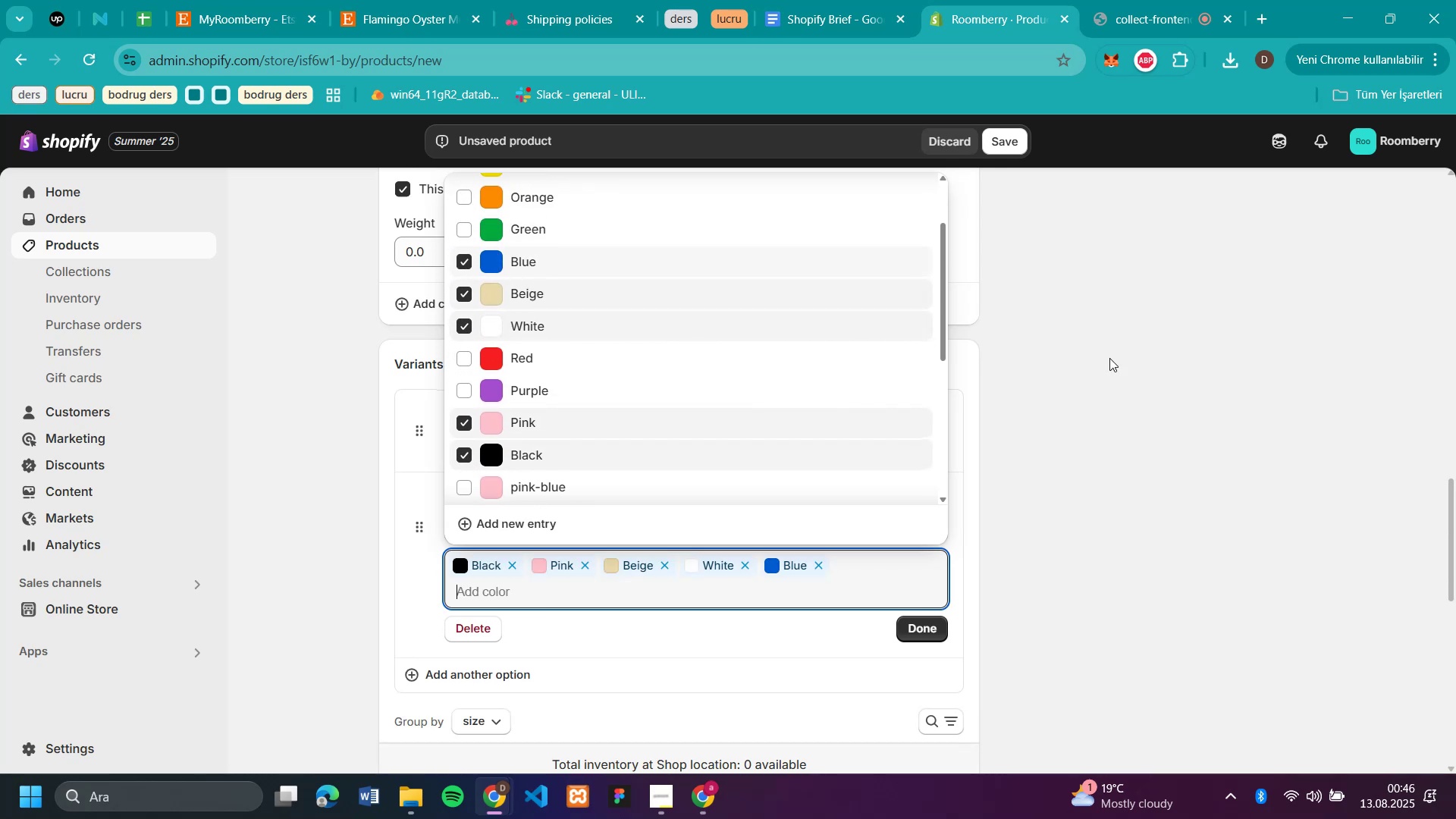 
left_click([1141, 366])
 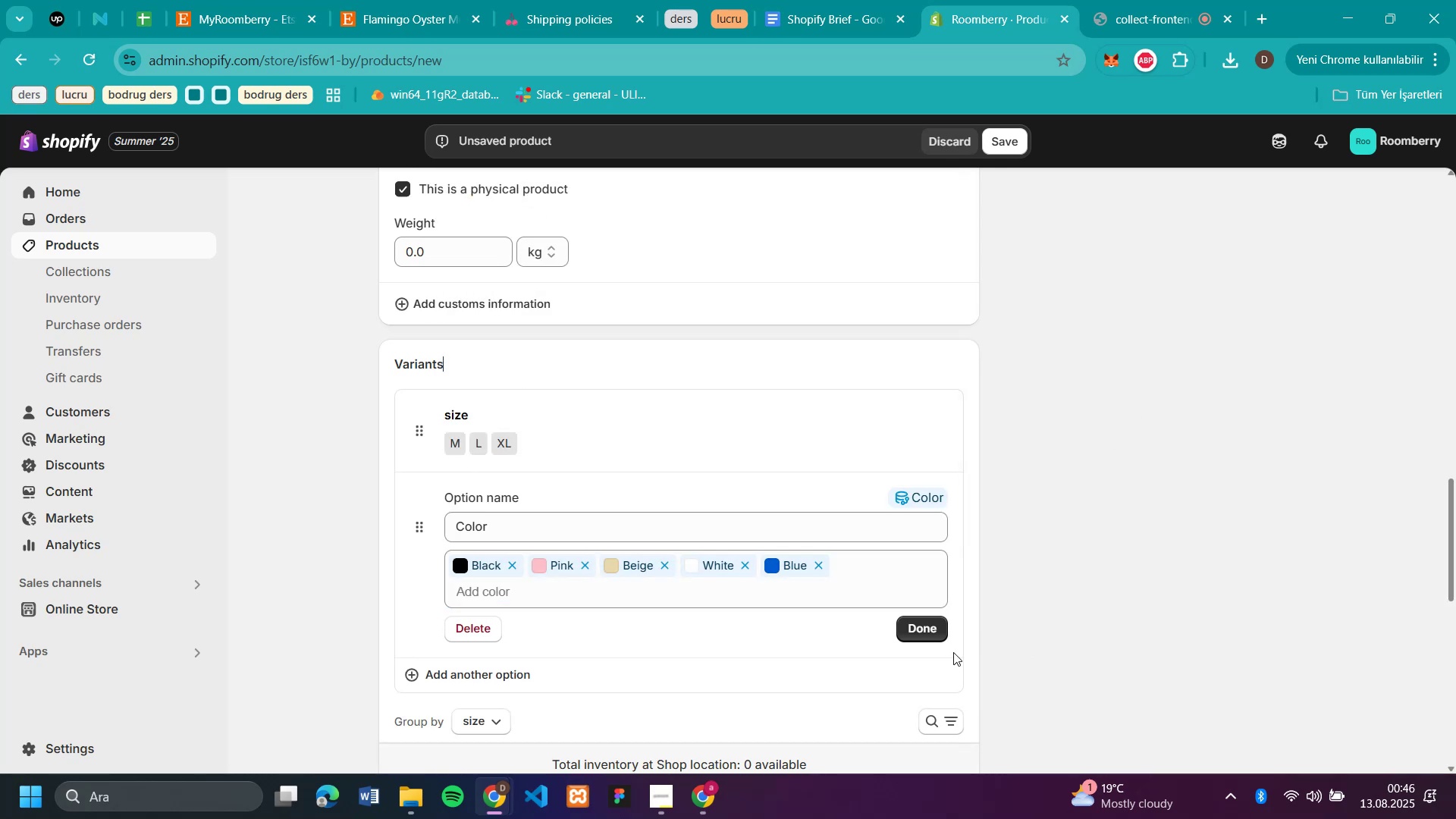 
left_click([921, 636])
 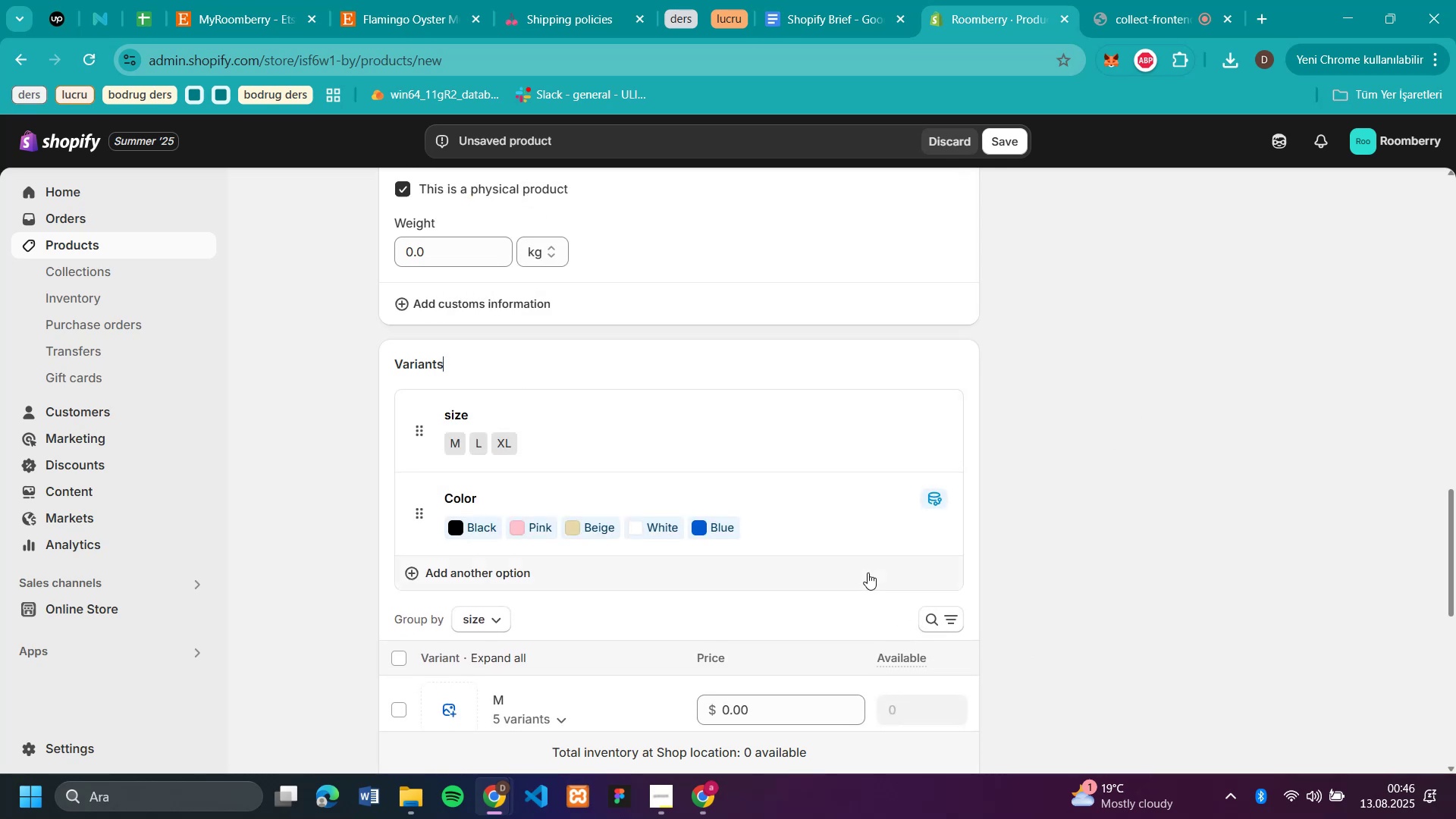 
scroll: coordinate [863, 559], scroll_direction: down, amount: 3.0
 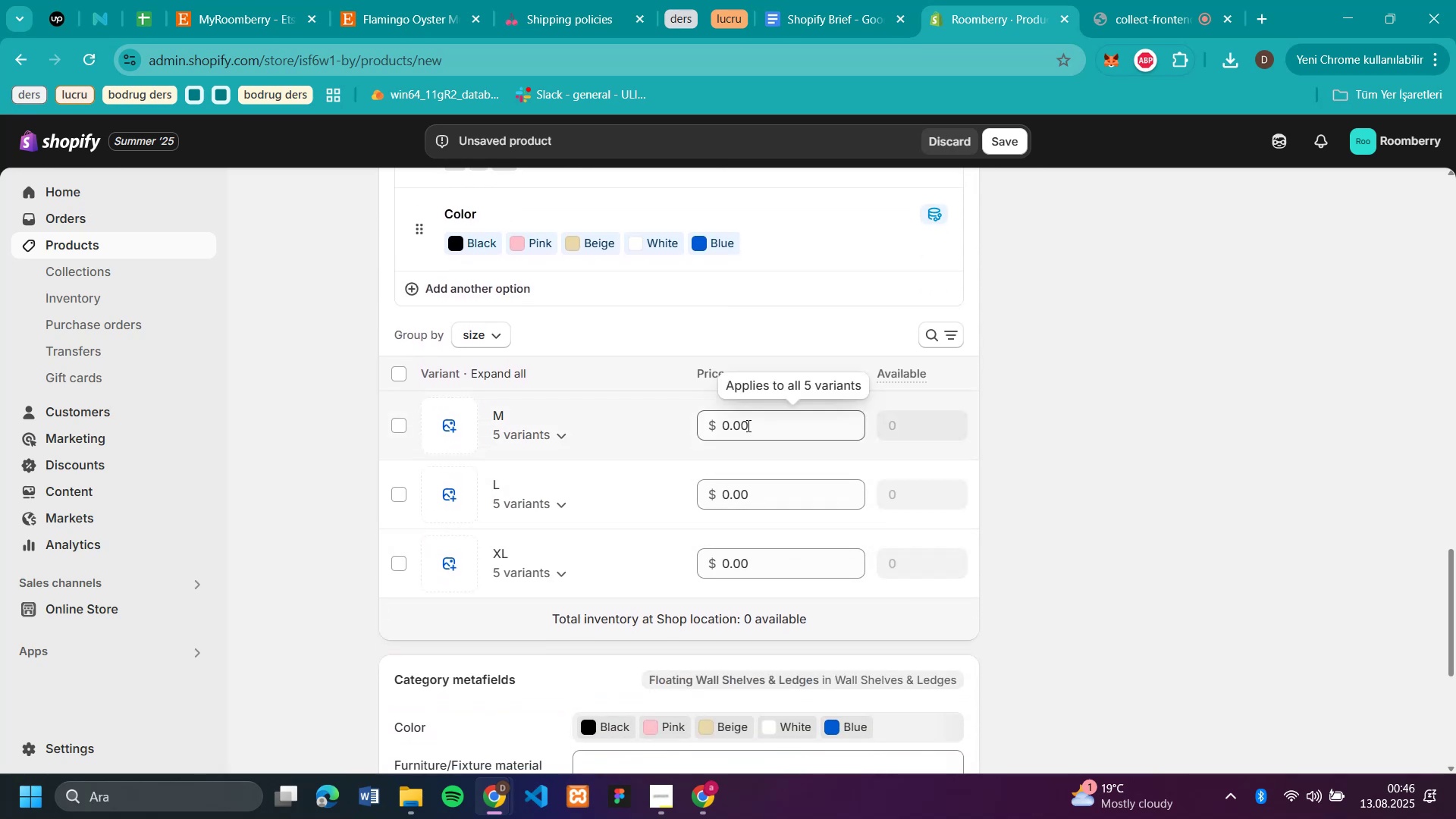 
left_click([747, 425])
 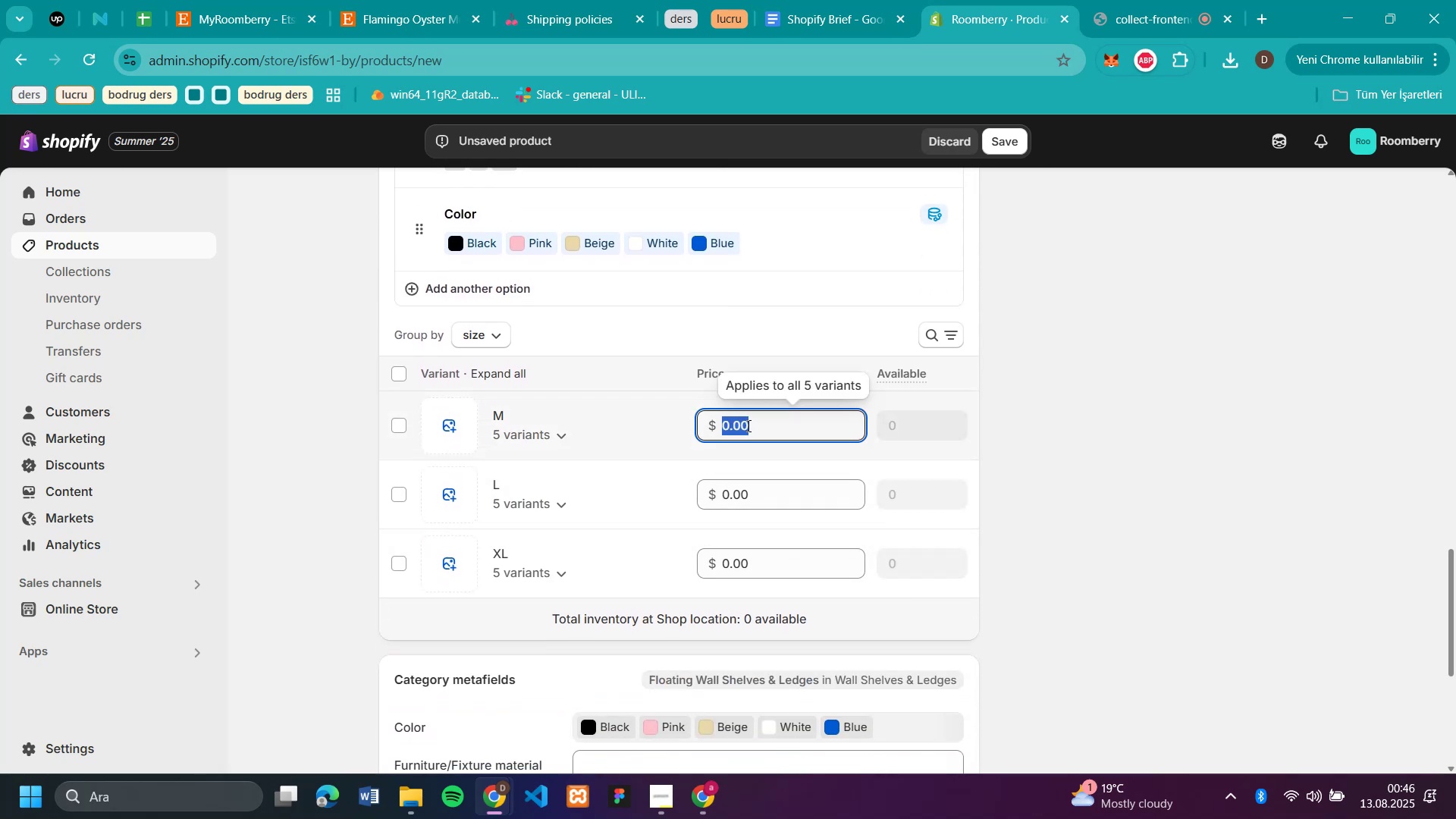 
key(Control+V)
 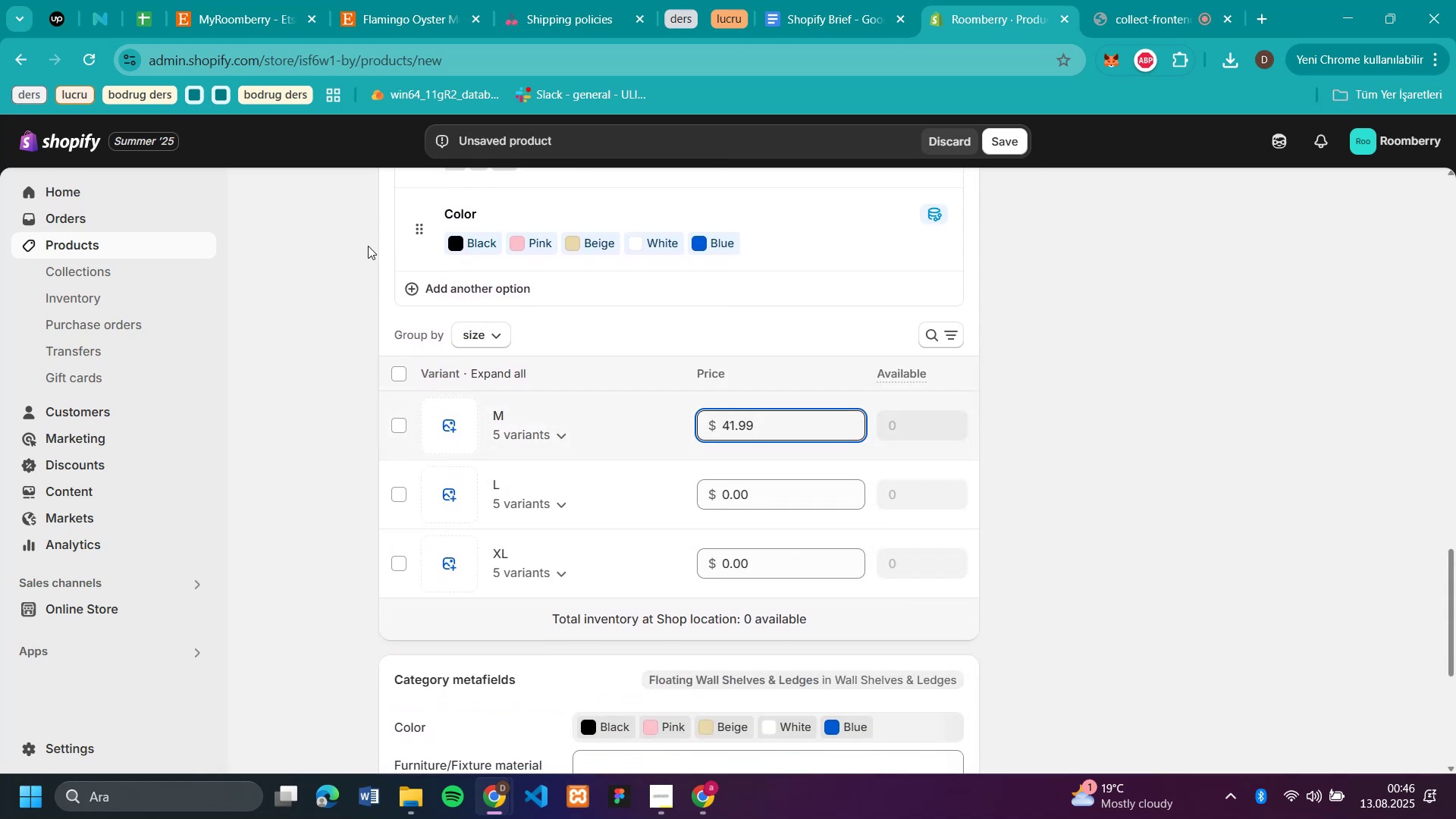 
left_click([425, 25])
 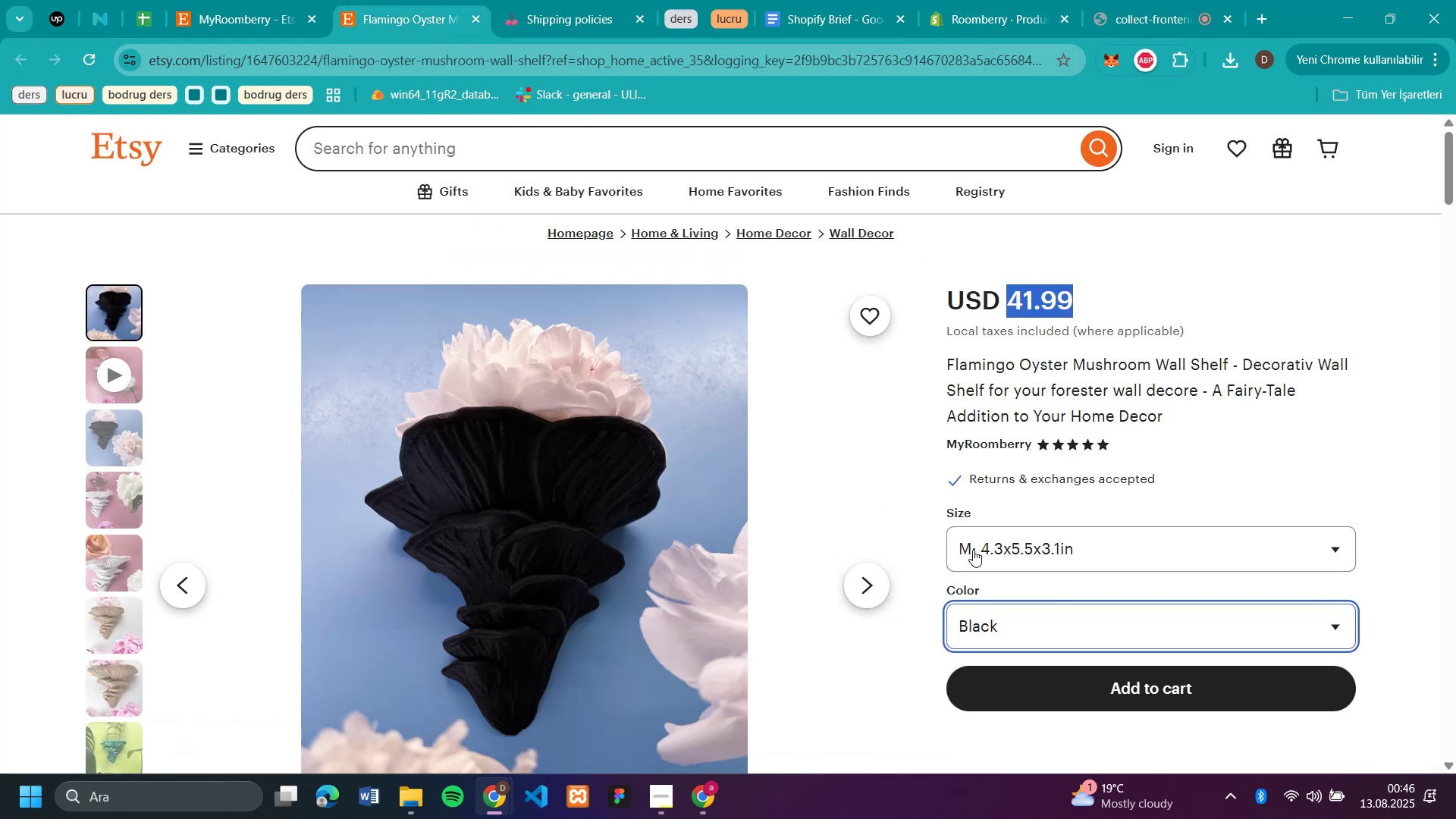 
left_click([980, 553])
 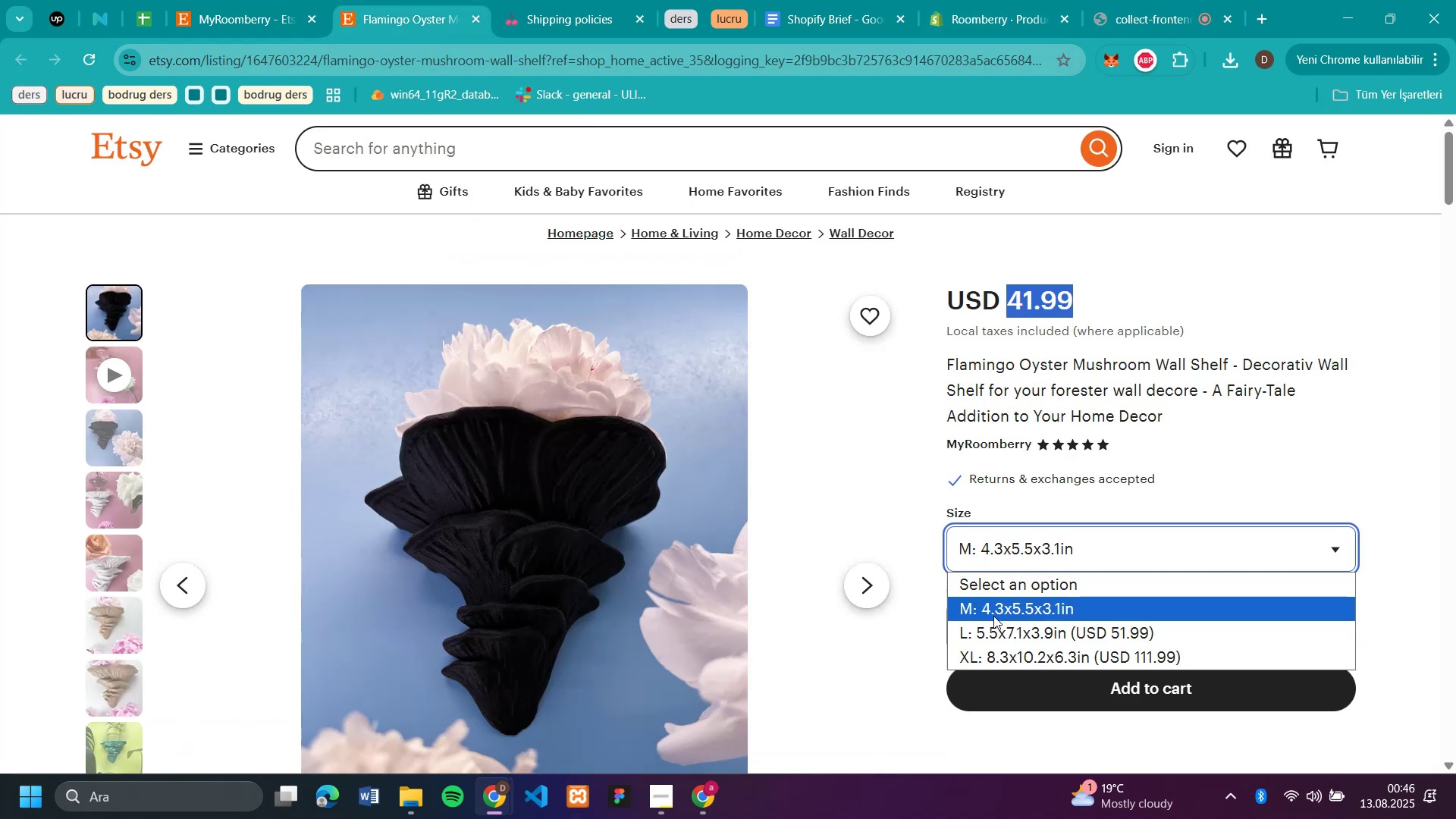 
left_click([993, 632])
 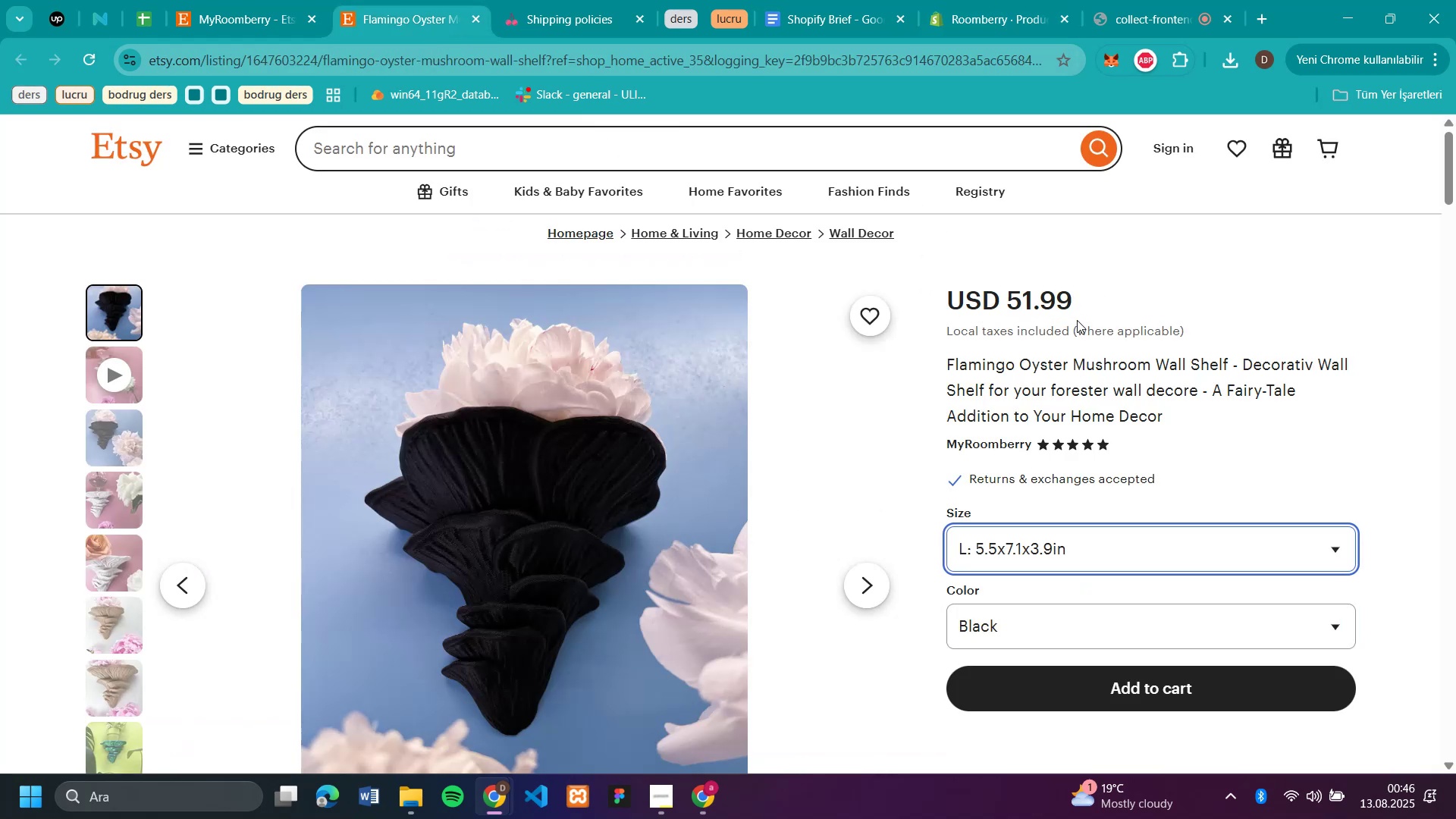 
left_click_drag(start_coordinate=[1081, 297], to_coordinate=[1000, 302])
 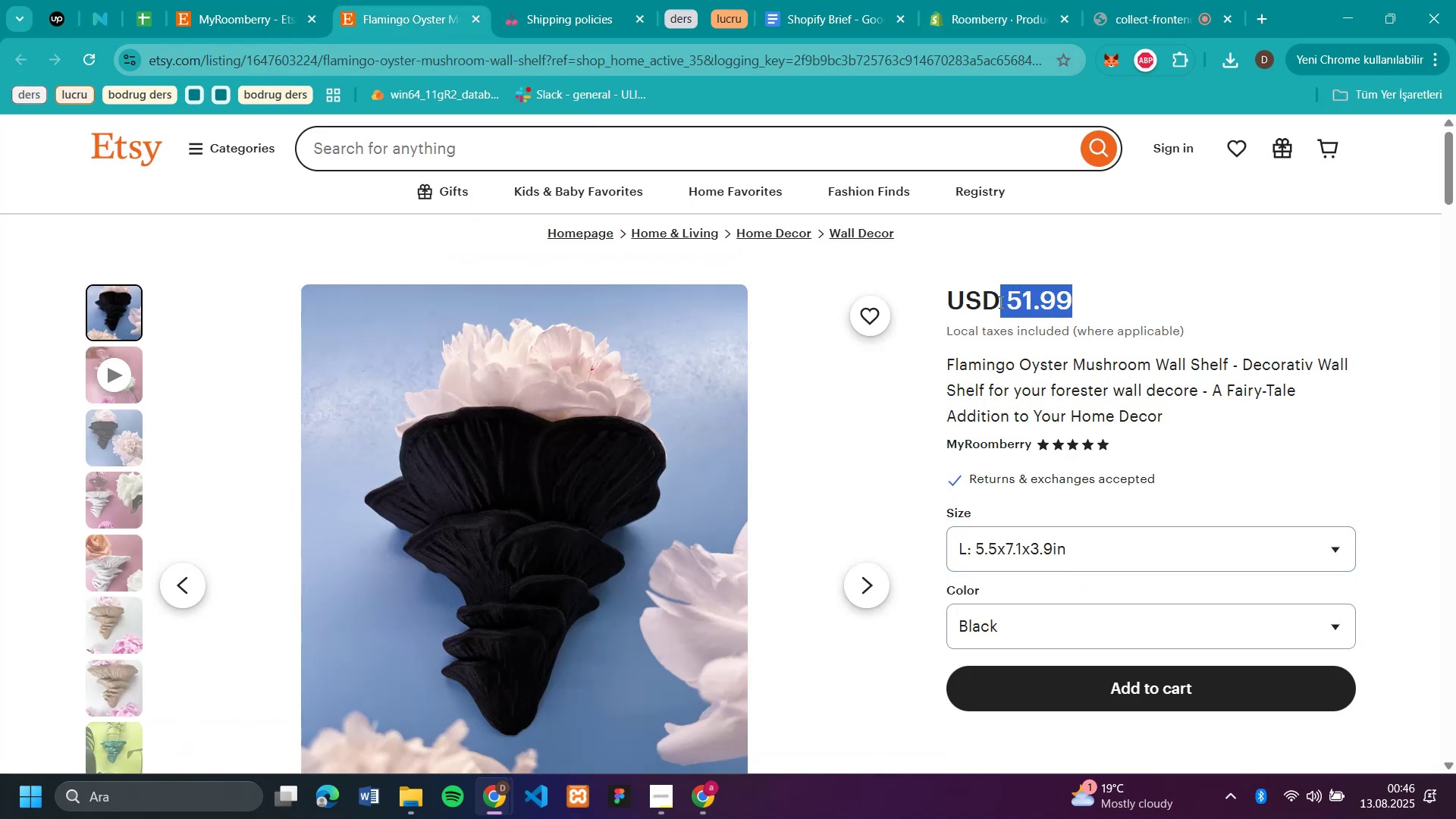 
key(Control+C)
 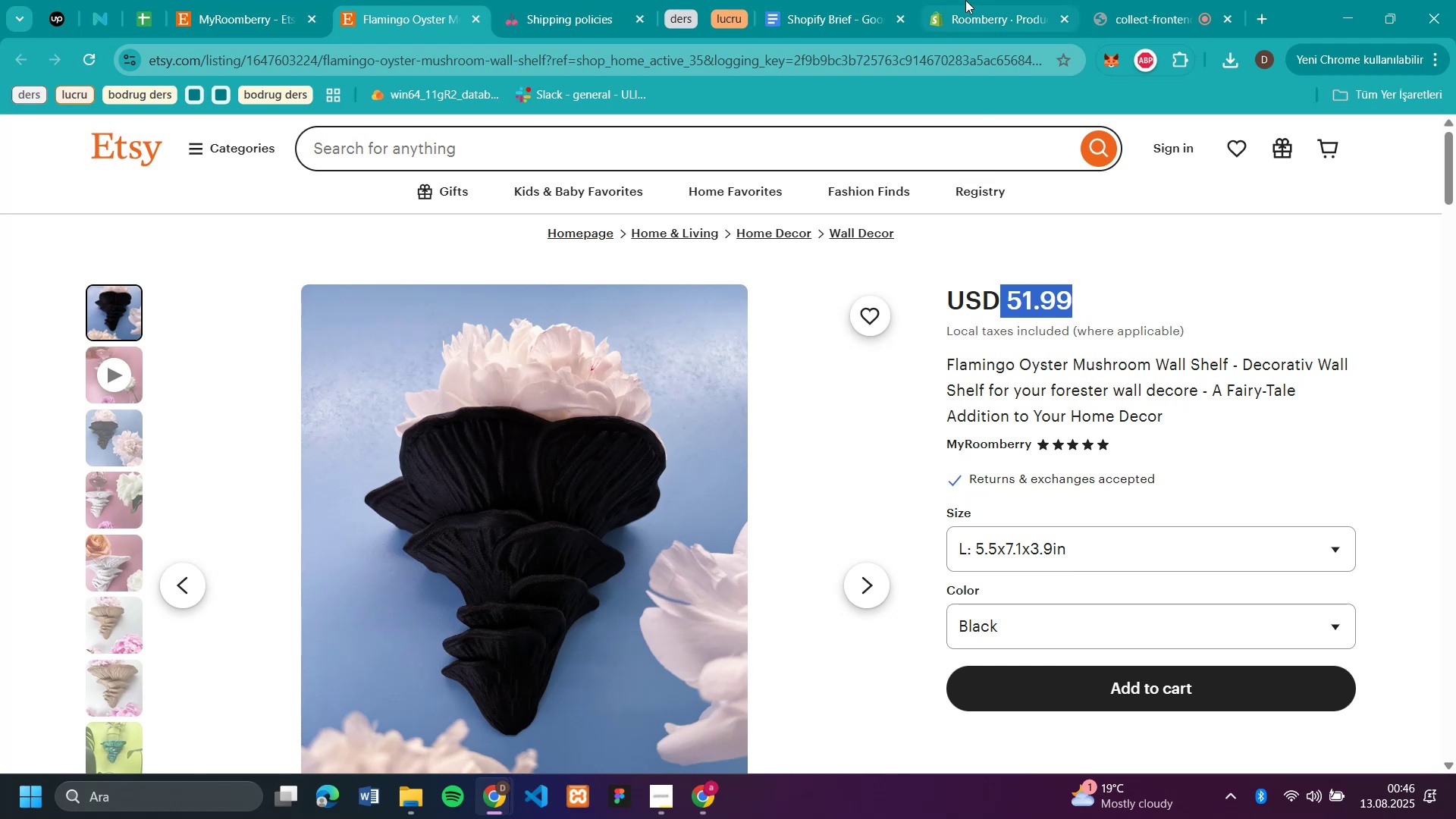 
left_click([971, 17])
 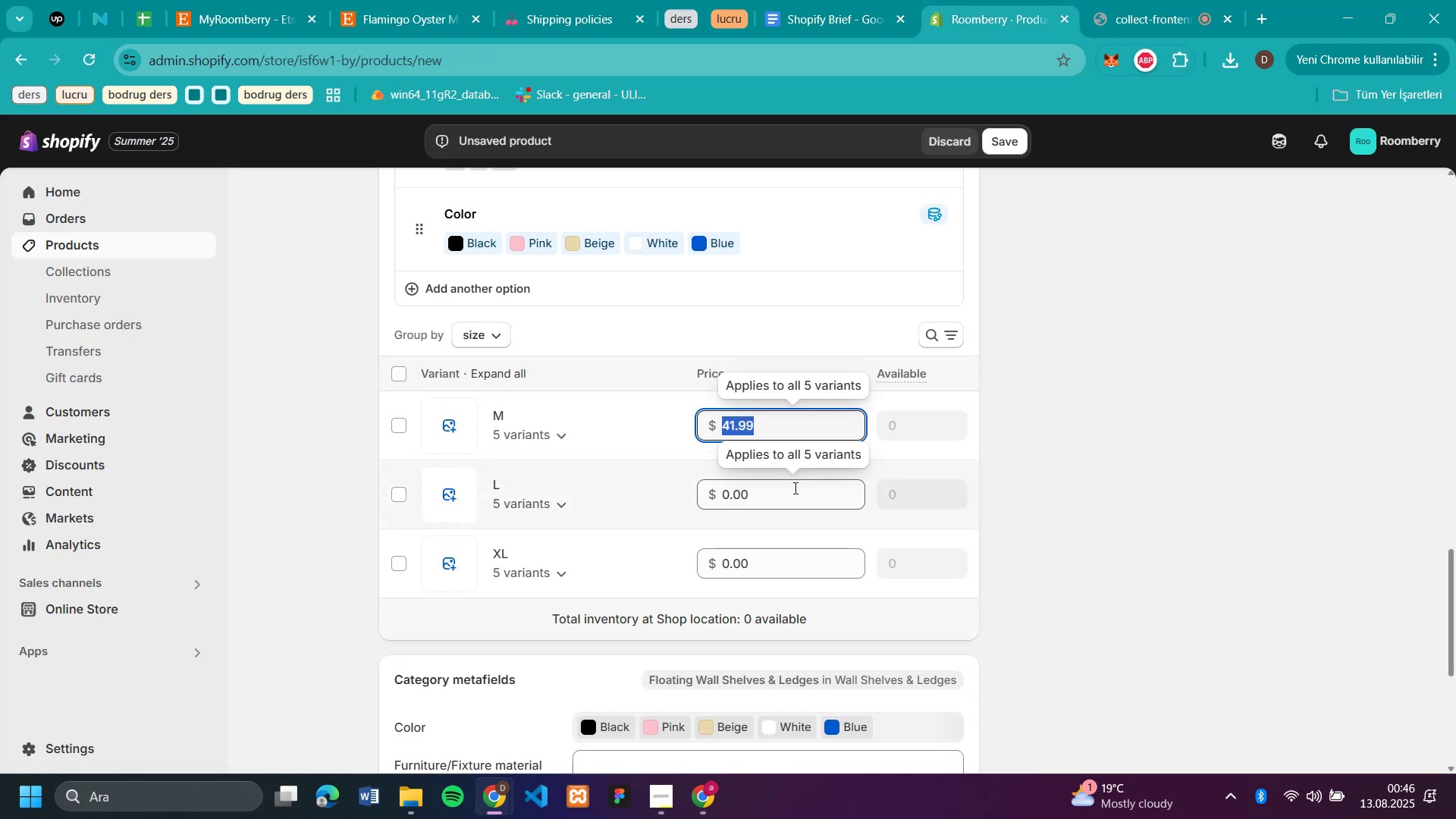 
left_click([787, 498])
 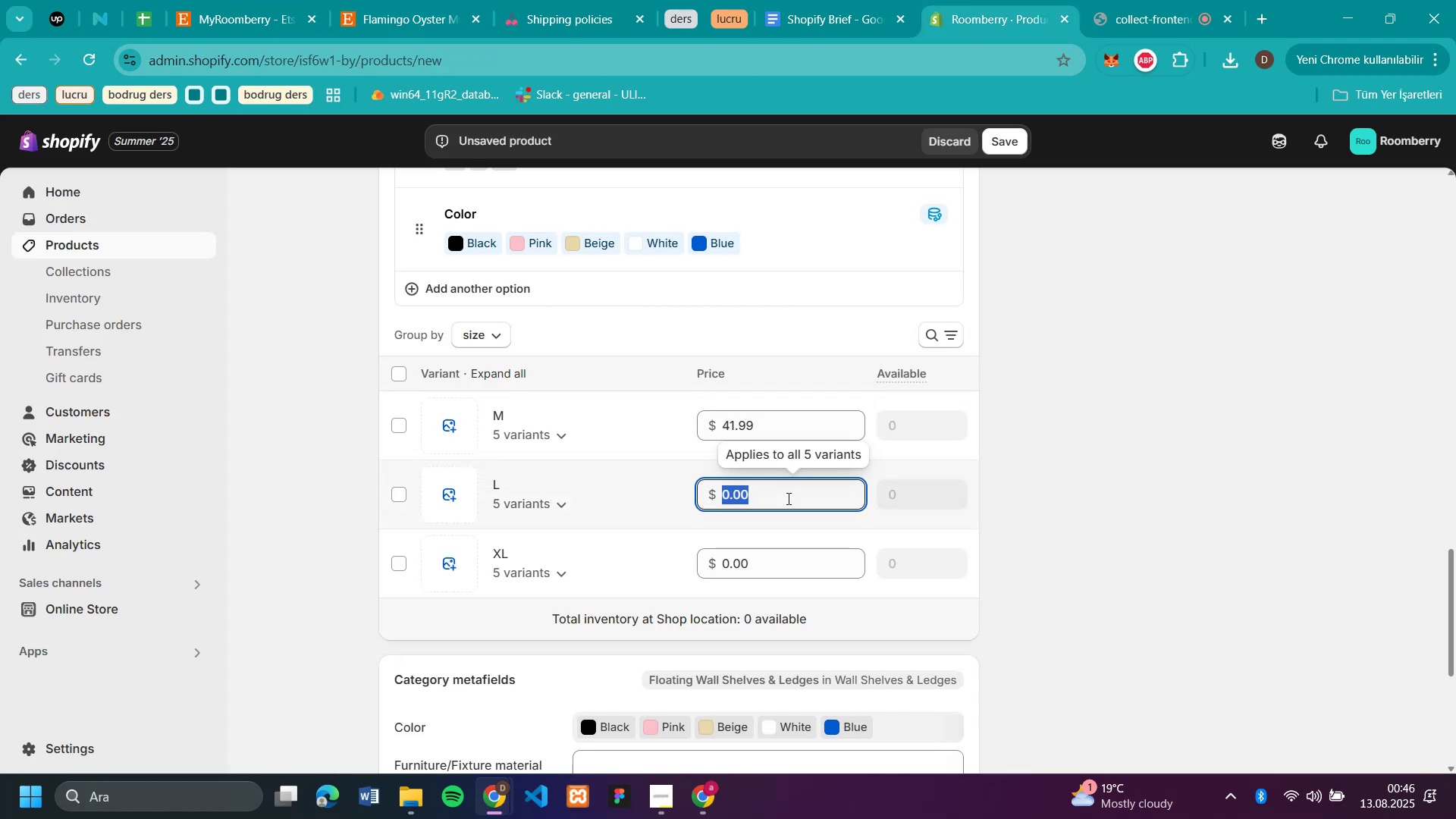 
key(Control+V)
 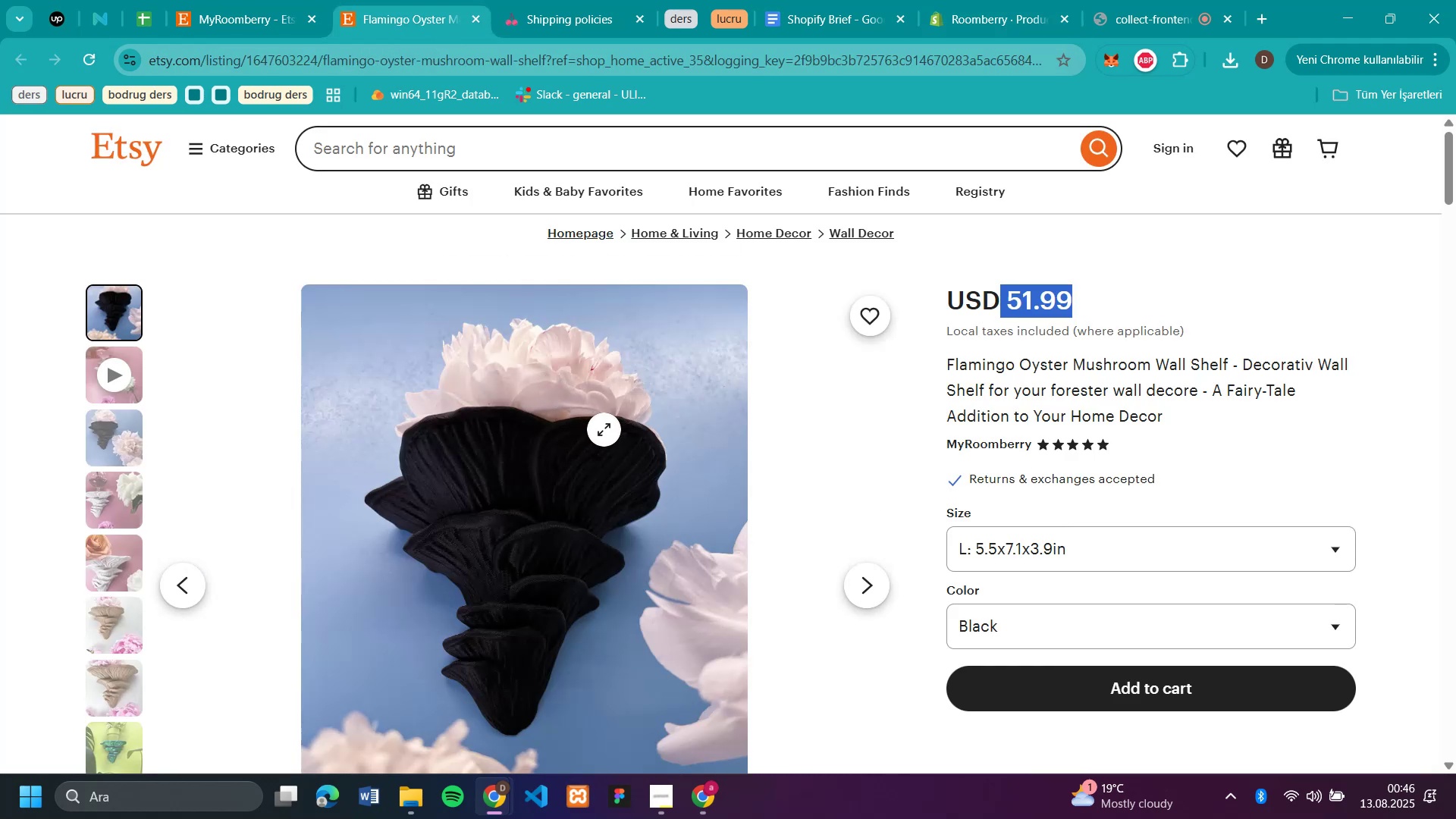 
left_click([1122, 557])
 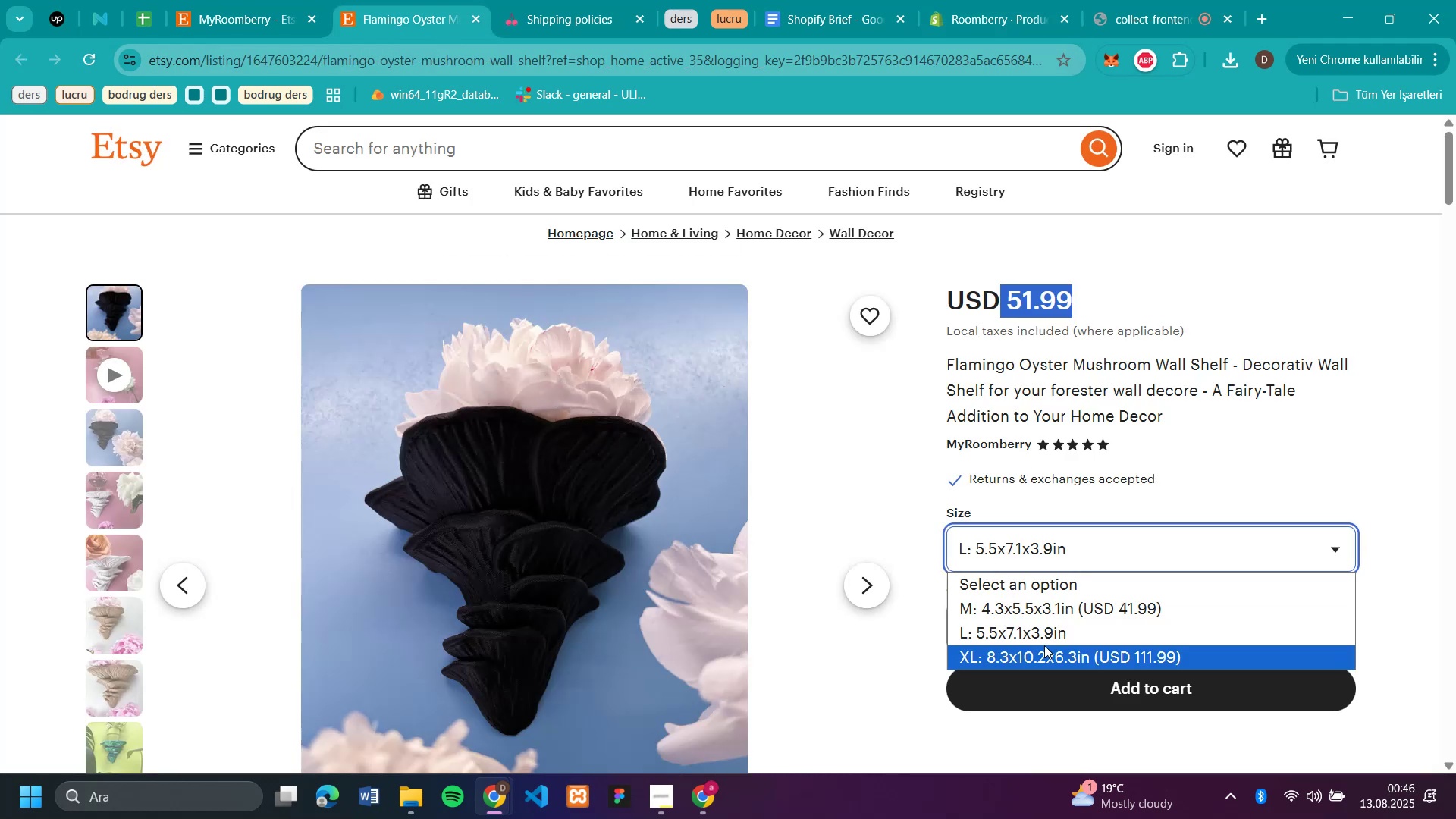 
left_click([1044, 651])
 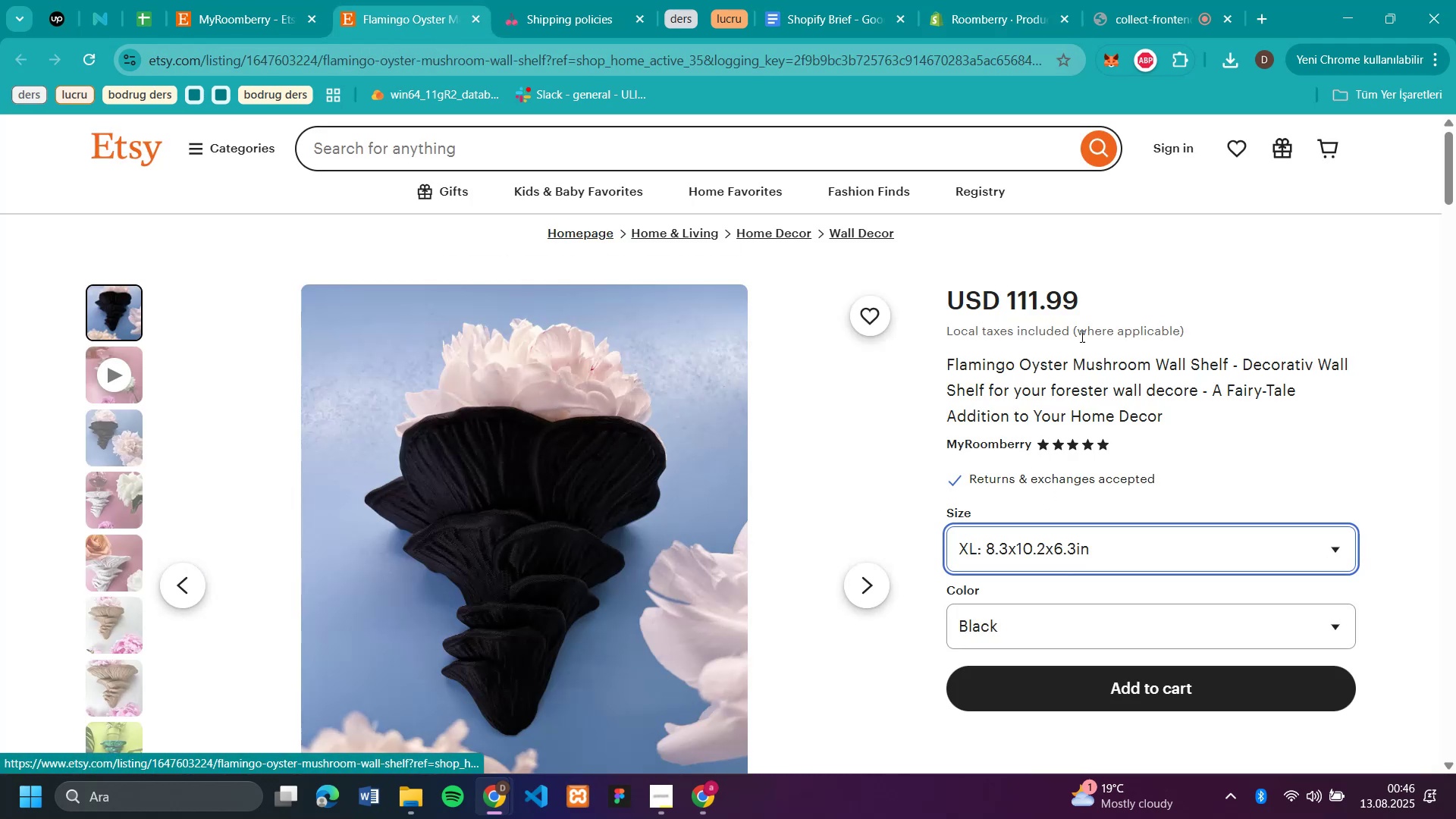 
left_click_drag(start_coordinate=[1084, 312], to_coordinate=[1009, 298])
 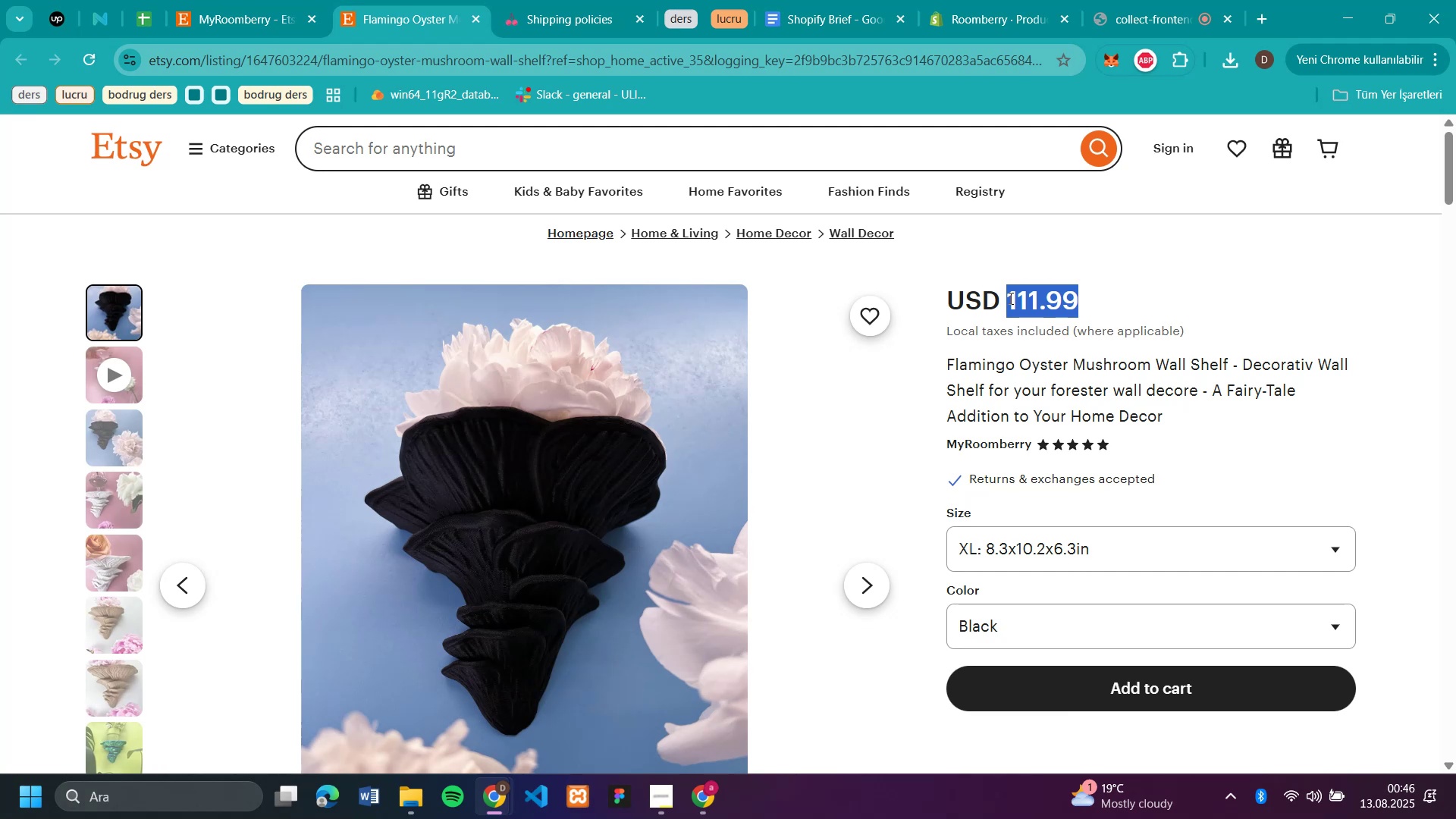 
key(Control+C)
 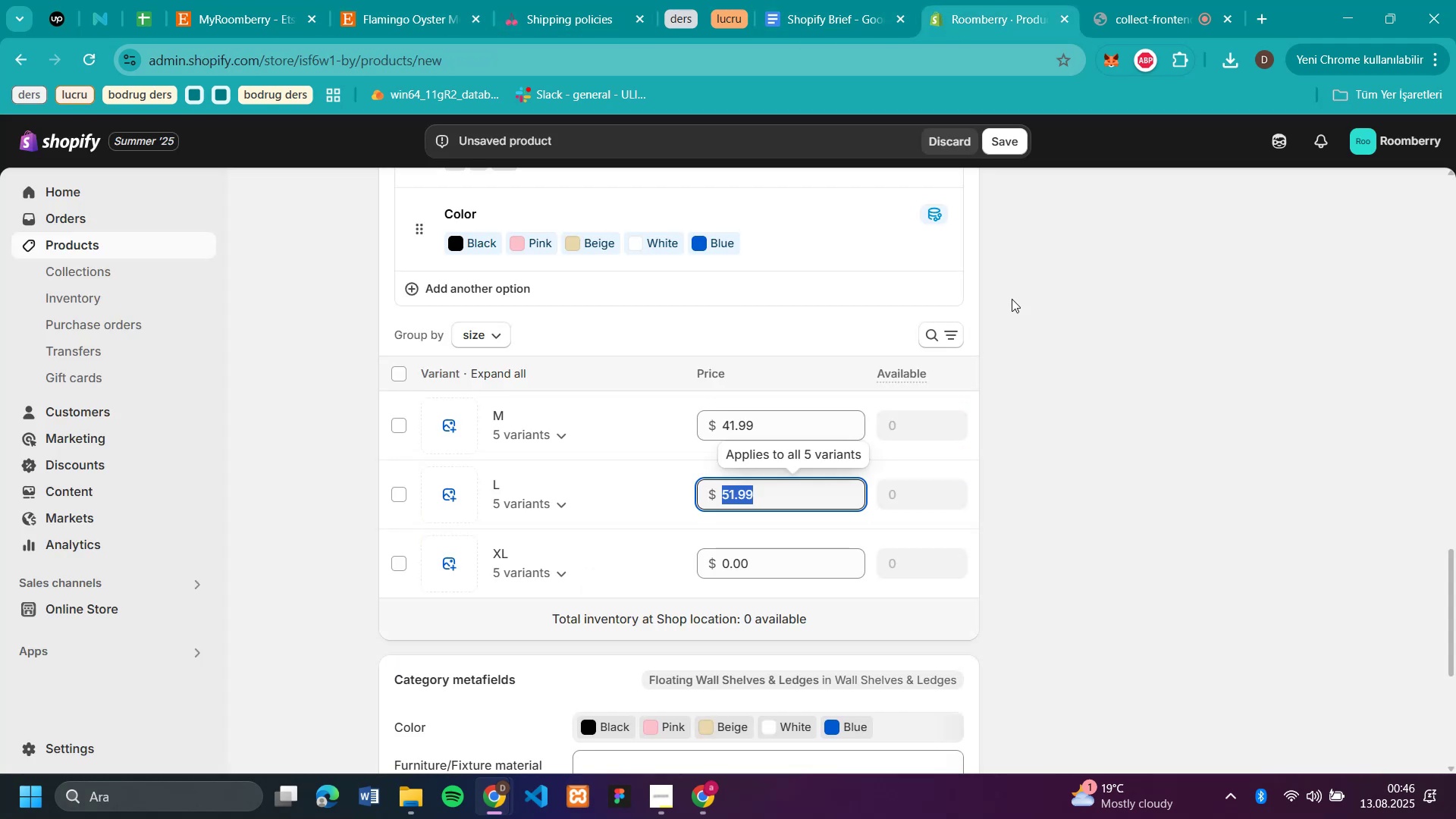 
left_click([786, 549])
 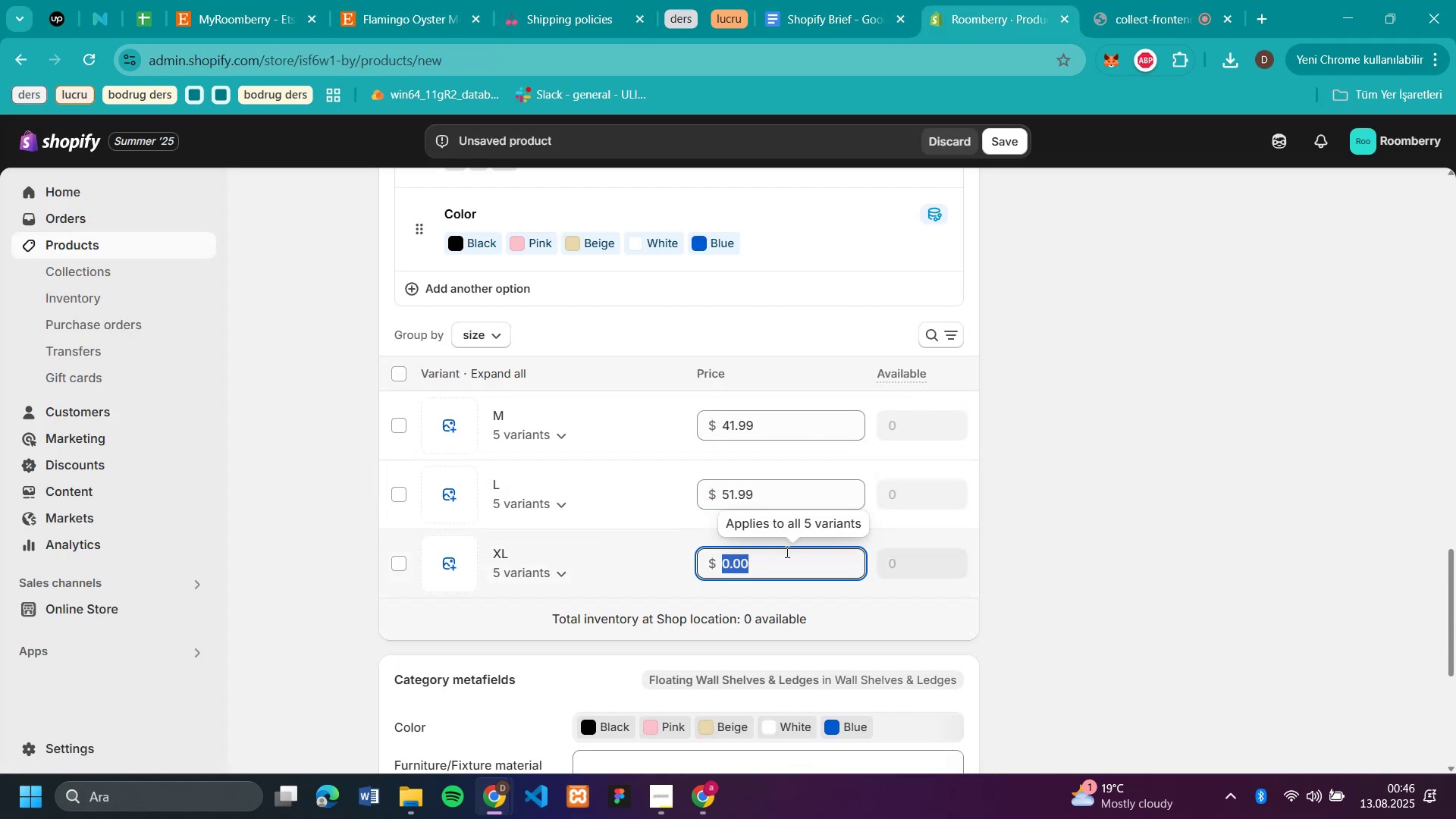 
key(Control+V)
 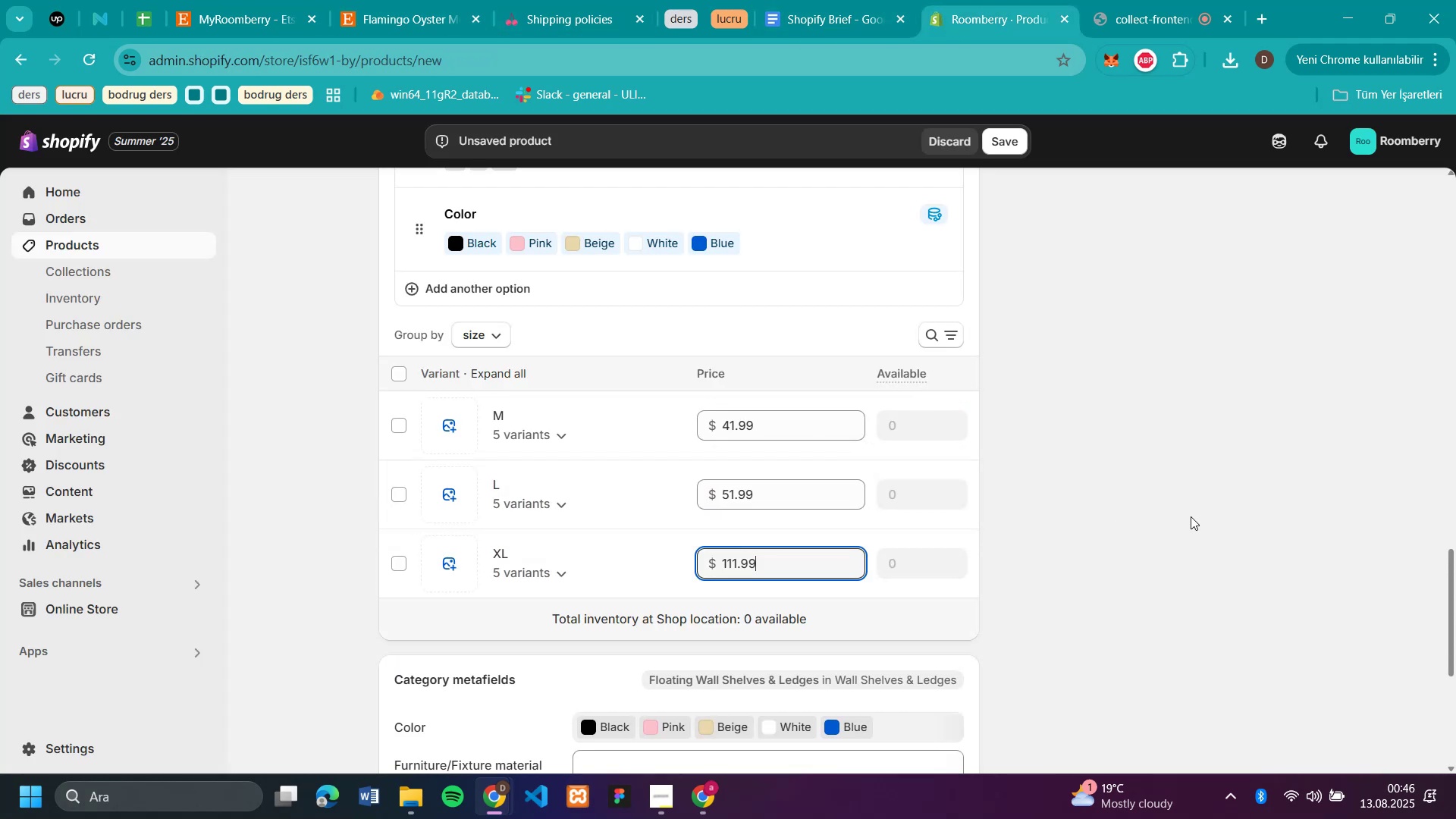 
key(CapsLock)
 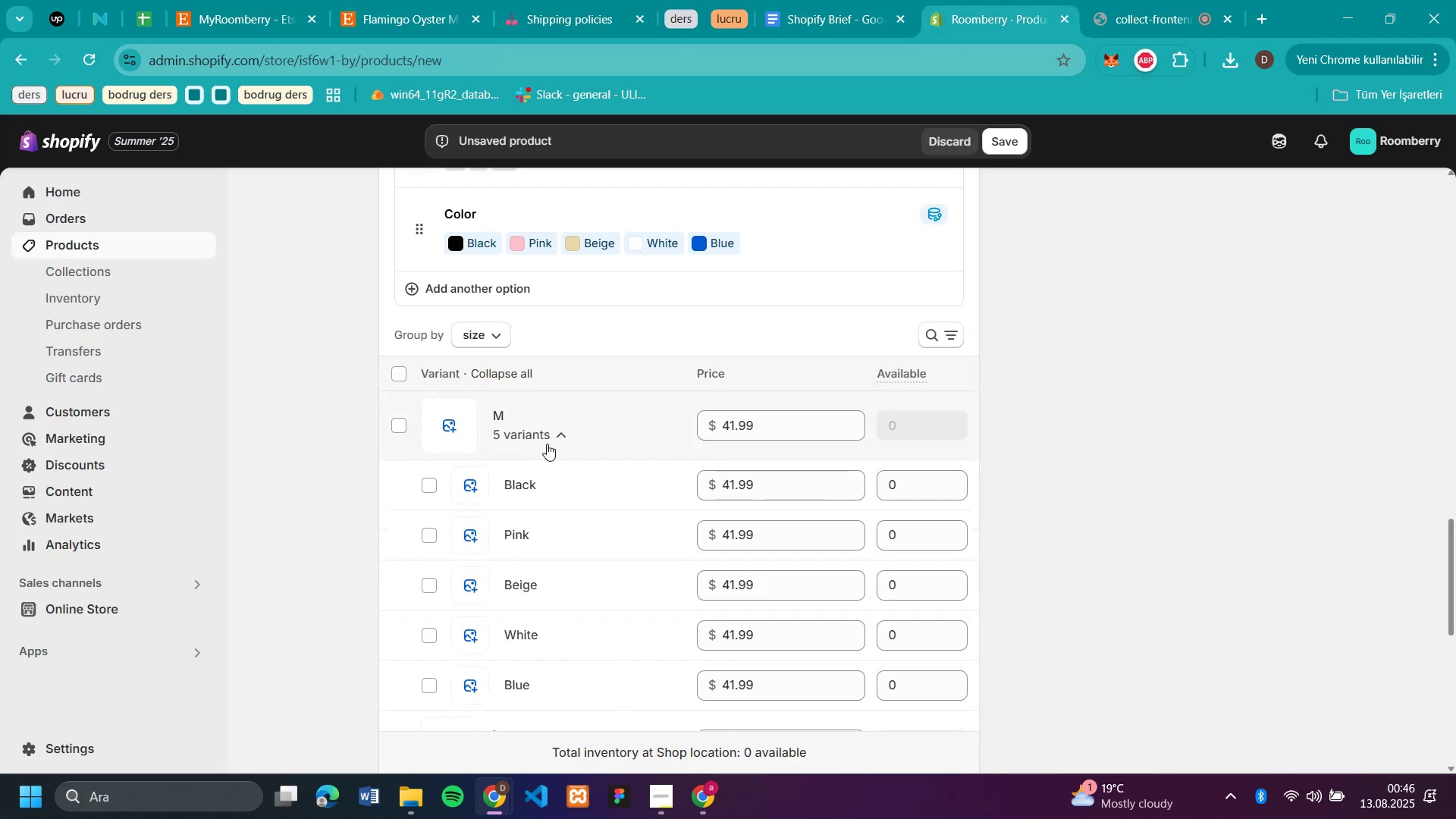 
left_click([906, 488])
 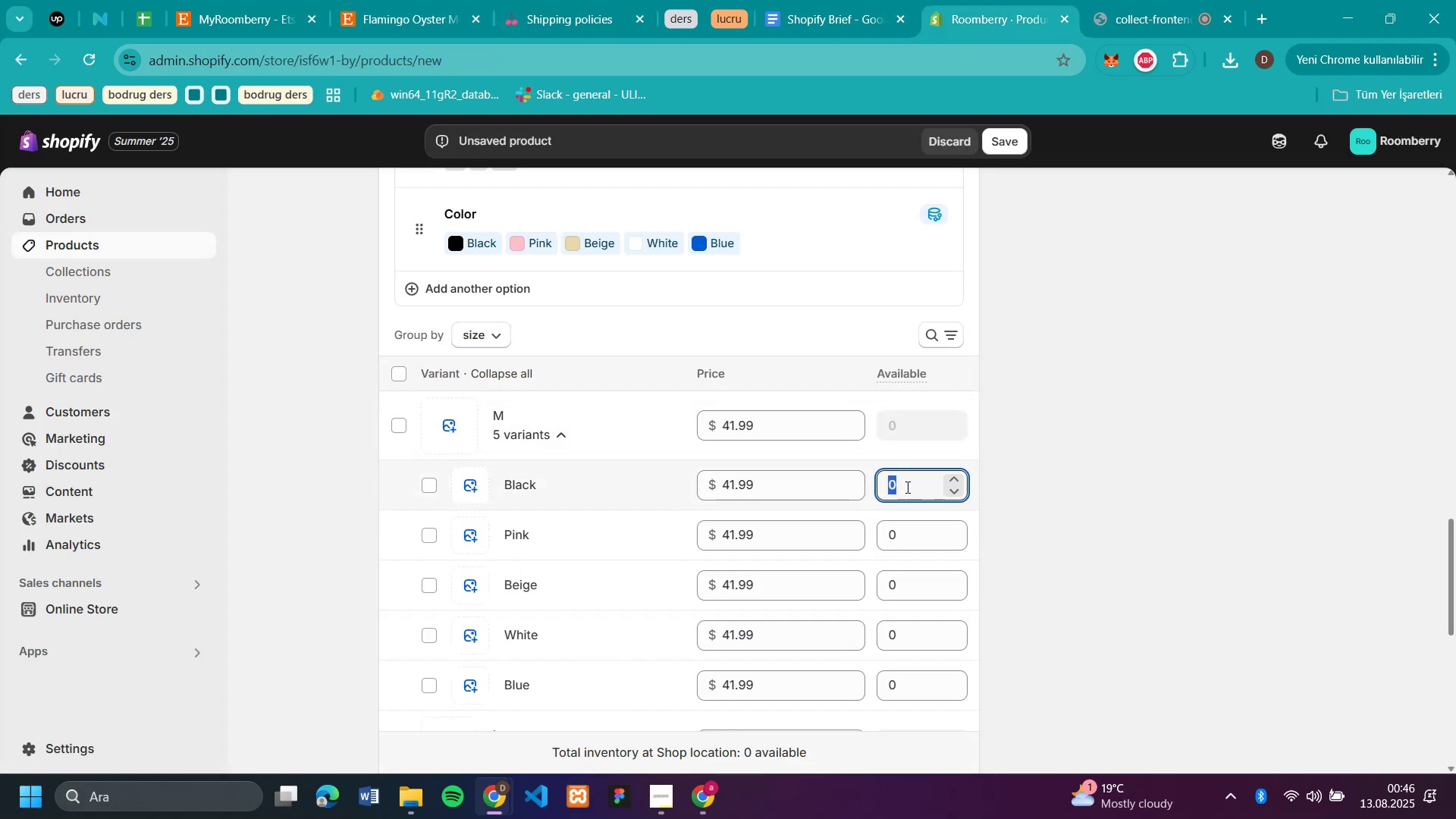 
type(50)
 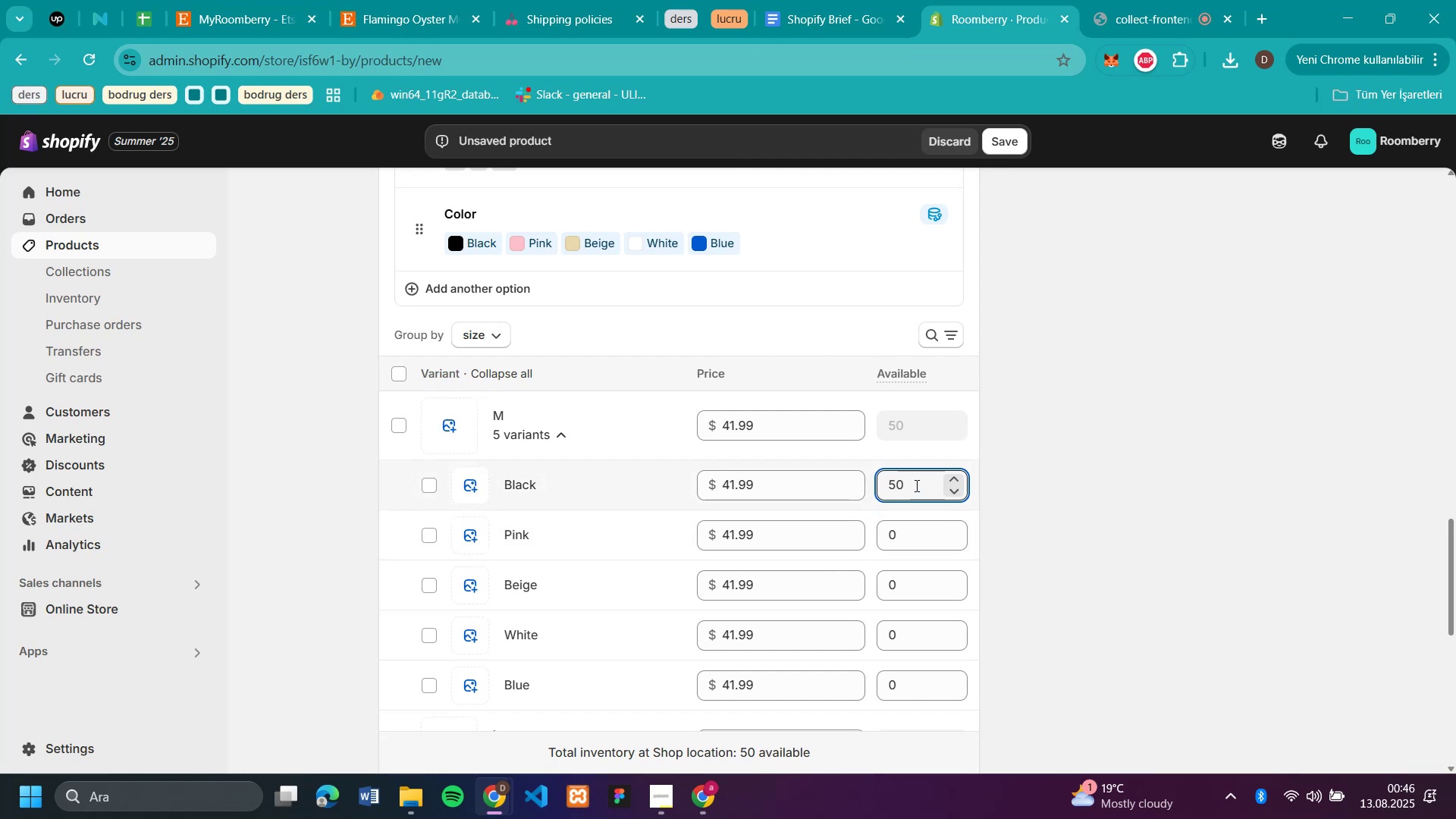 
double_click([915, 485])
 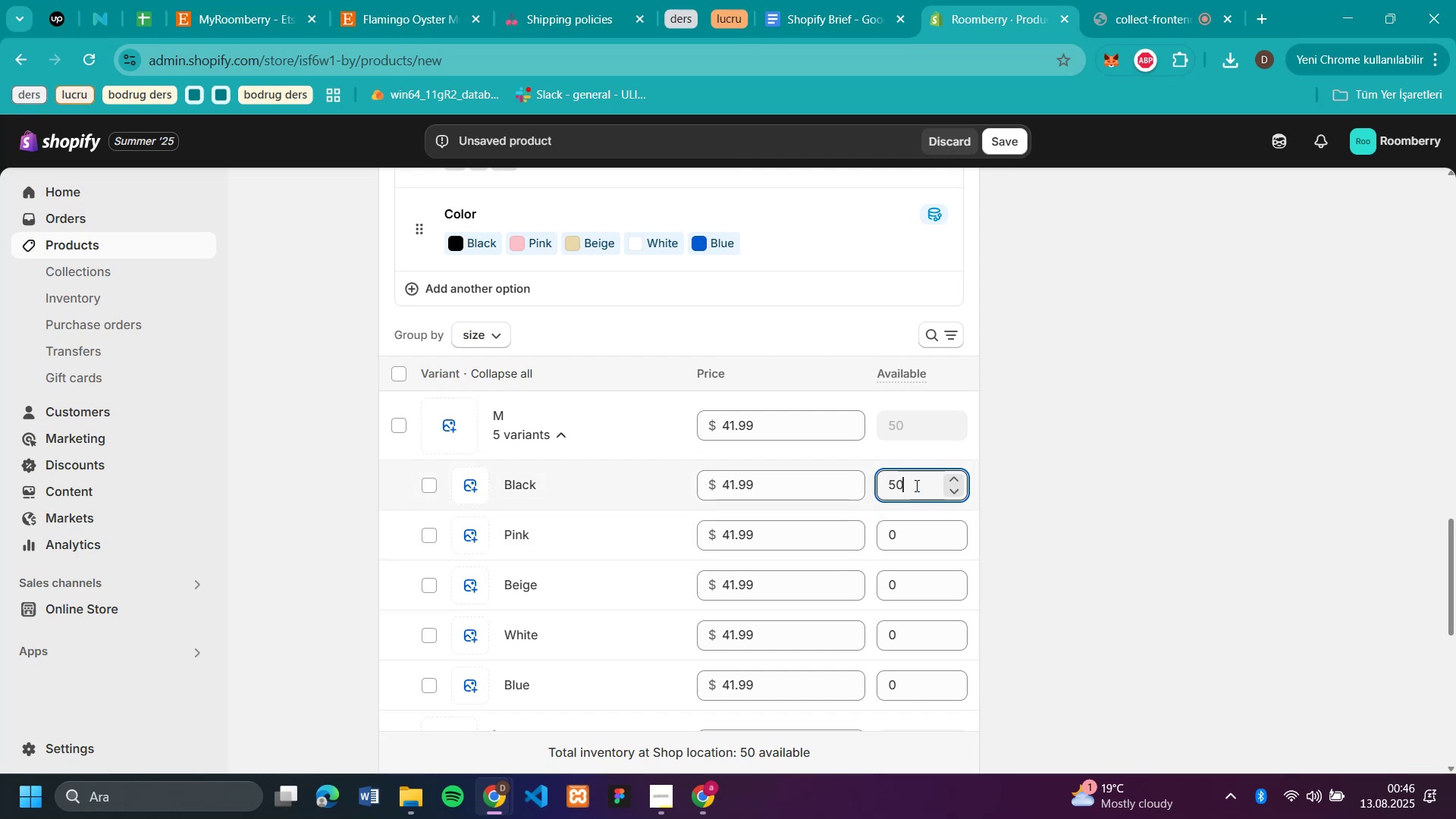 
triple_click([915, 485])
 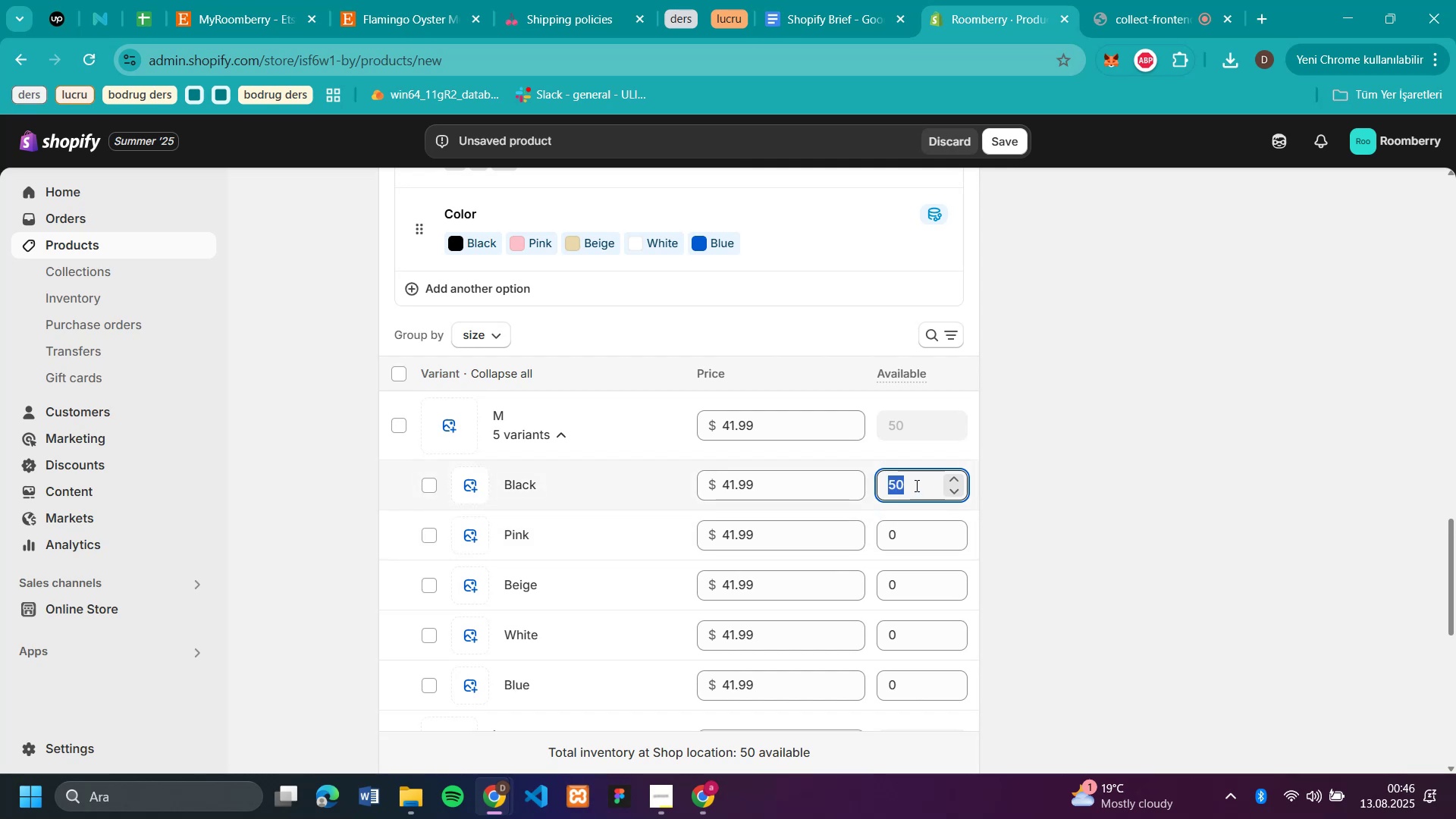 
key(Control+C)
 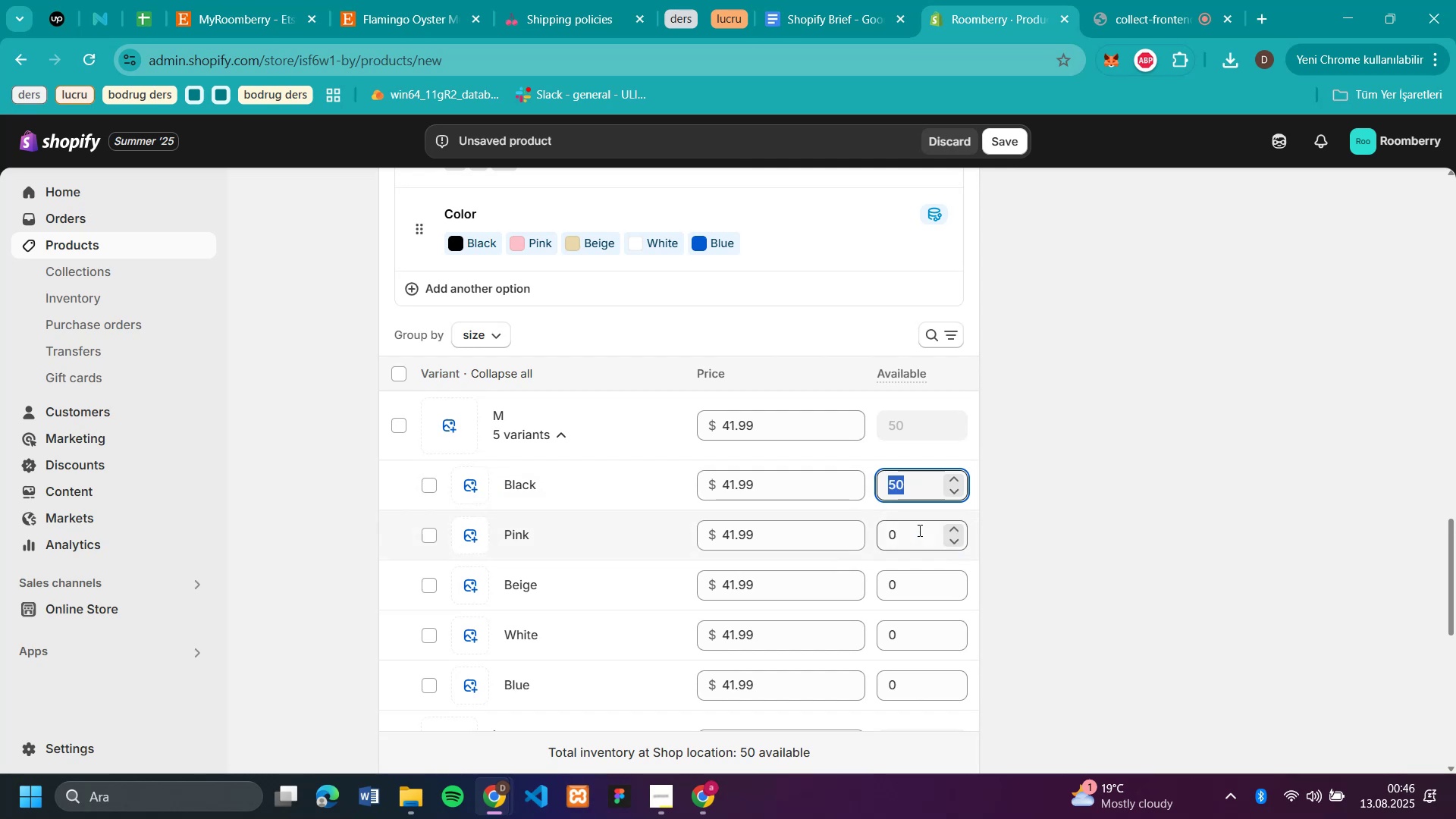 
left_click([918, 532])
 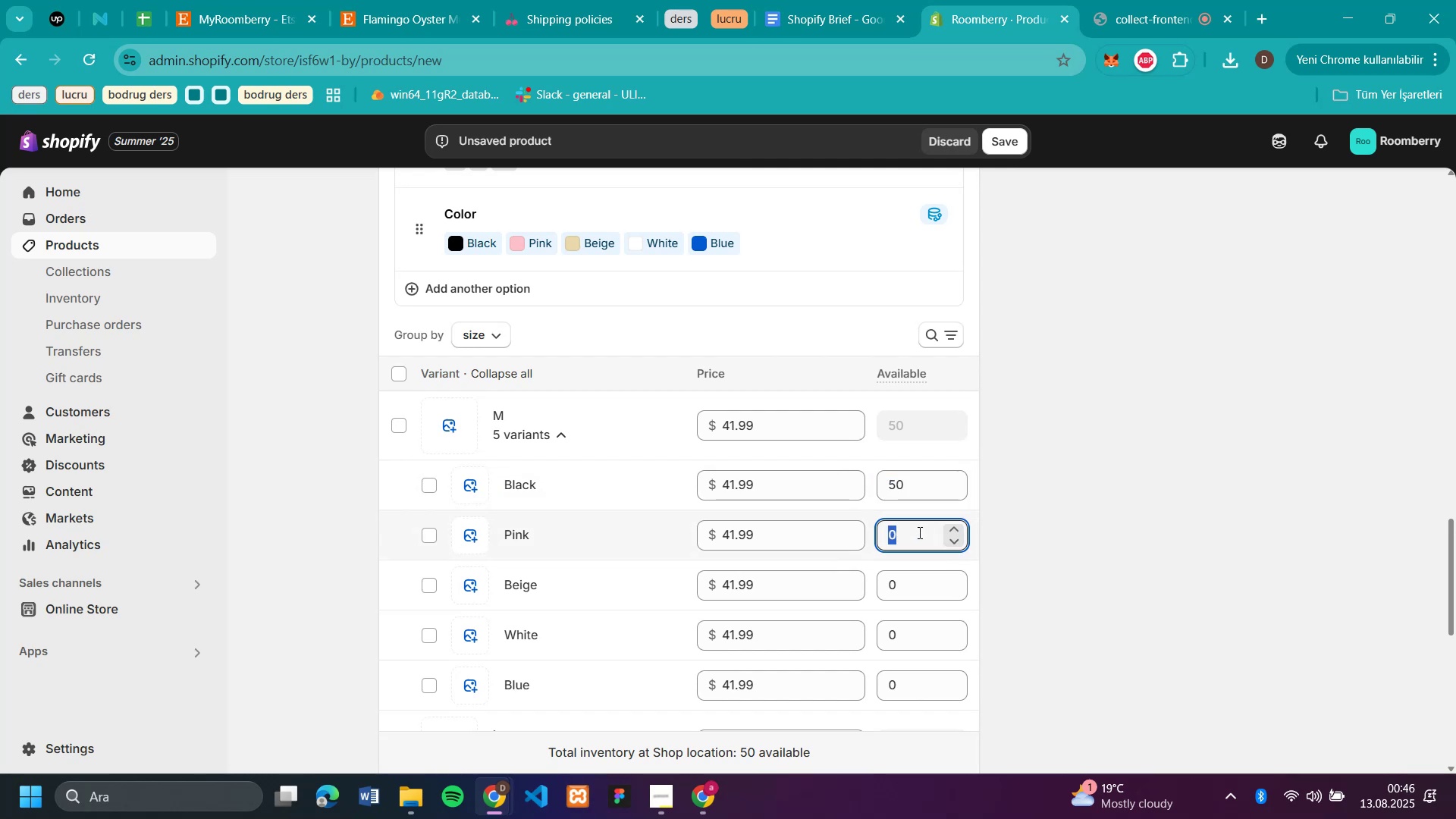 
key(Control+V)
 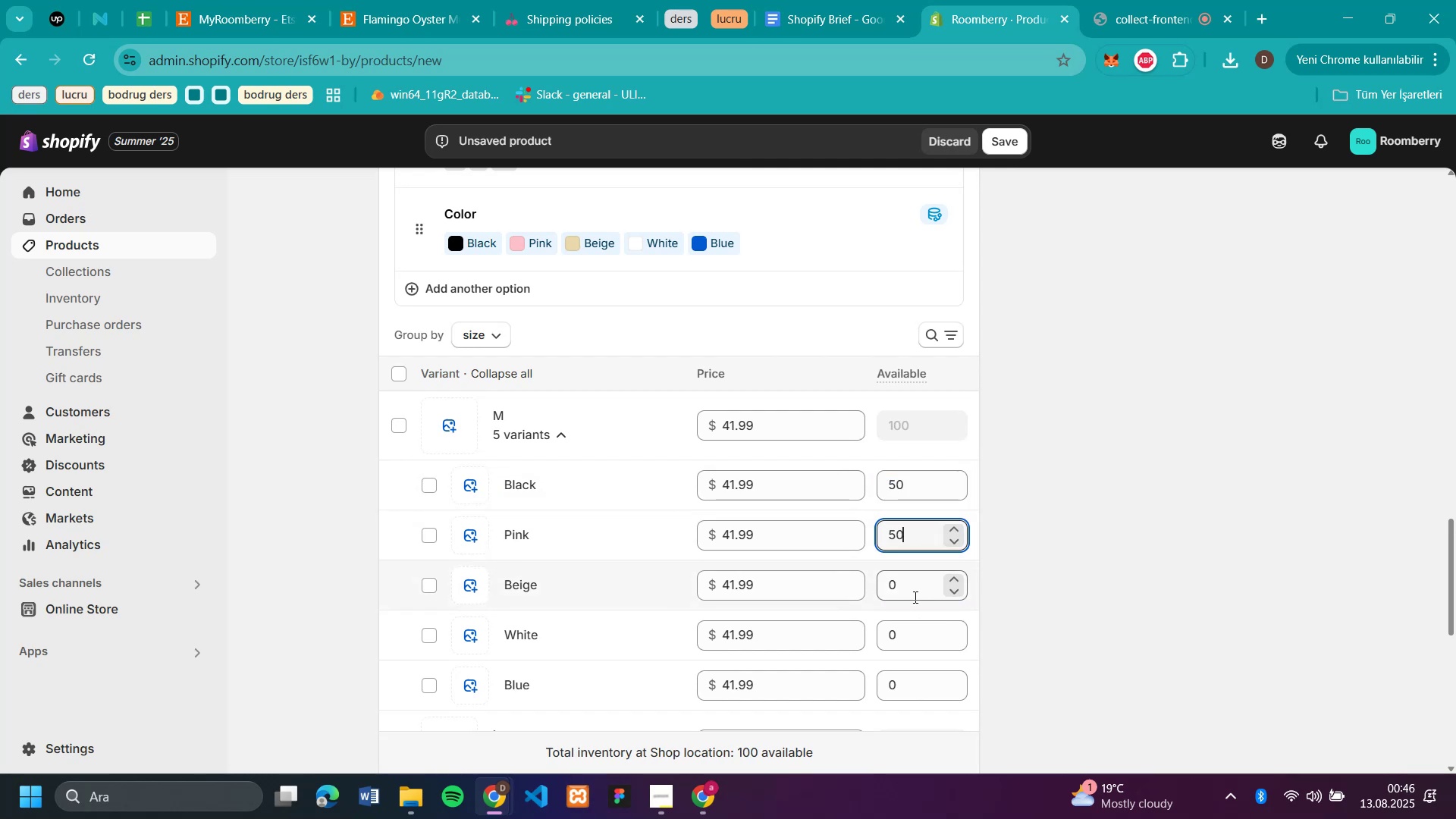 
left_click([914, 598])
 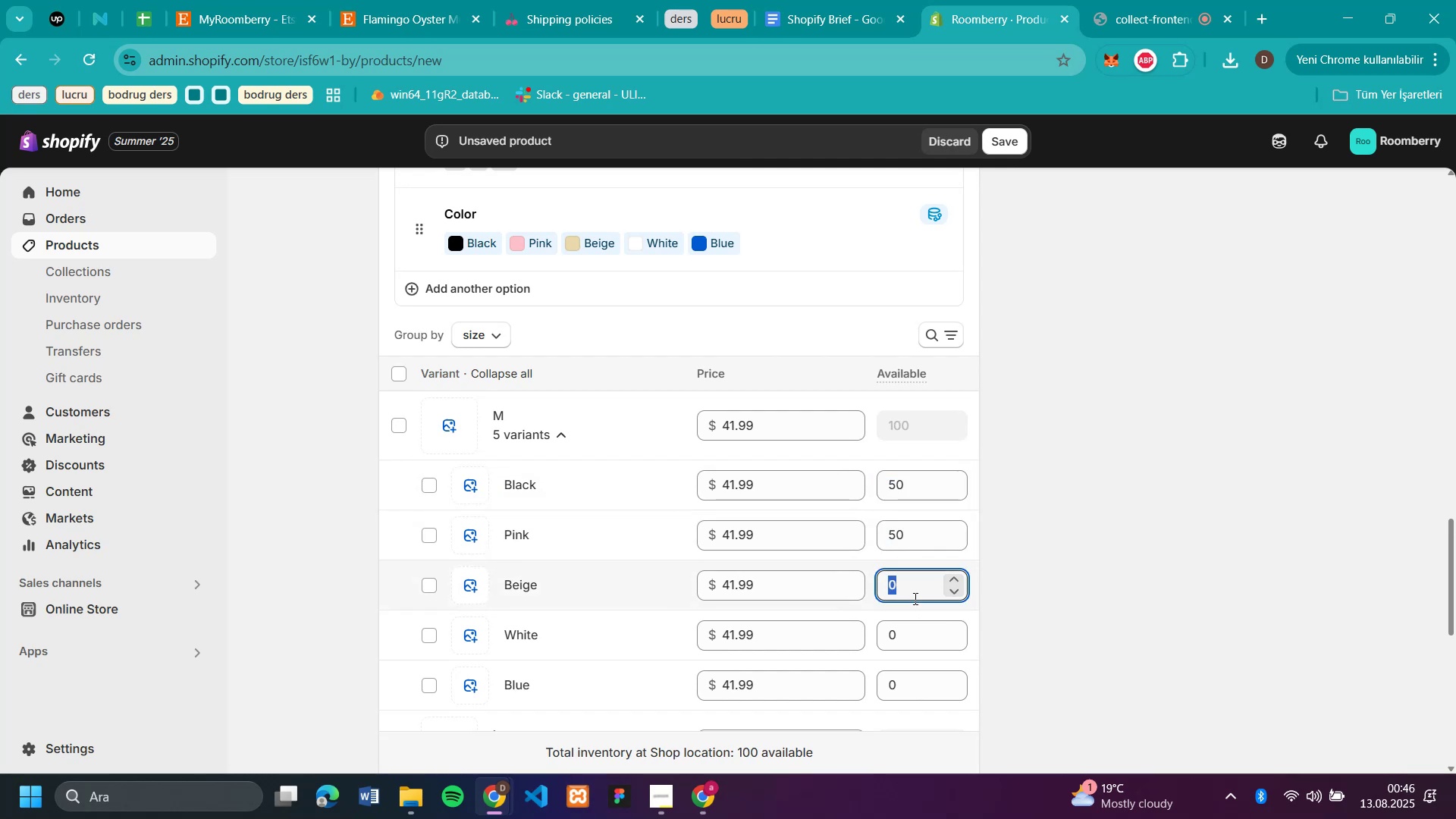 
key(Control+V)
 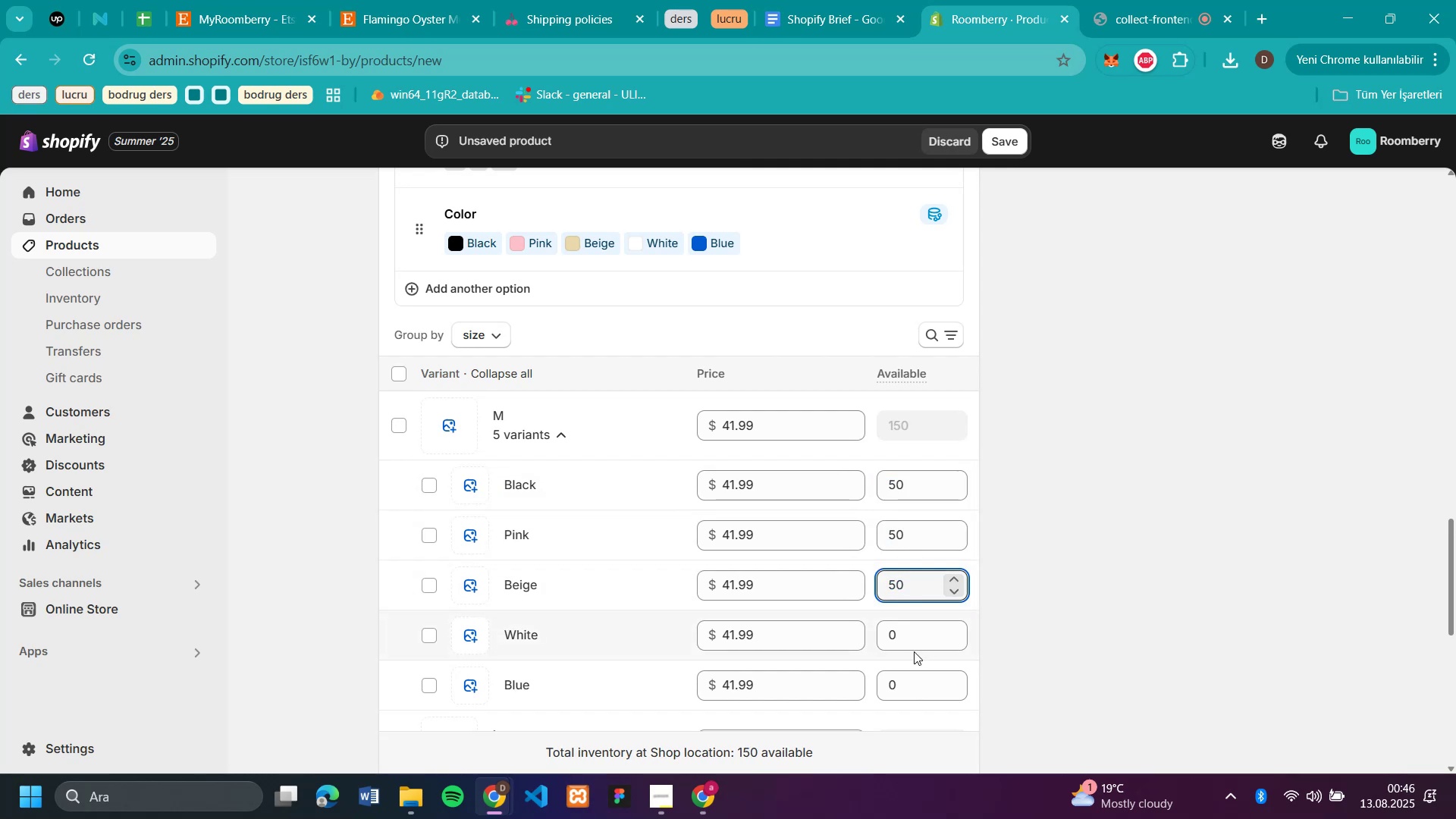 
double_click([911, 639])
 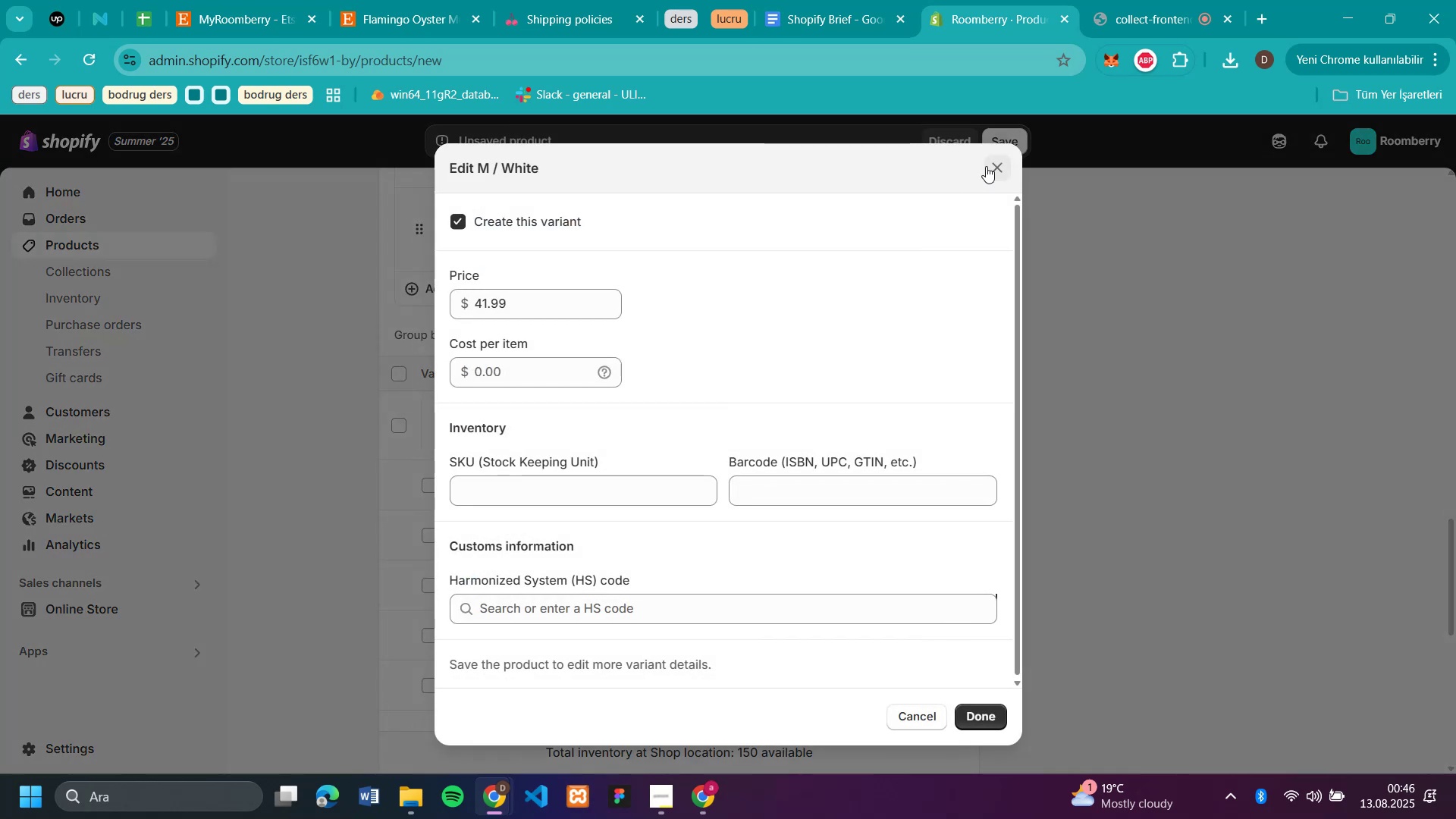 
left_click([993, 168])
 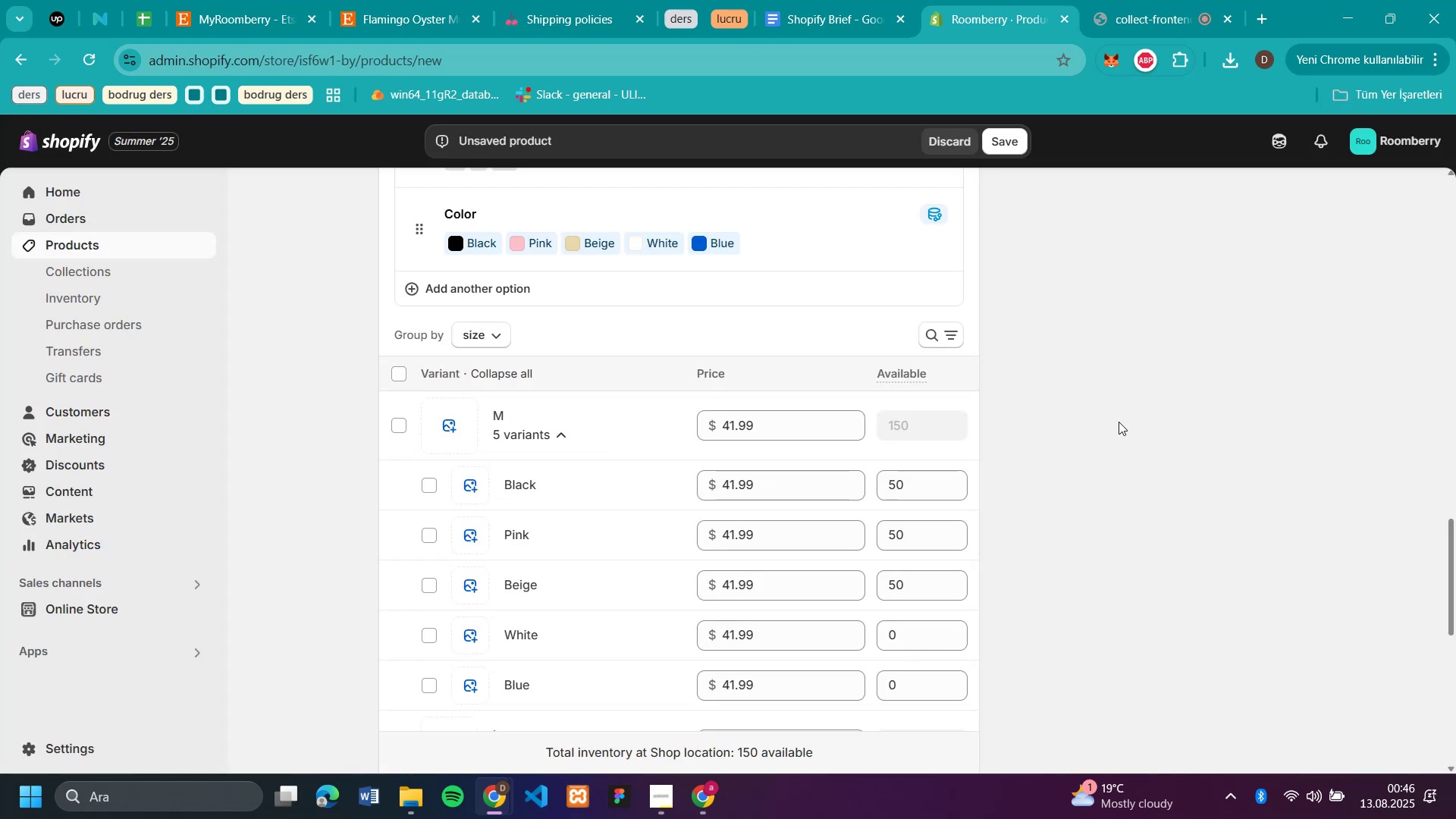 
left_click([1125, 428])
 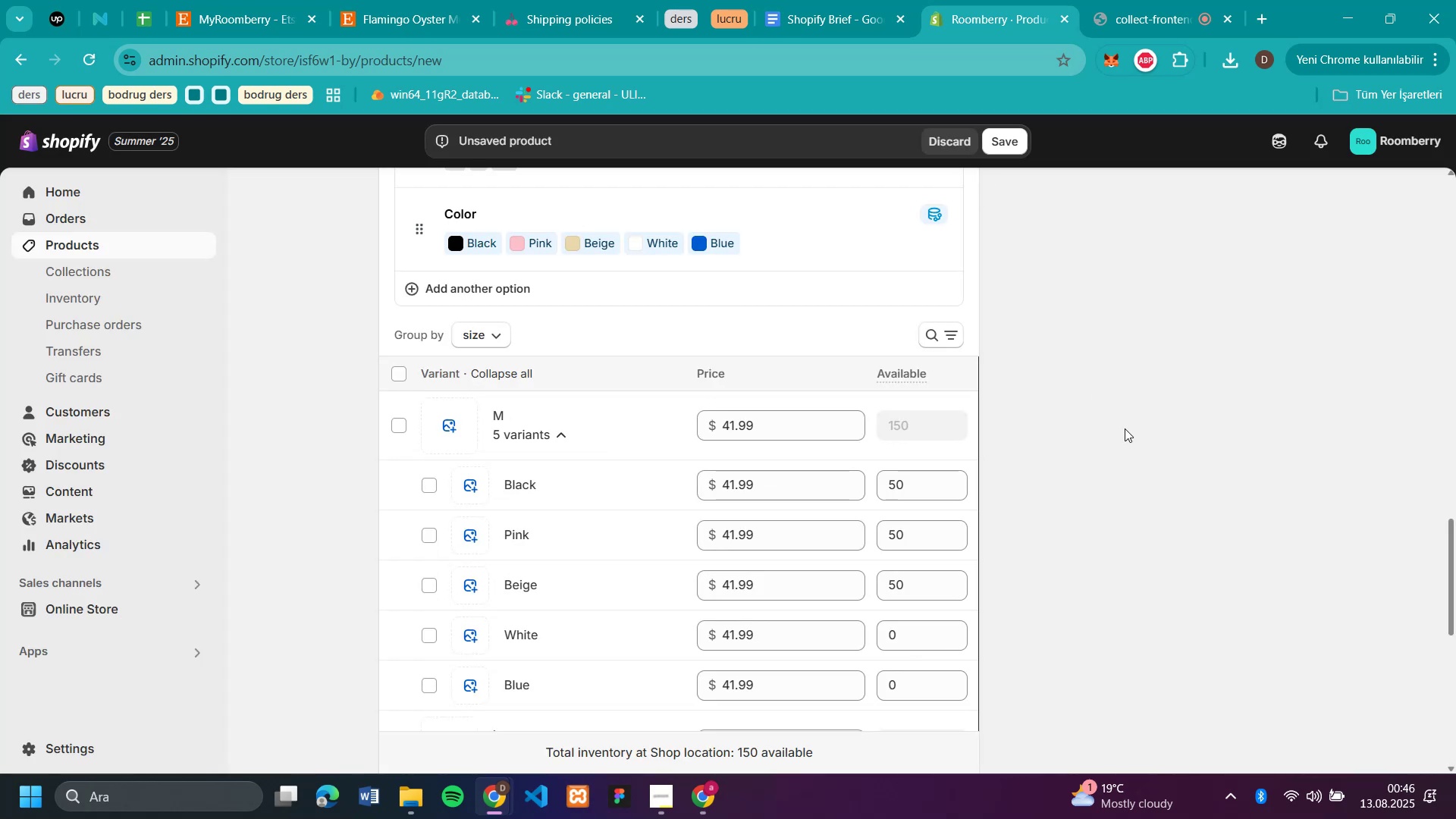 
scroll: coordinate [1109, 466], scroll_direction: down, amount: 2.0
 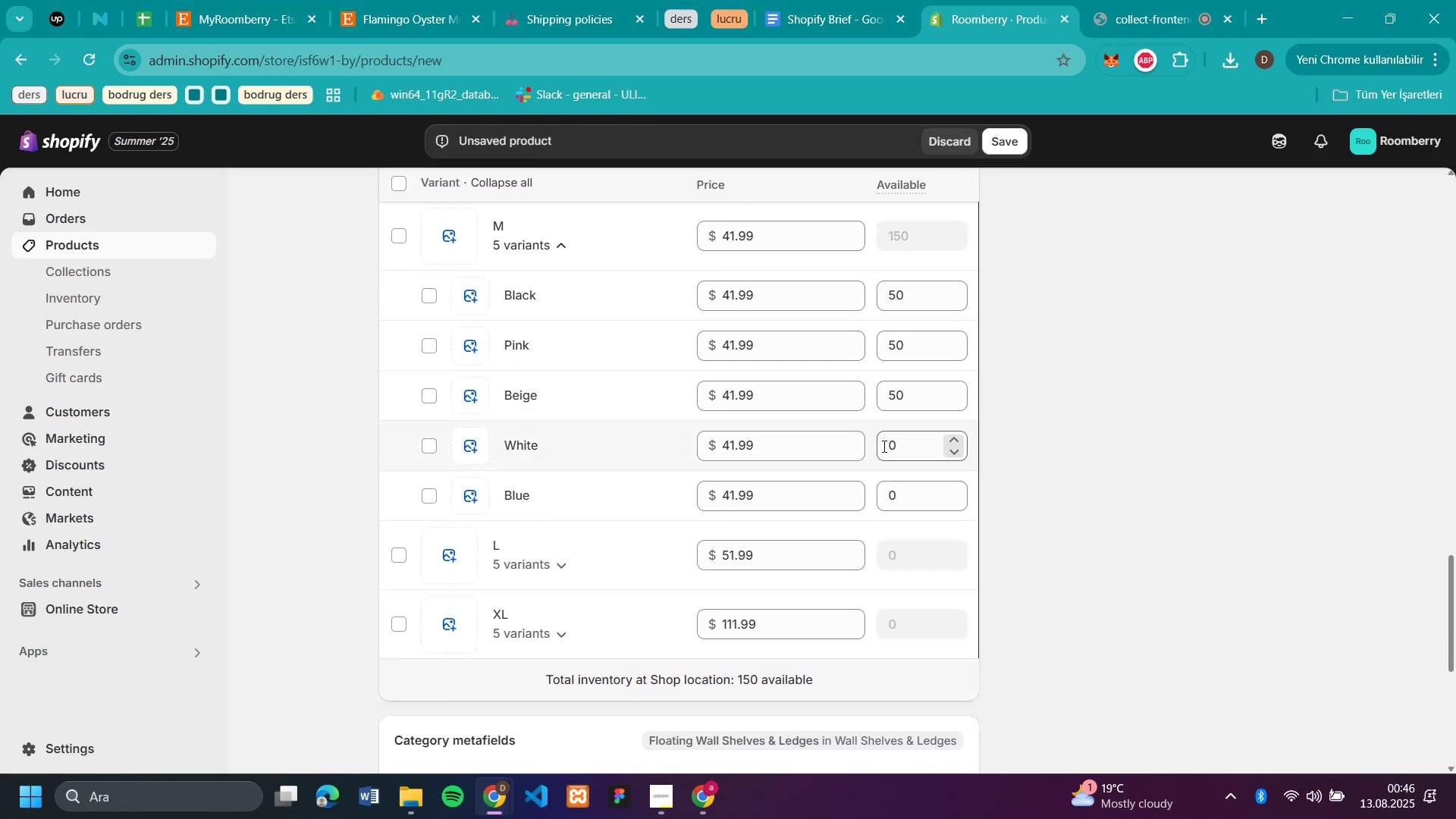 
left_click([898, 443])
 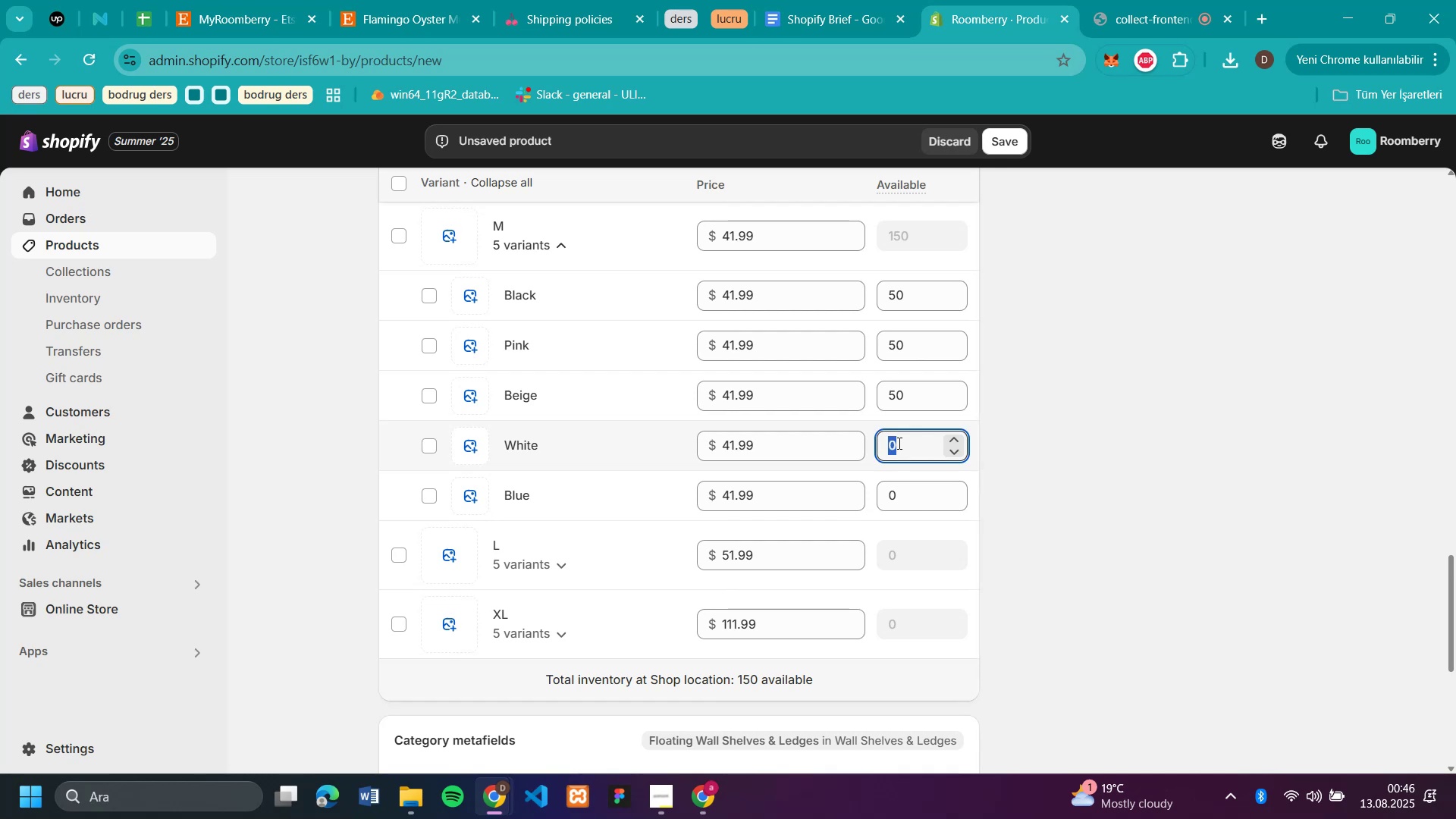 
key(Control+V)
 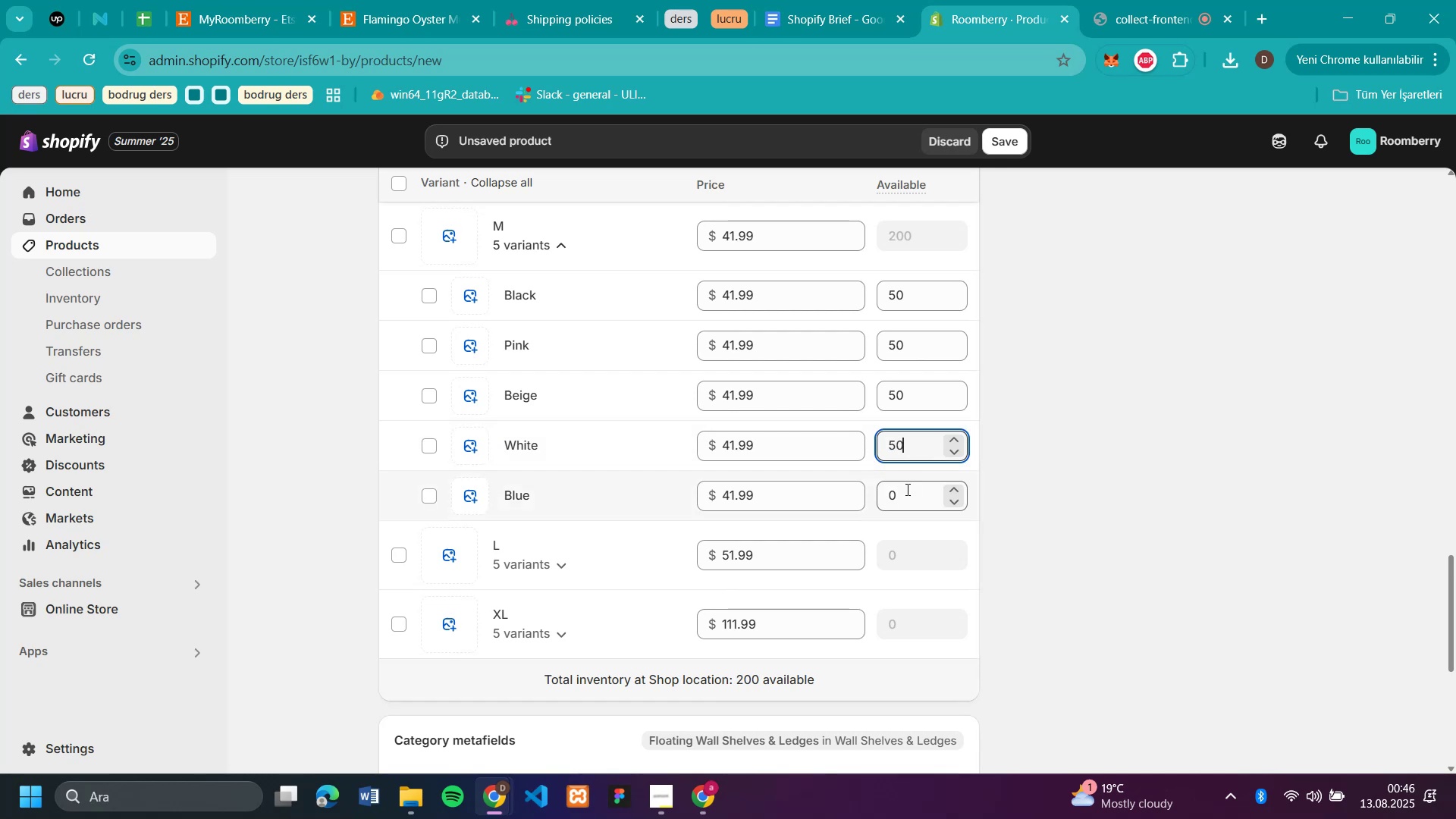 
left_click([906, 490])
 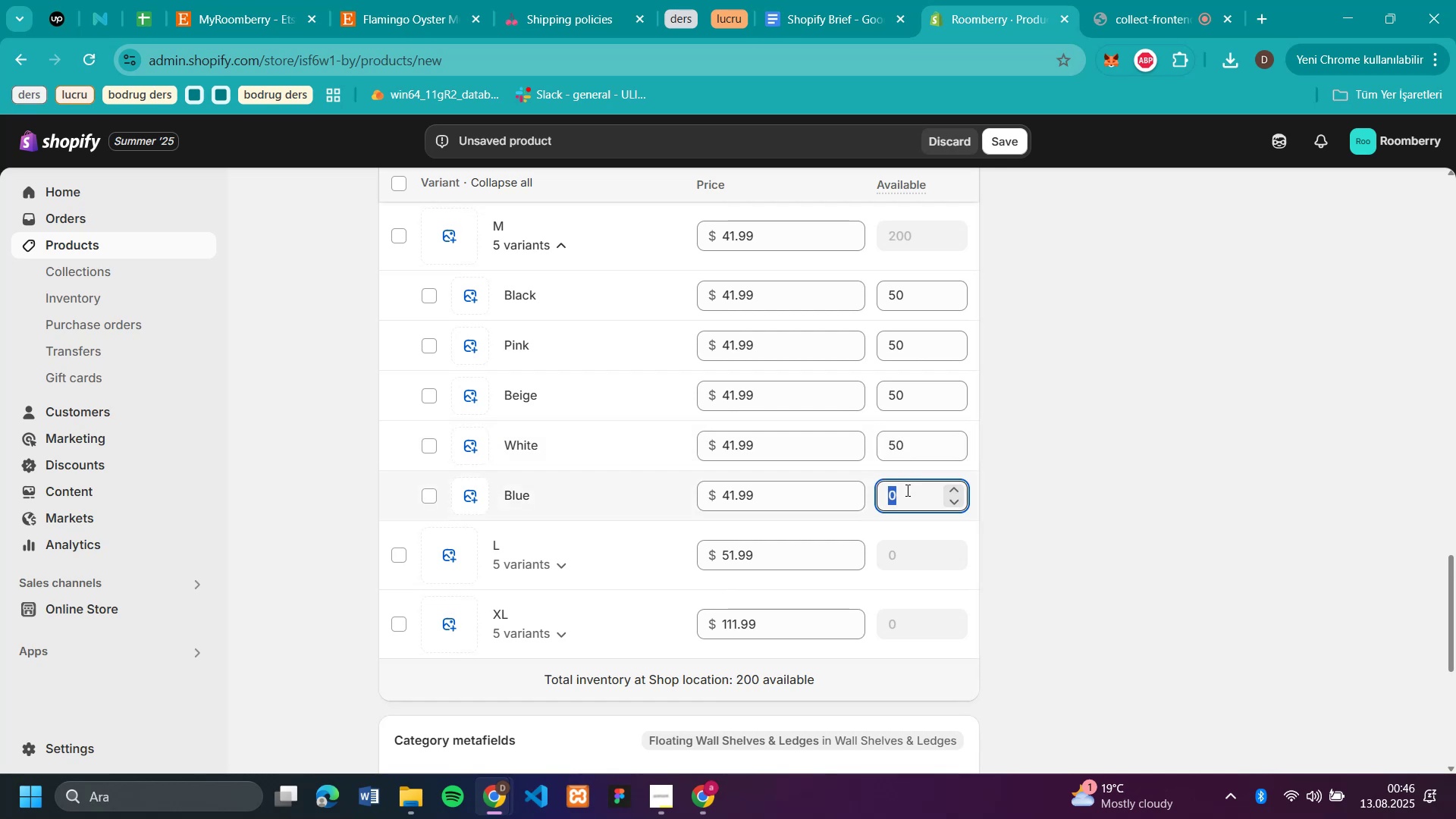 
key(Control+V)
 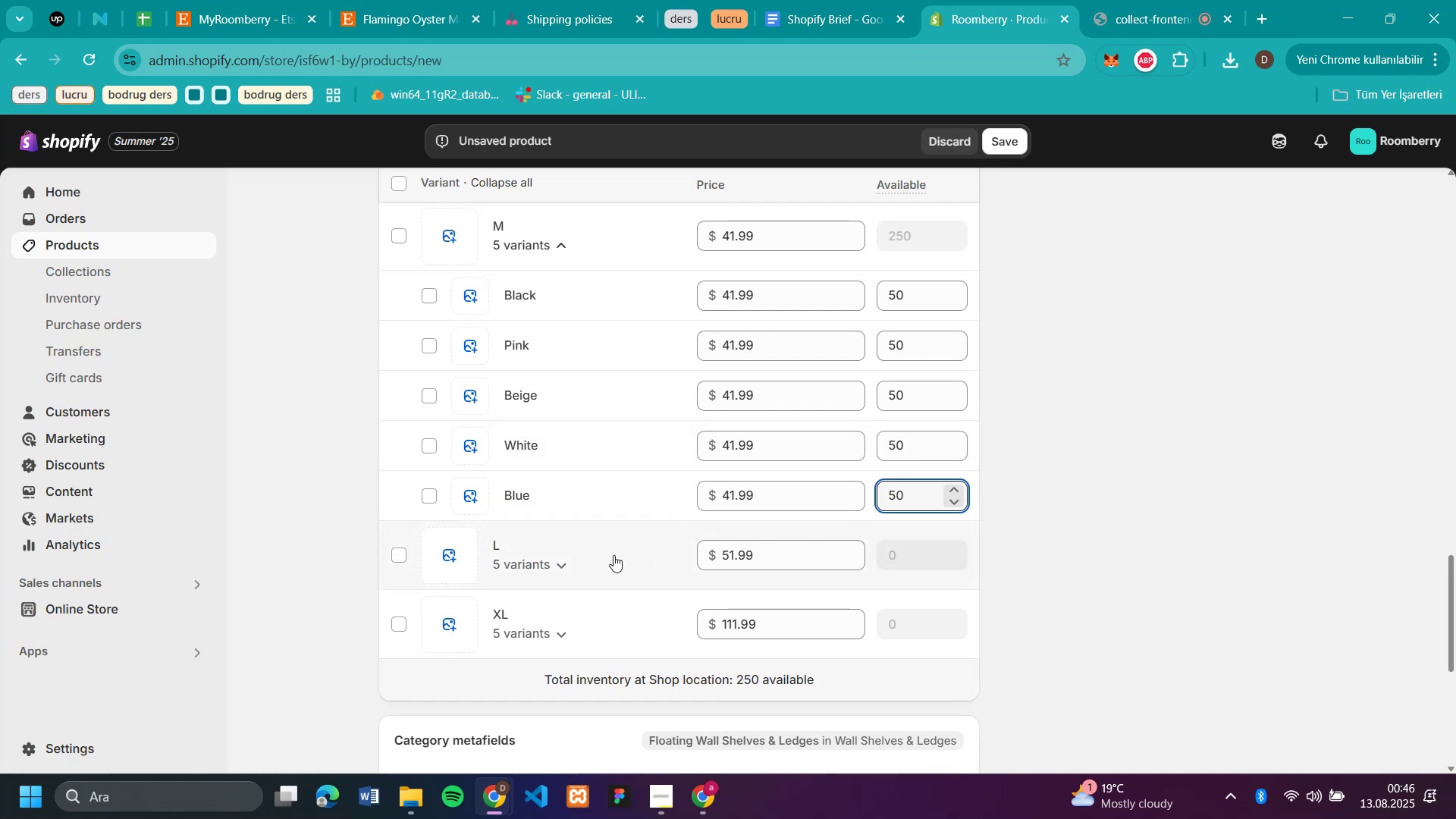 
left_click([567, 558])
 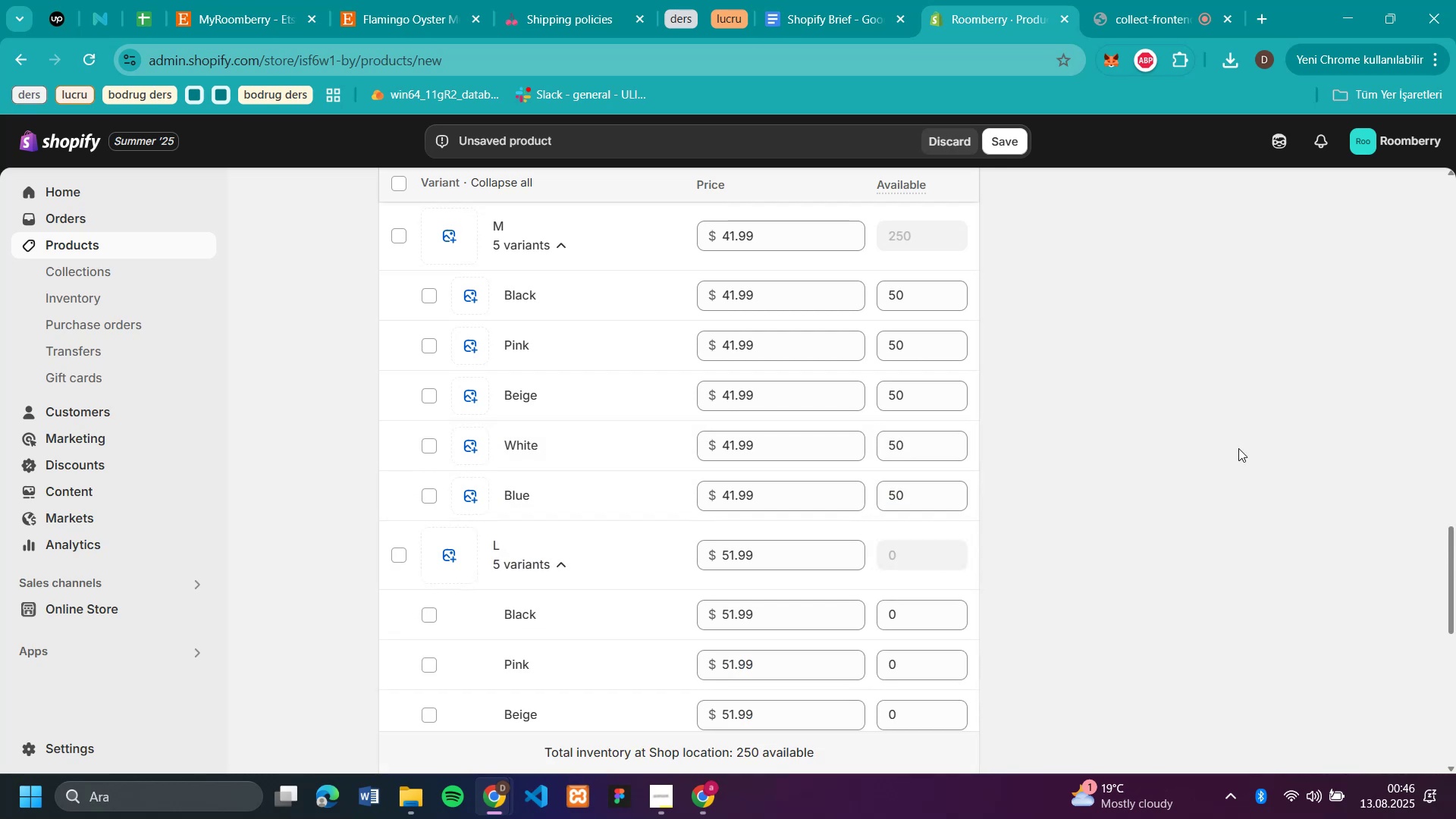 
scroll: coordinate [1272, 429], scroll_direction: down, amount: 3.0
 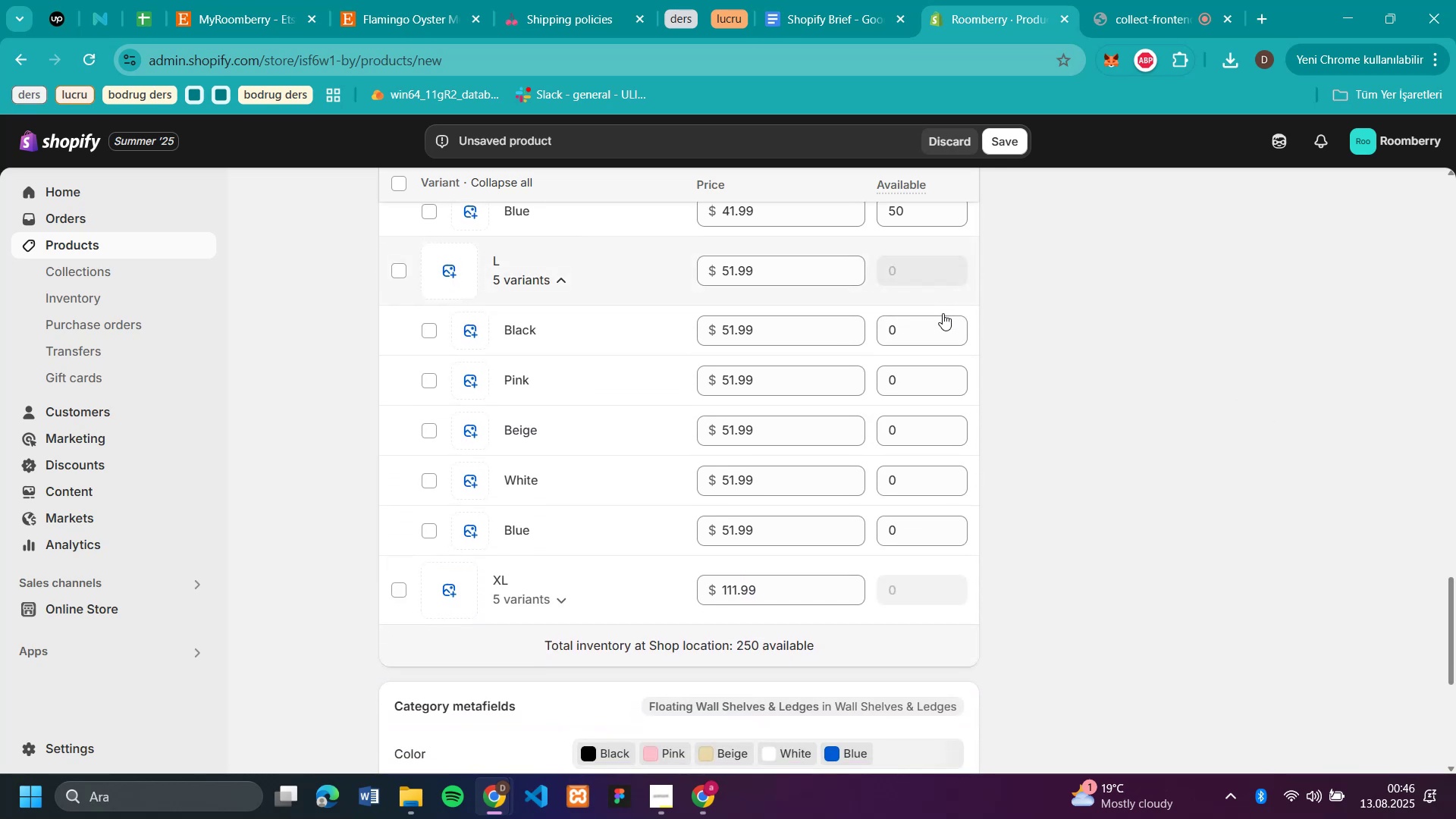 
left_click([929, 331])
 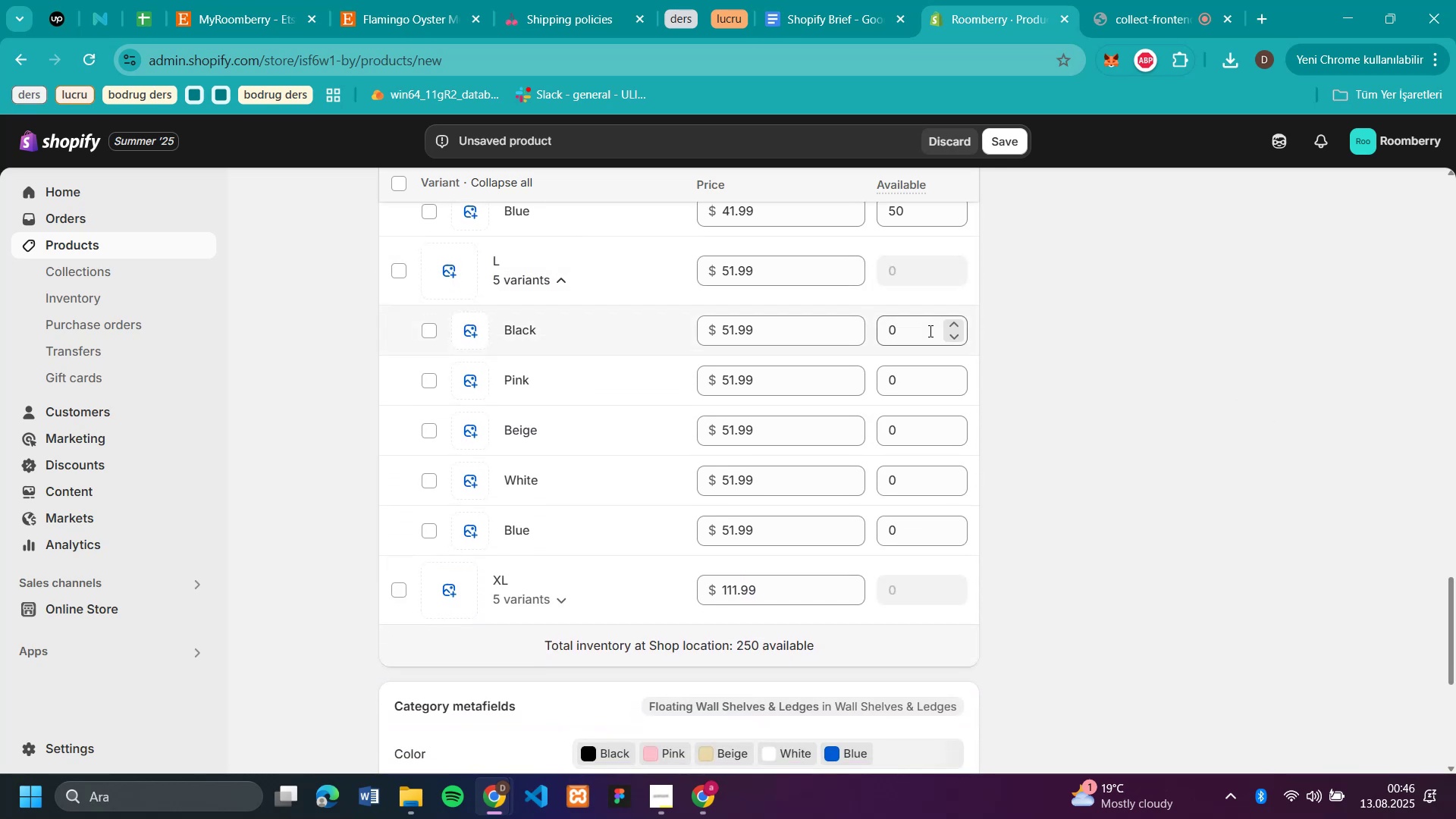 
key(Control+V)
 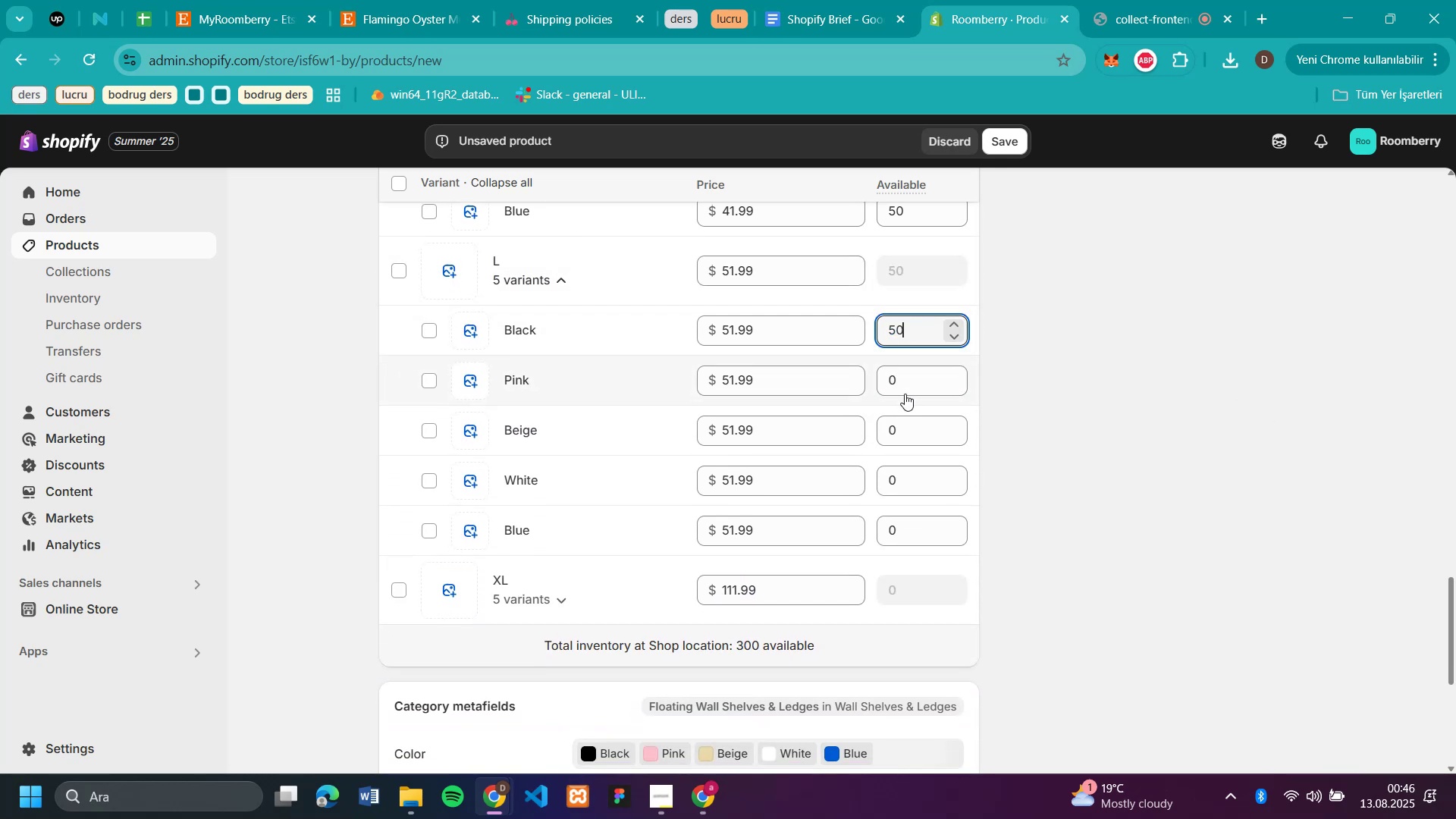 
left_click([906, 382])
 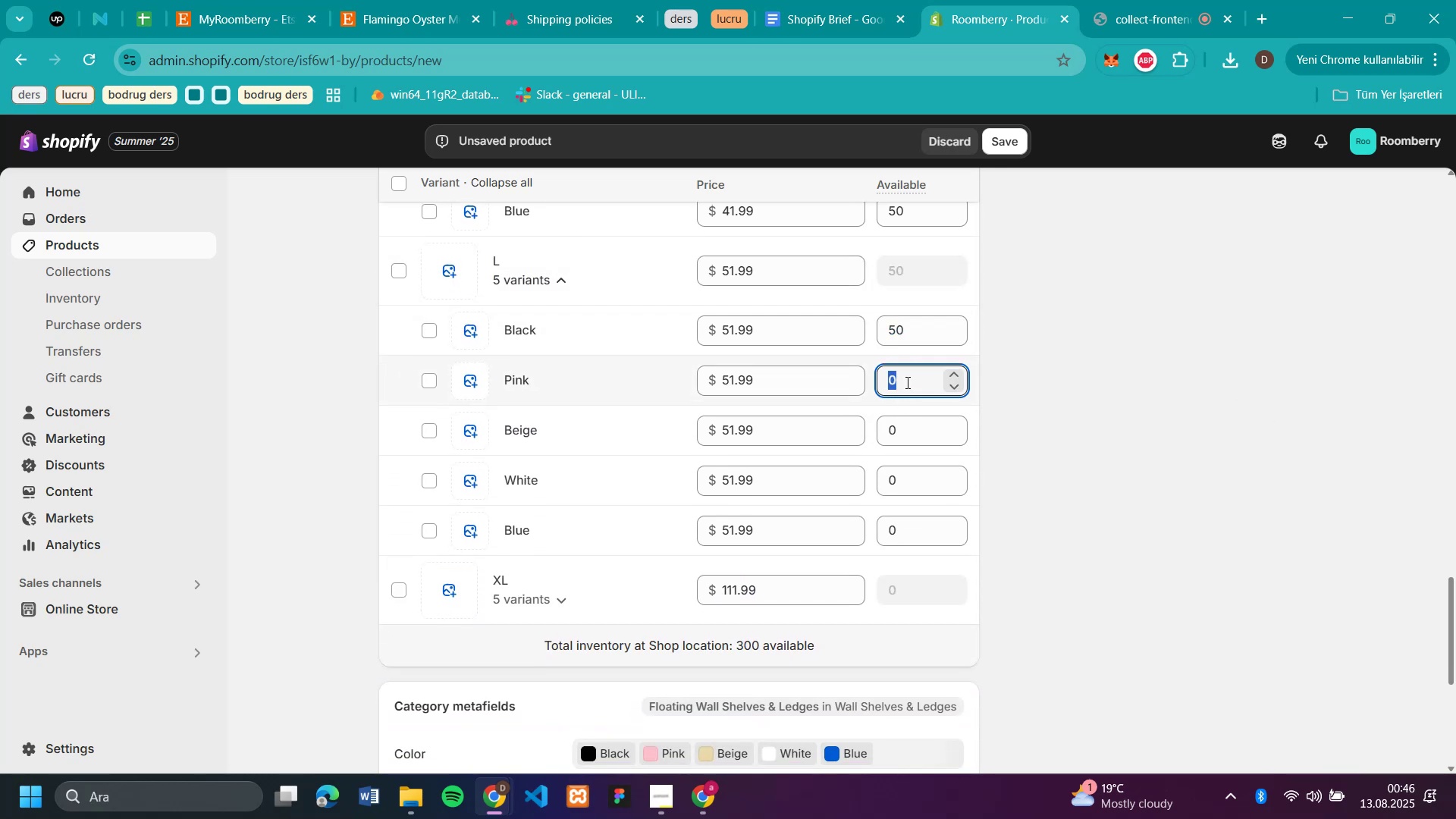 
key(Control+V)
 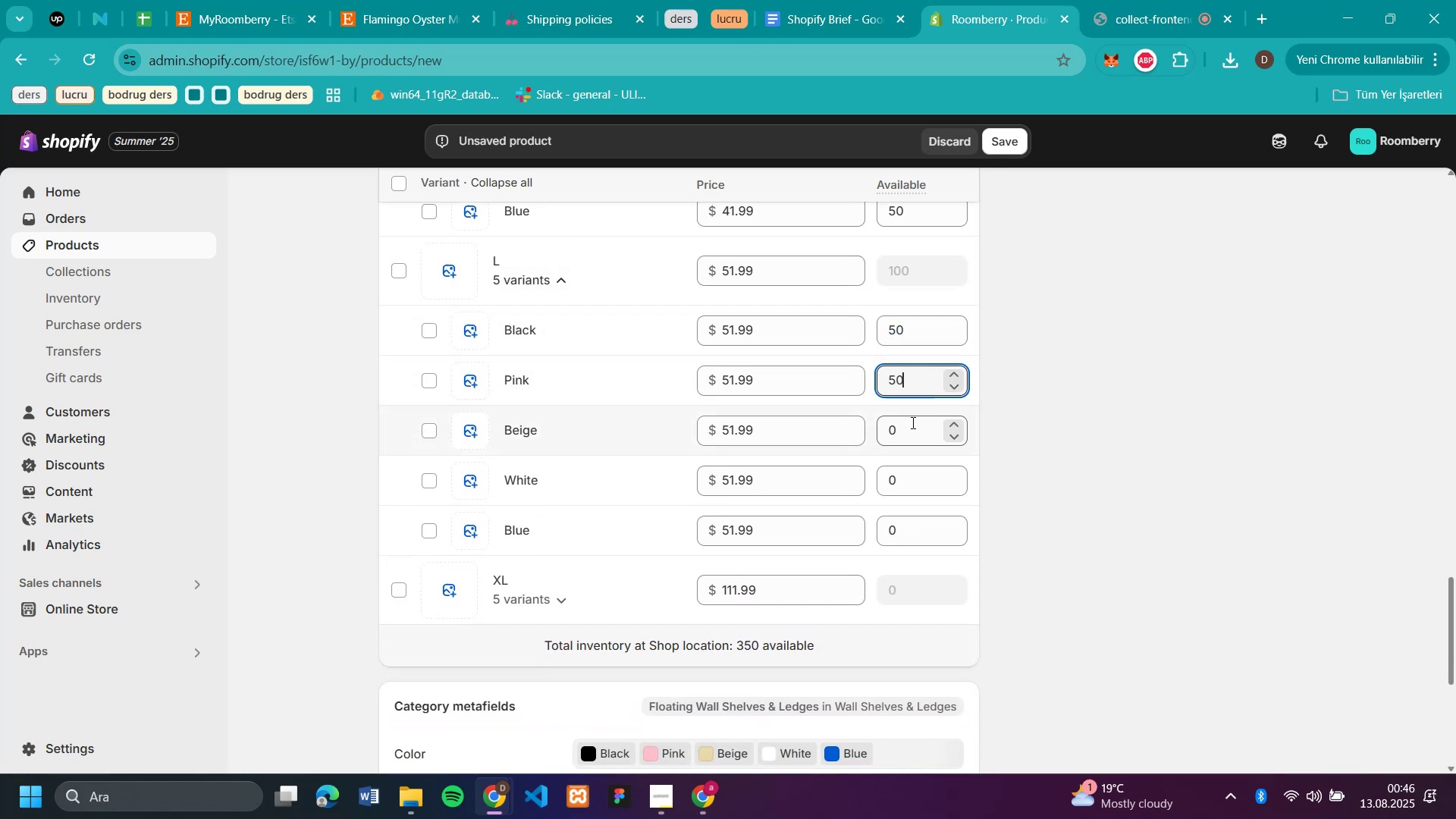 
left_click([913, 440])
 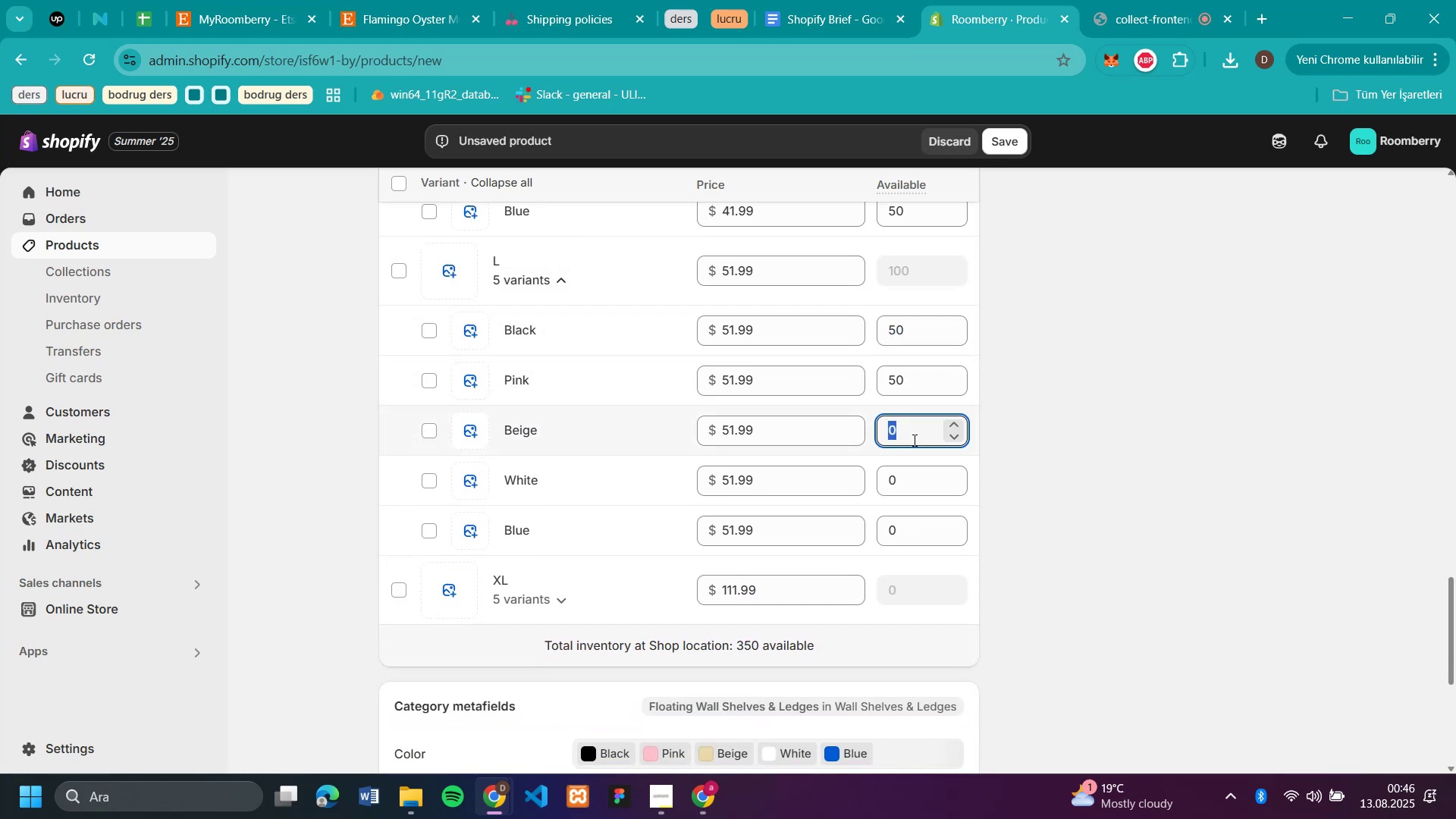 
key(Control+V)
 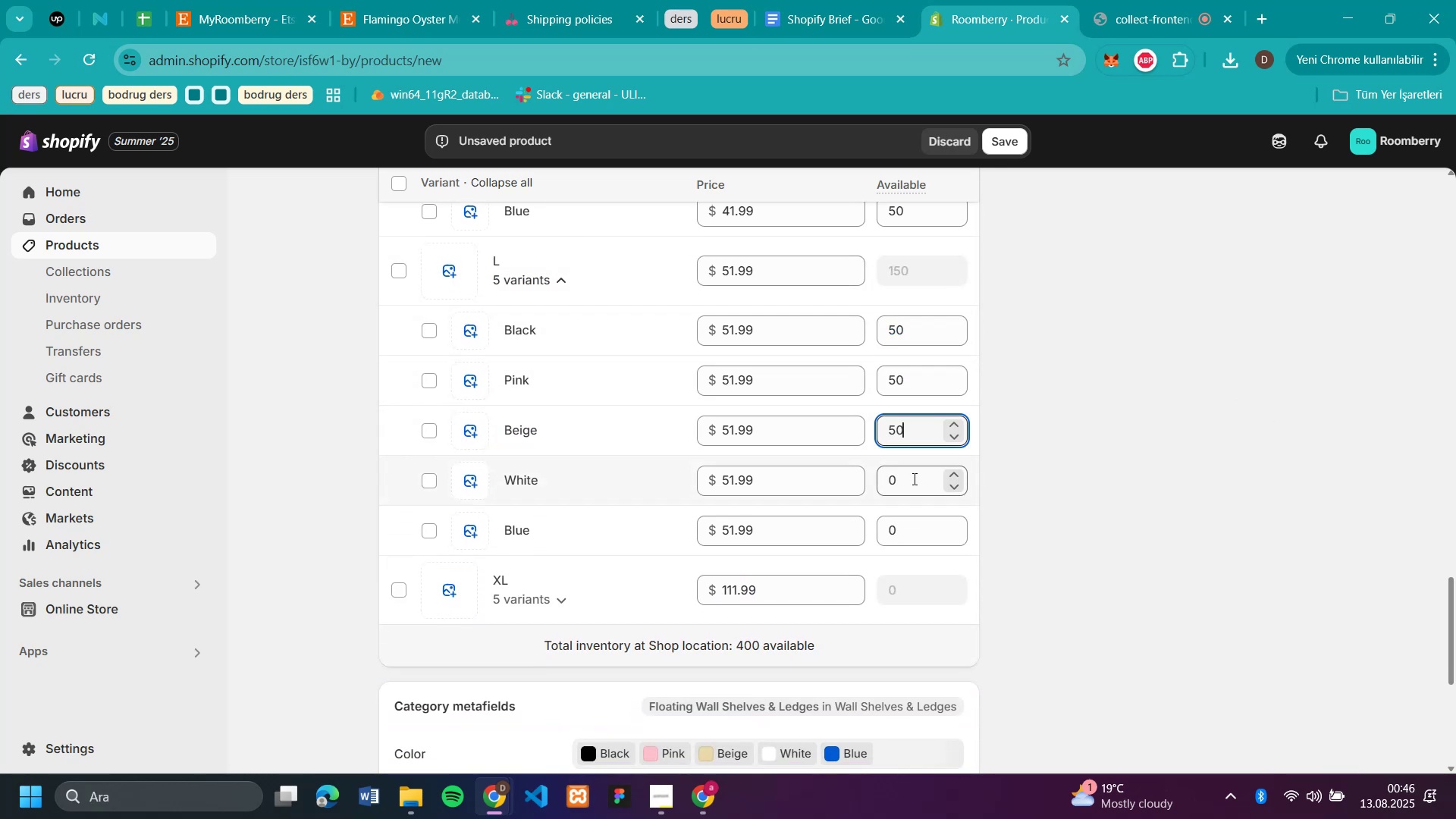 
left_click([913, 479])
 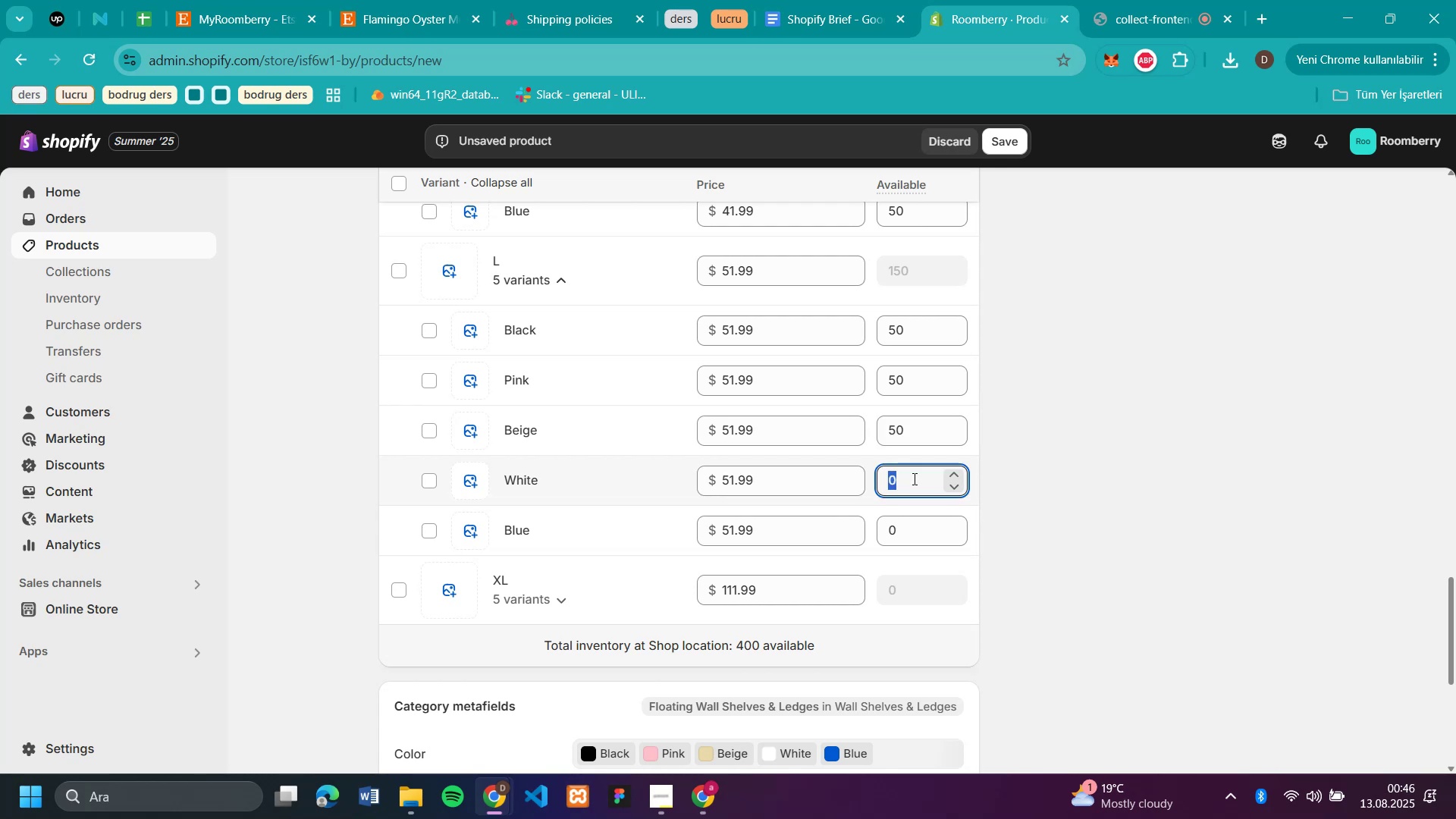 
key(Control+V)
 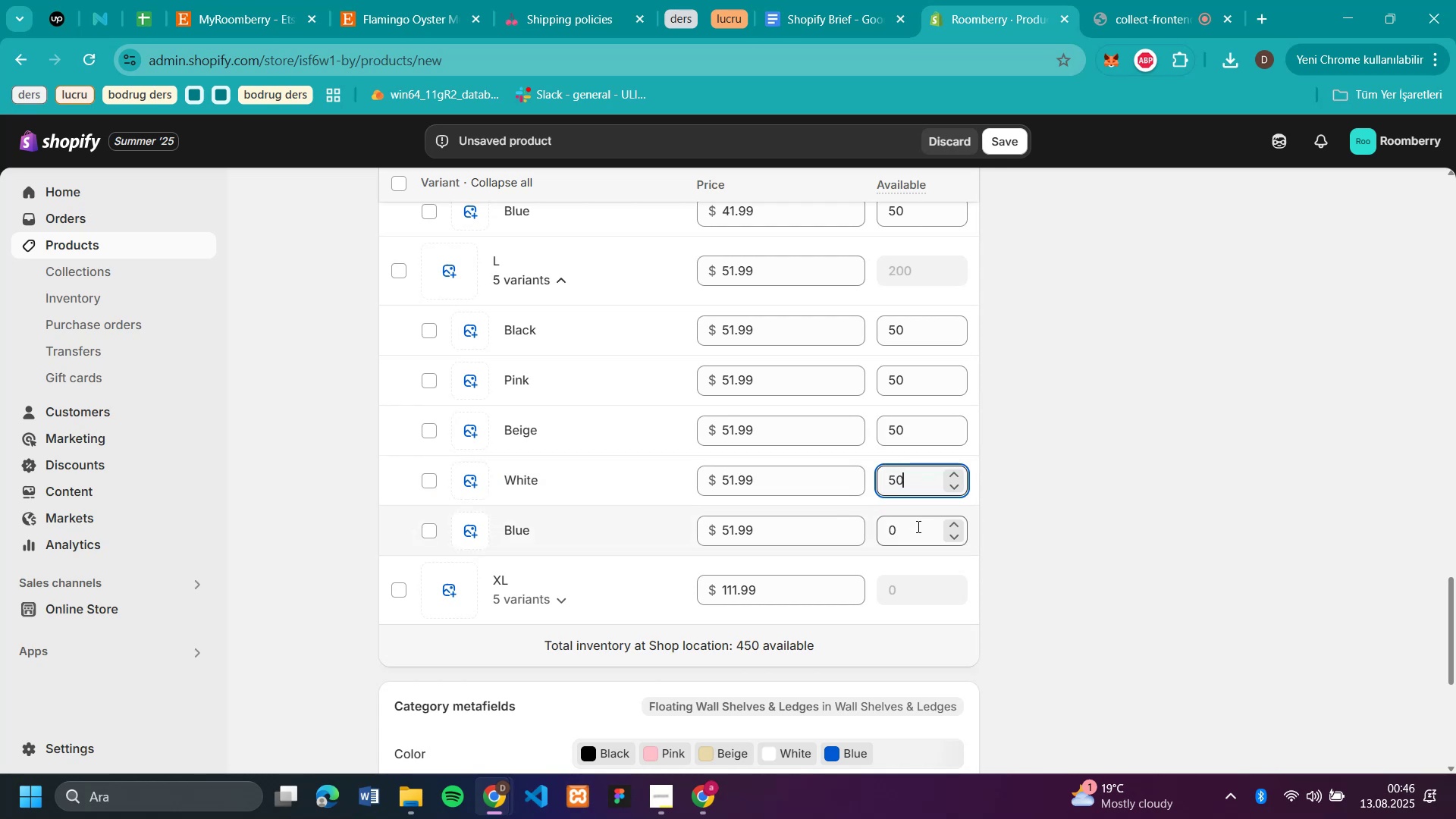 
left_click([917, 526])
 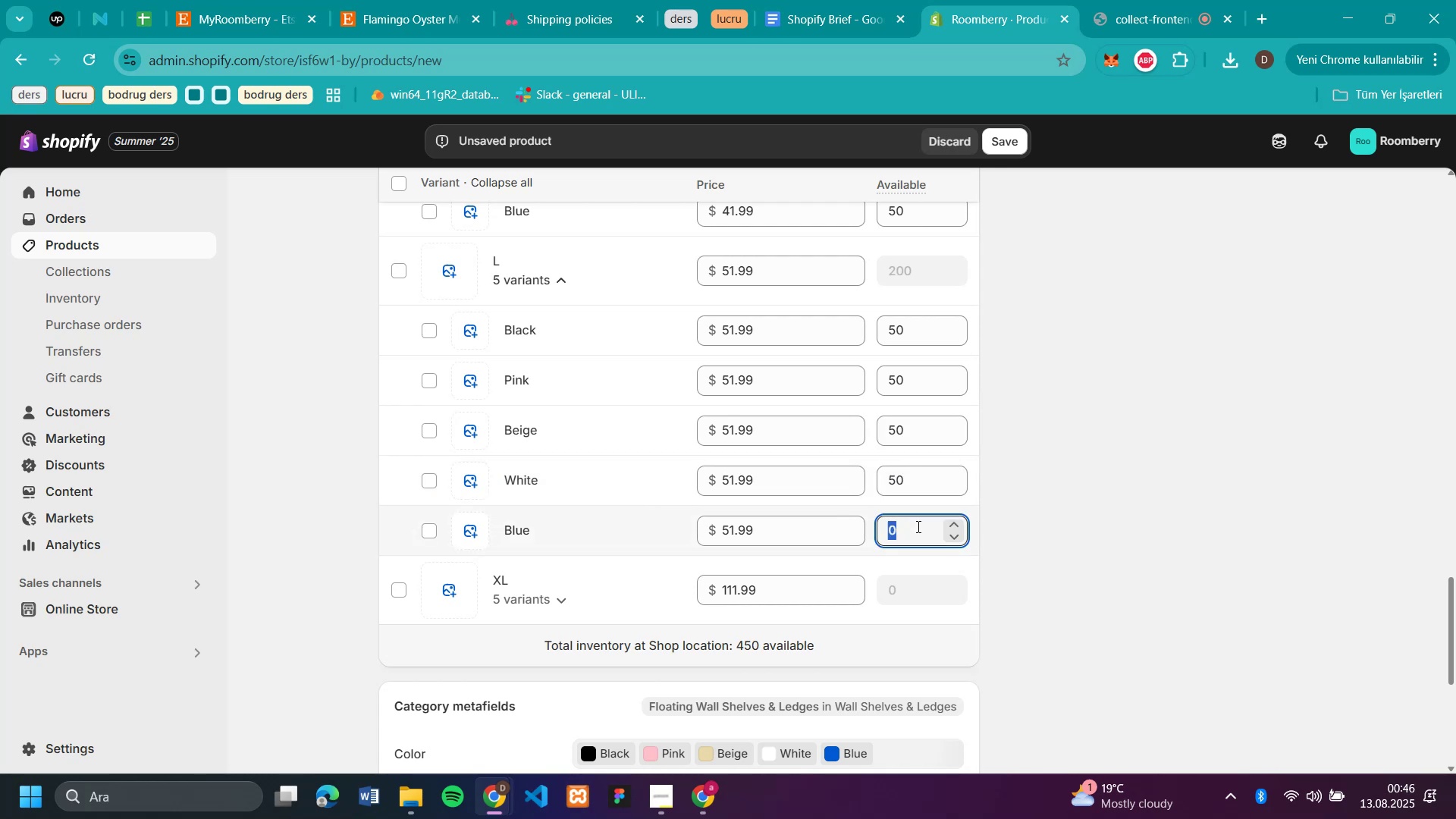 
key(Control+V)
 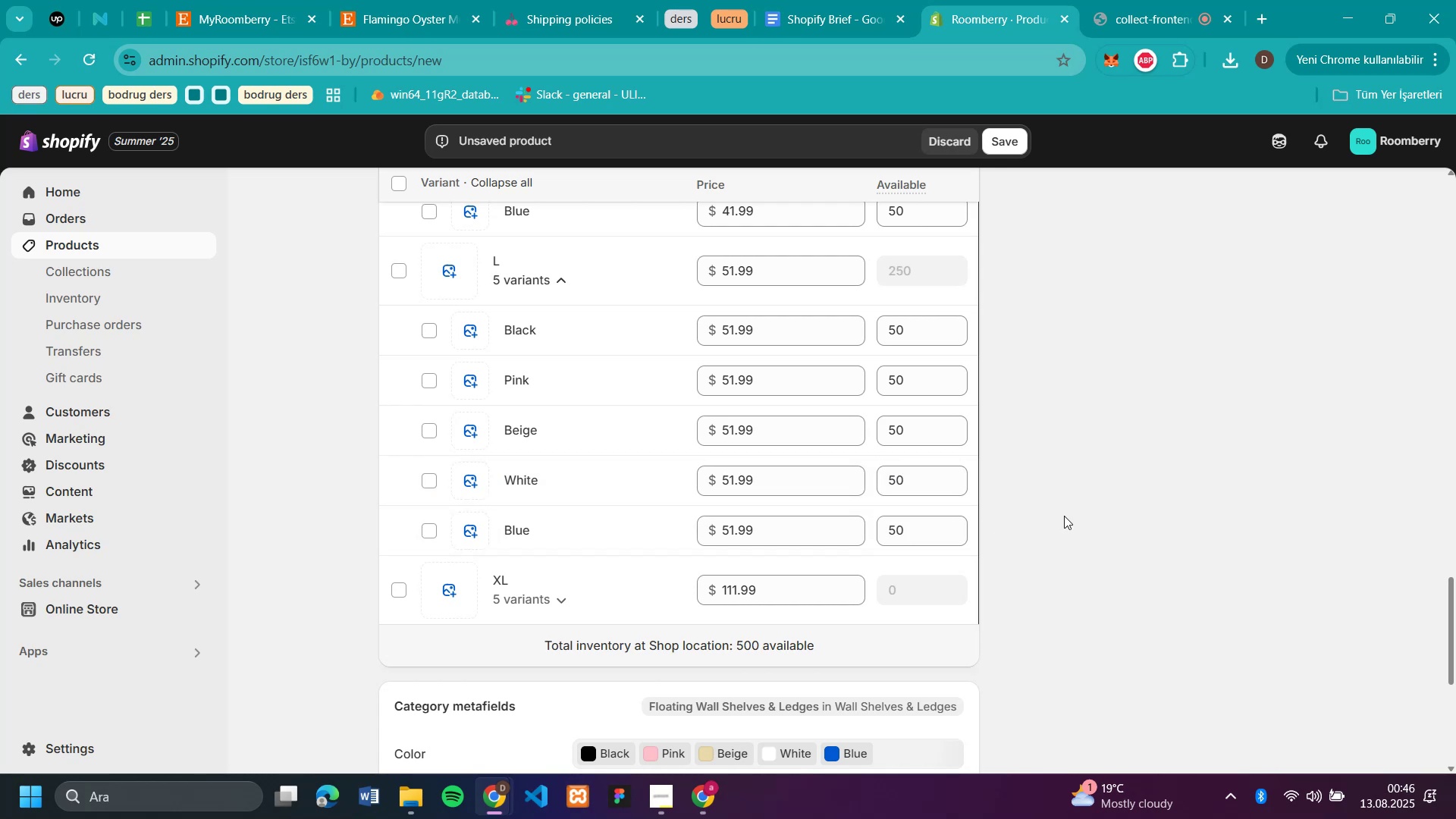 
scroll: coordinate [731, 522], scroll_direction: down, amount: 3.0
 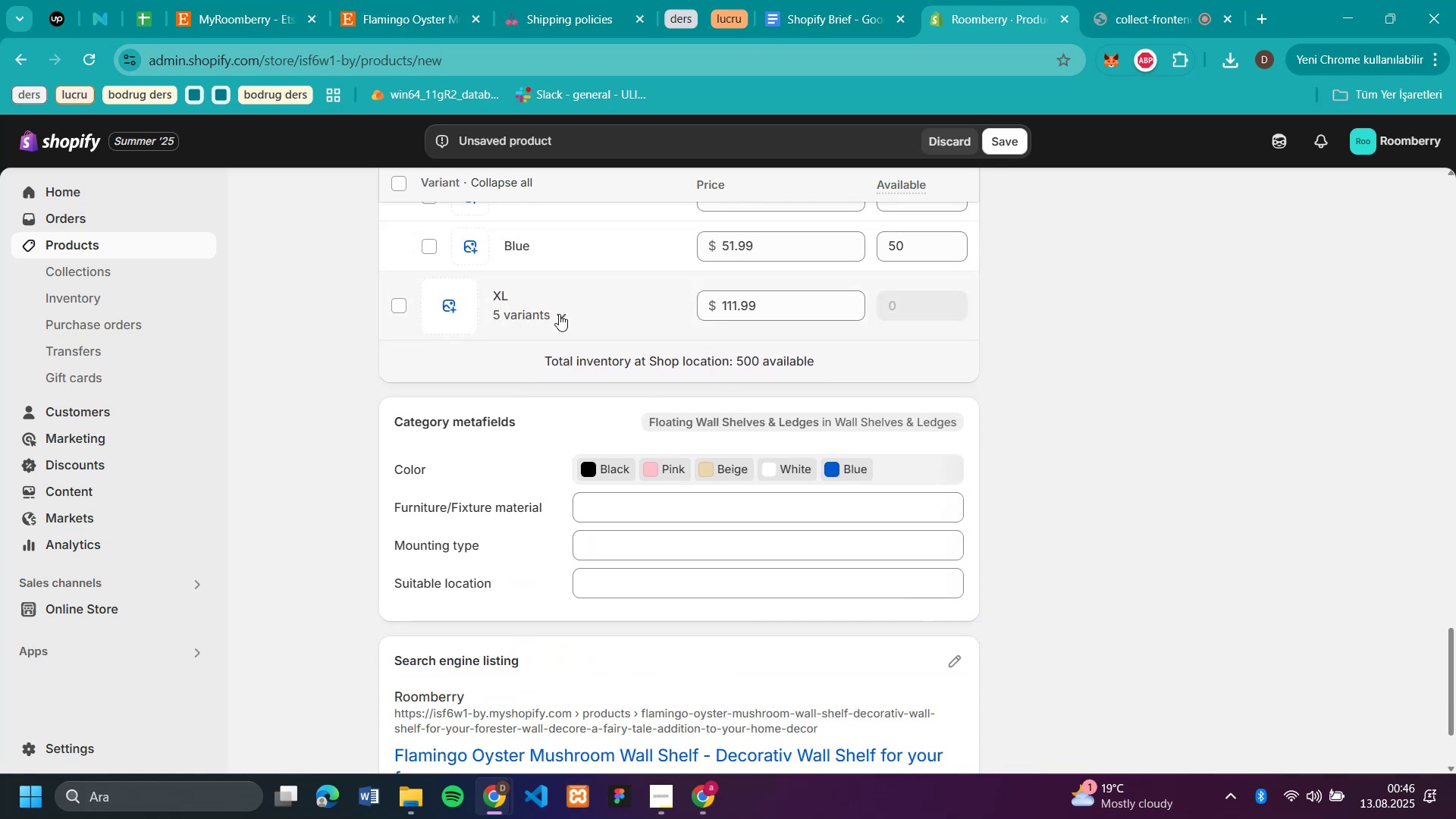 
left_click([559, 314])
 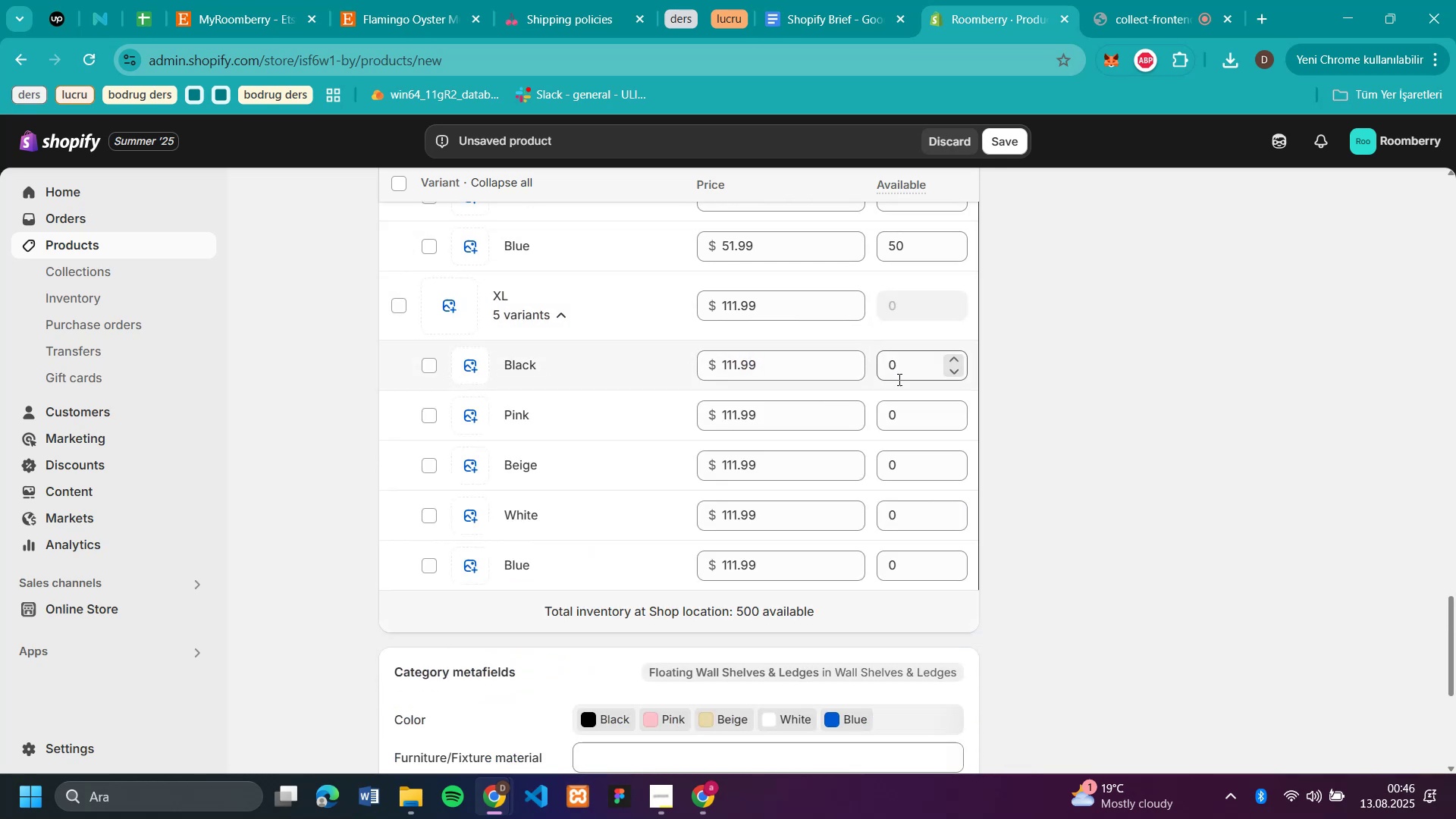 
left_click([901, 380])
 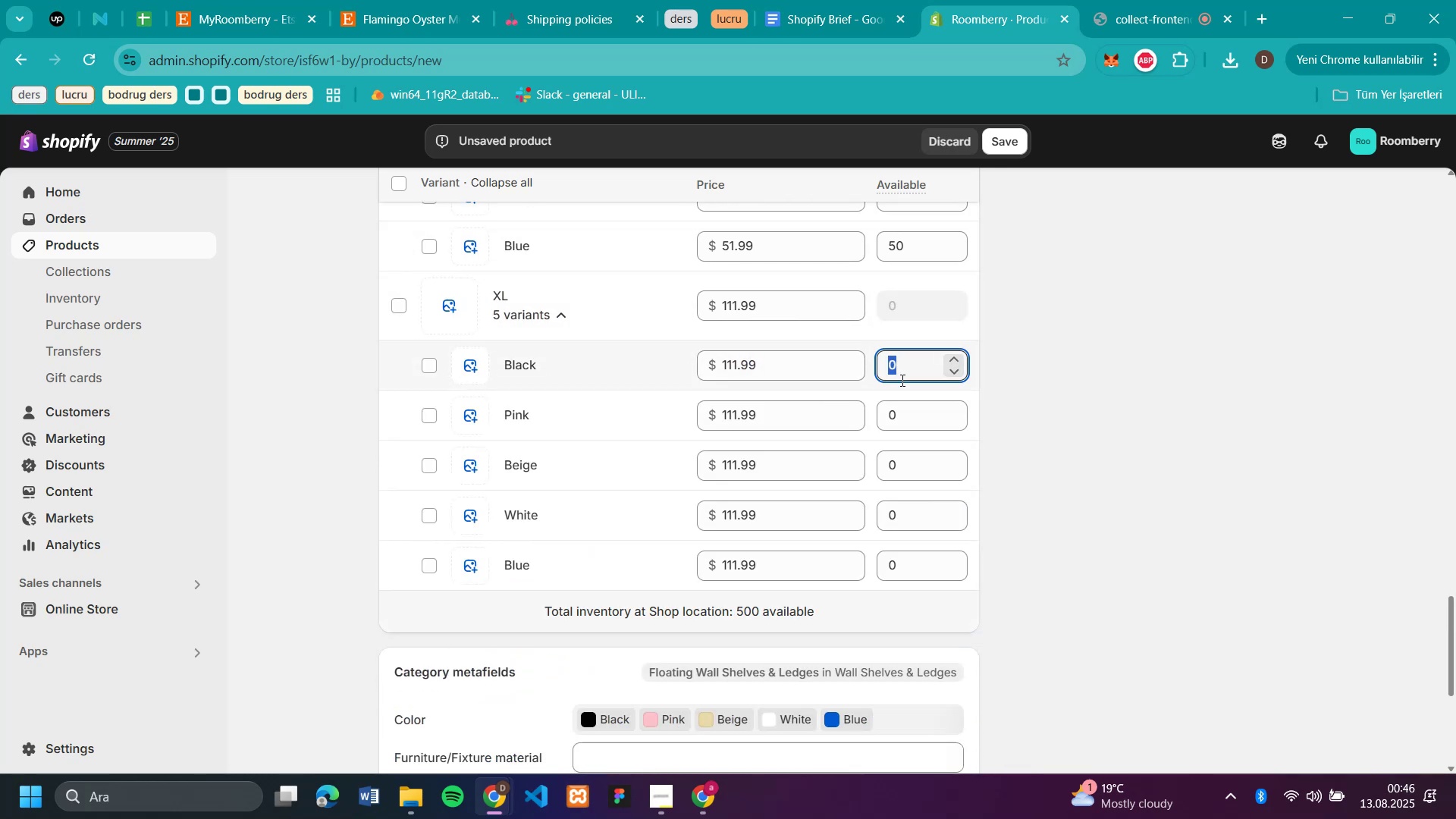 
key(Control+V)
 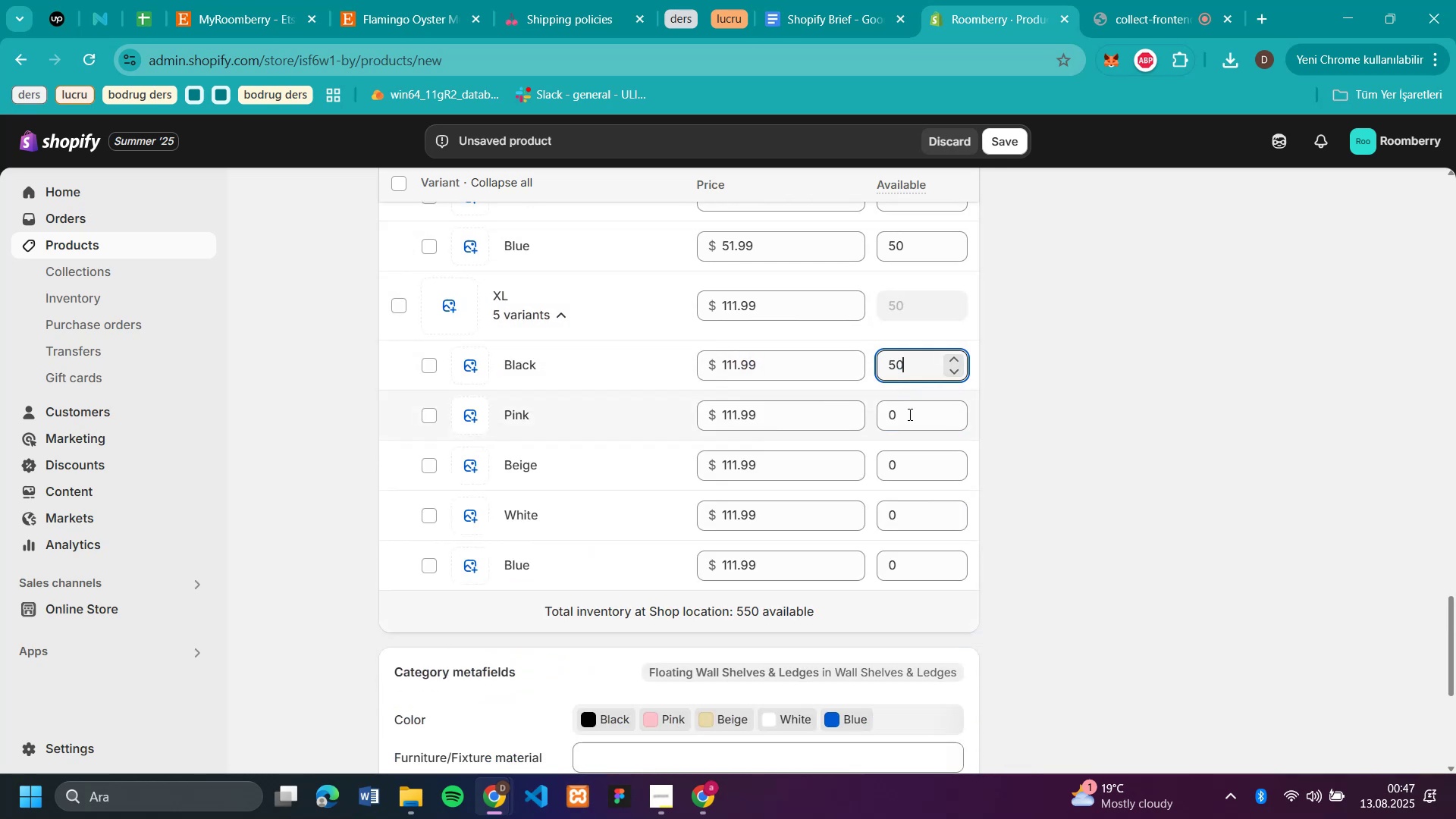 
left_click([910, 419])
 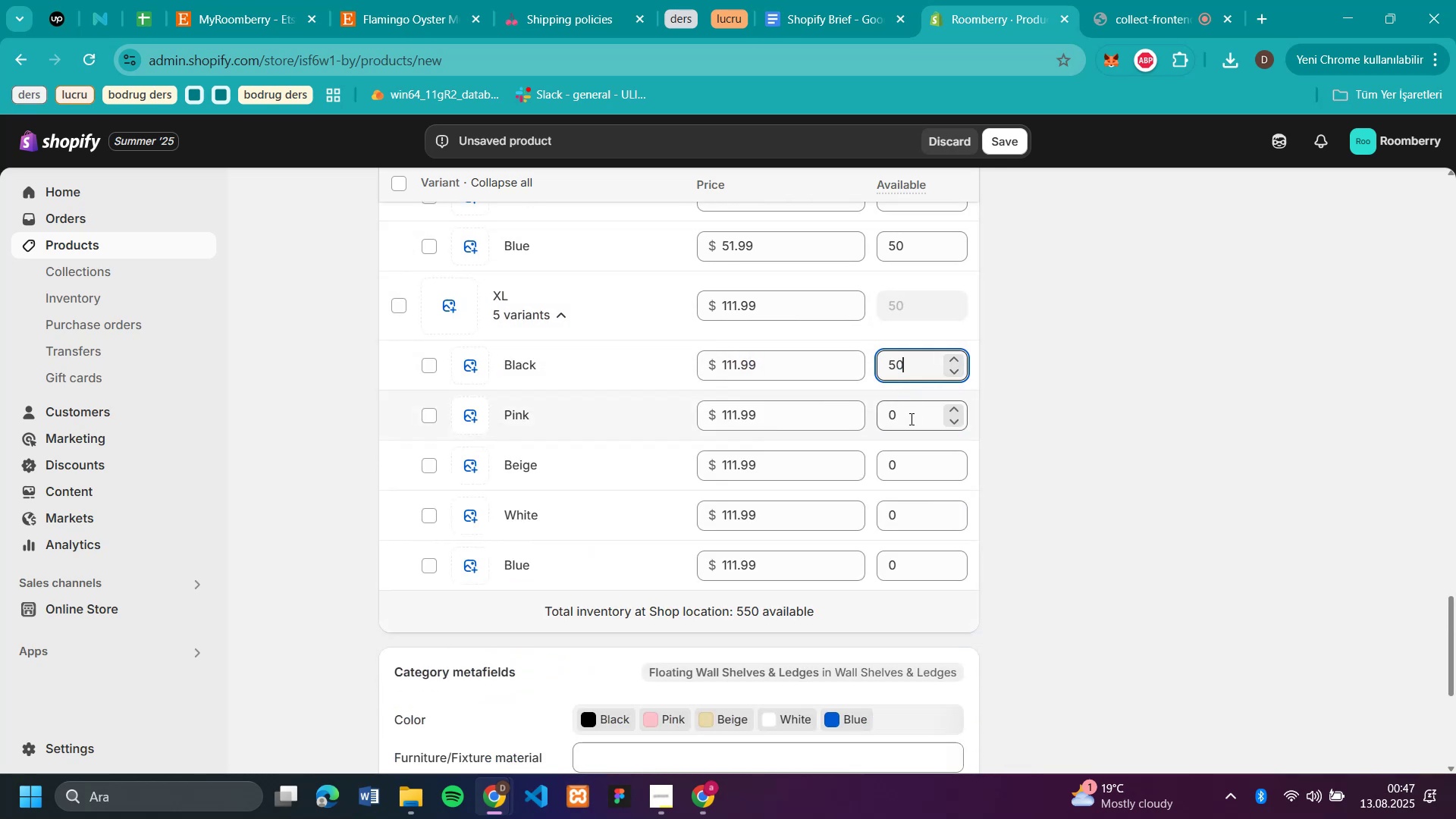 
key(Control+V)
 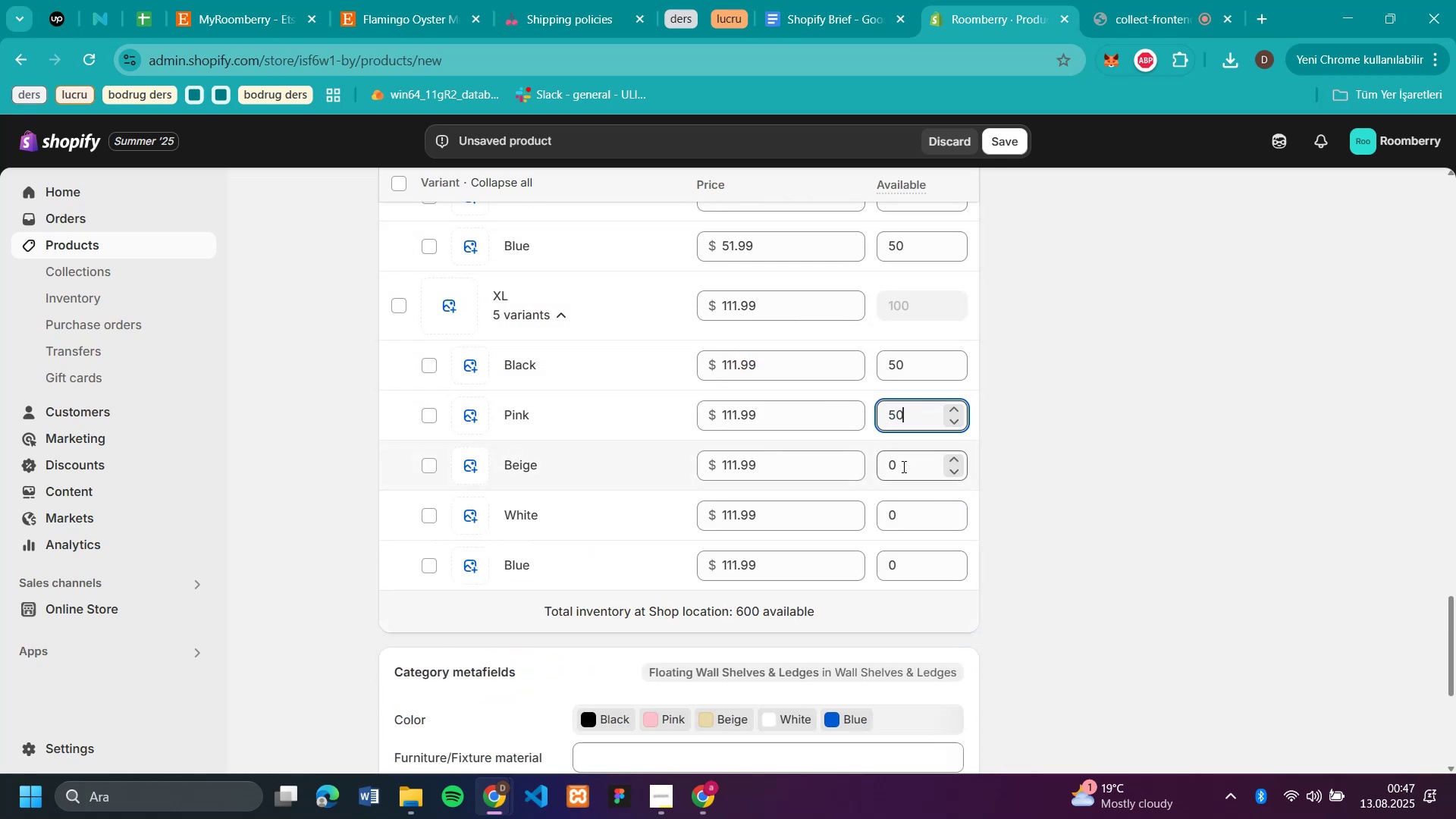 
left_click([902, 467])
 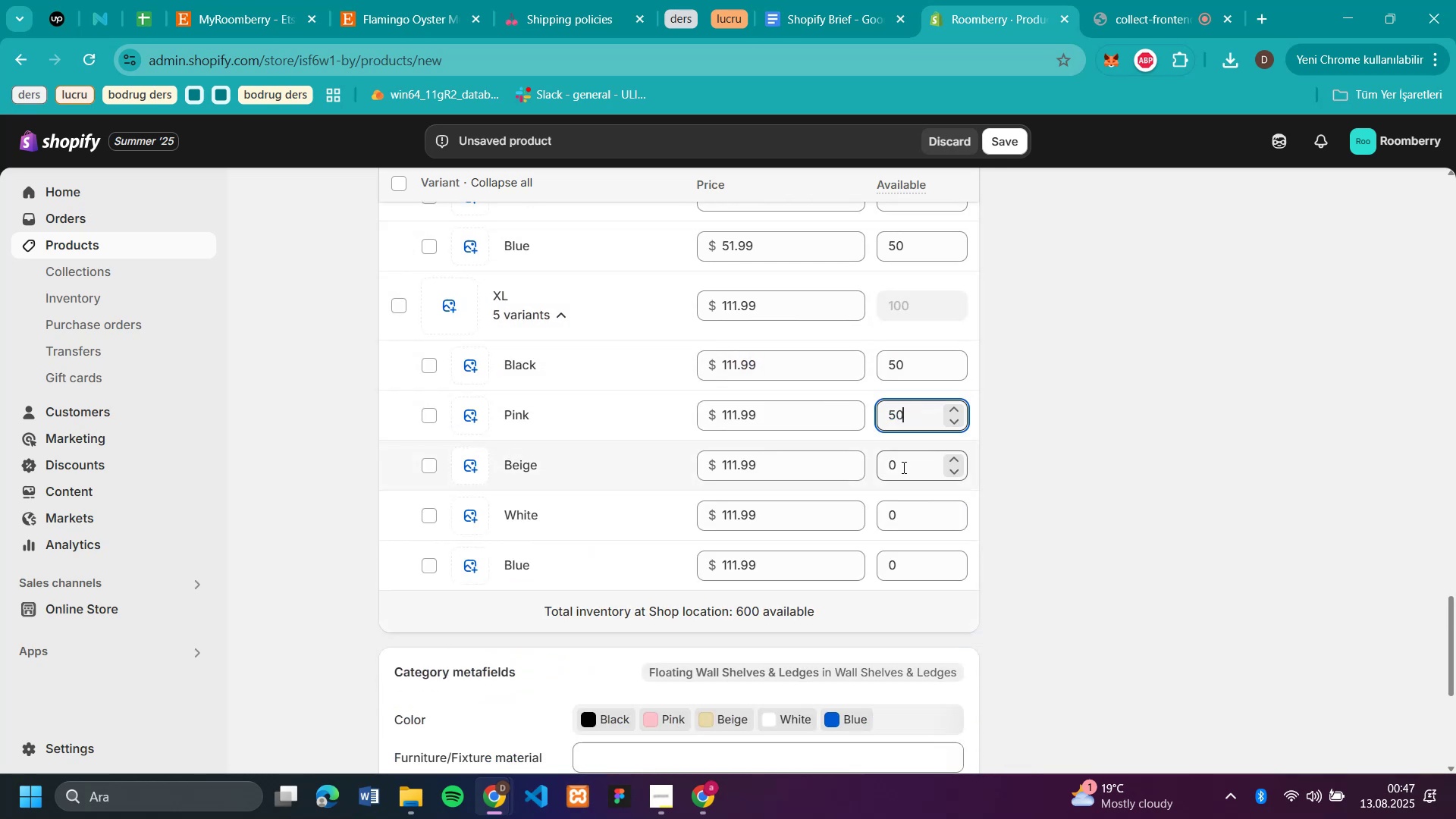 
key(Control+V)
 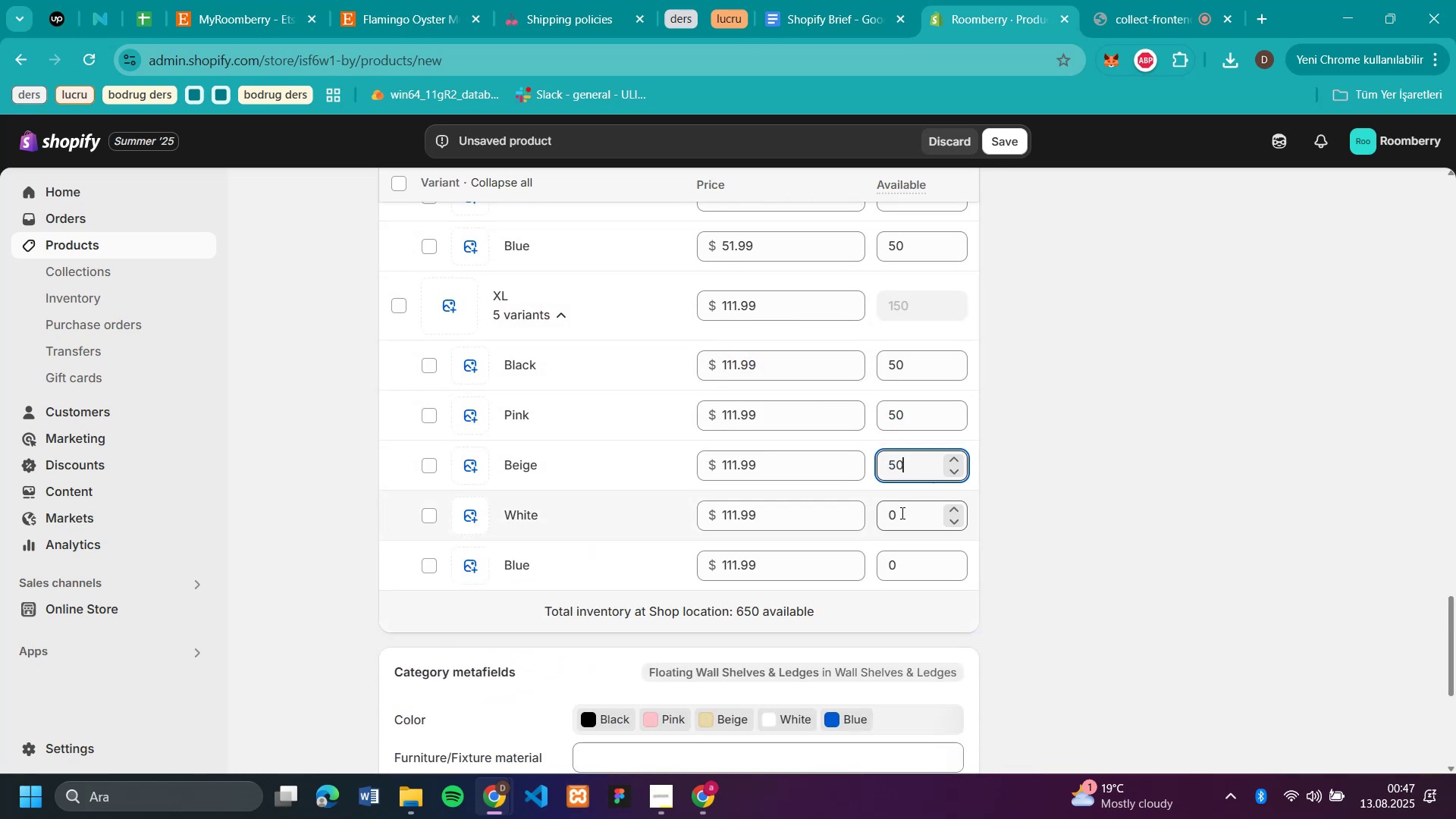 
left_click([902, 515])
 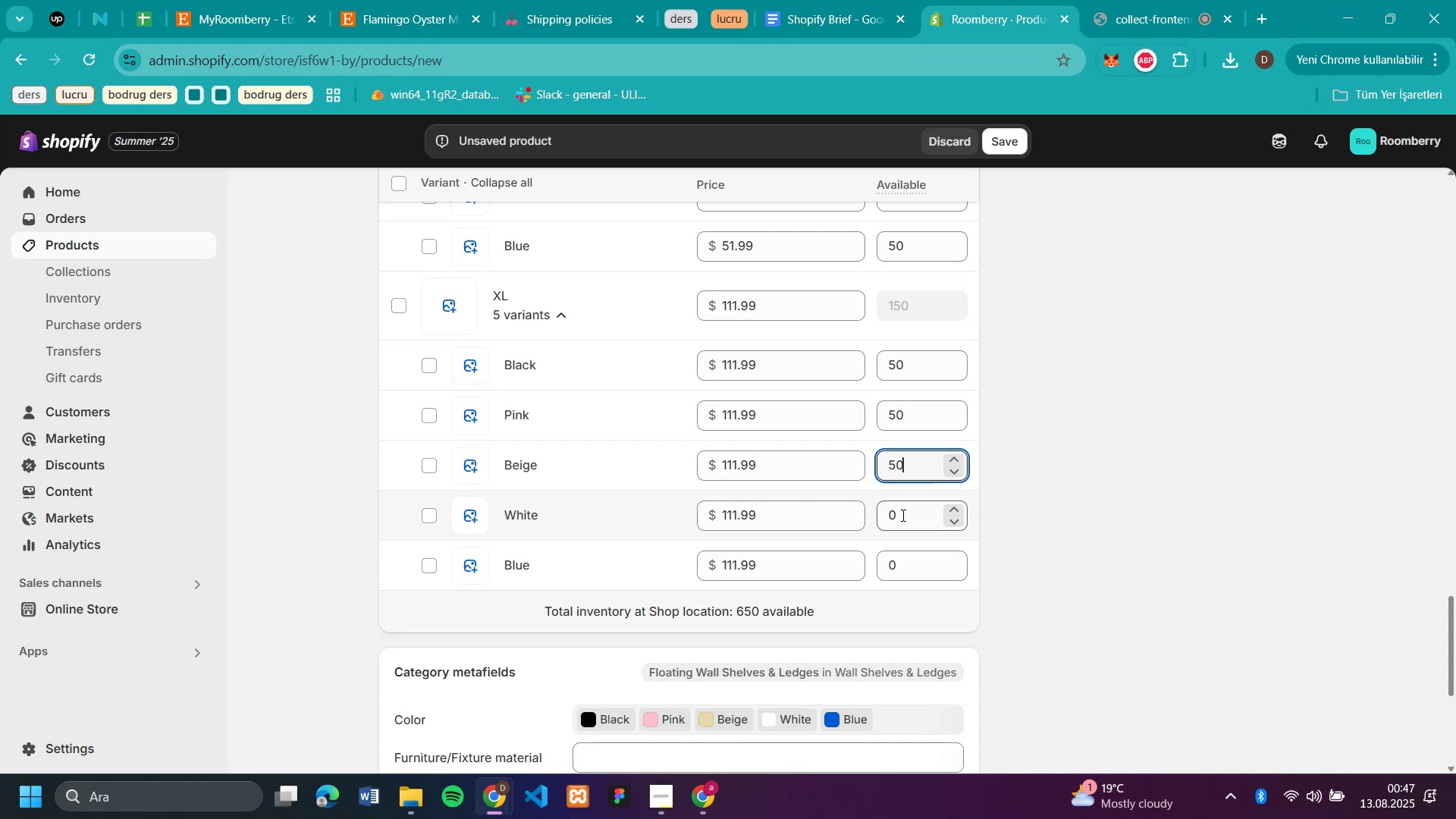 
key(Control+V)
 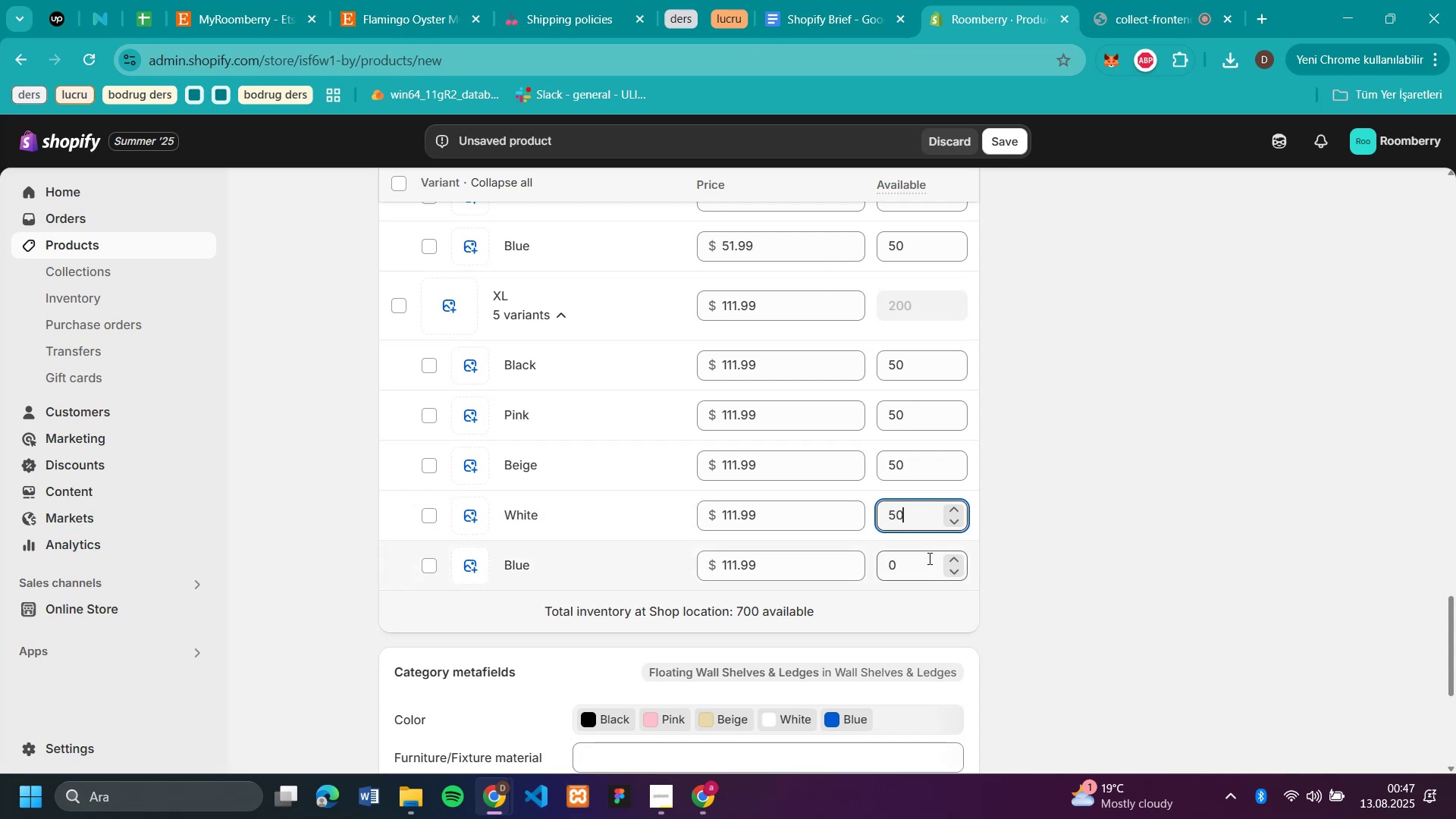 
left_click([932, 563])
 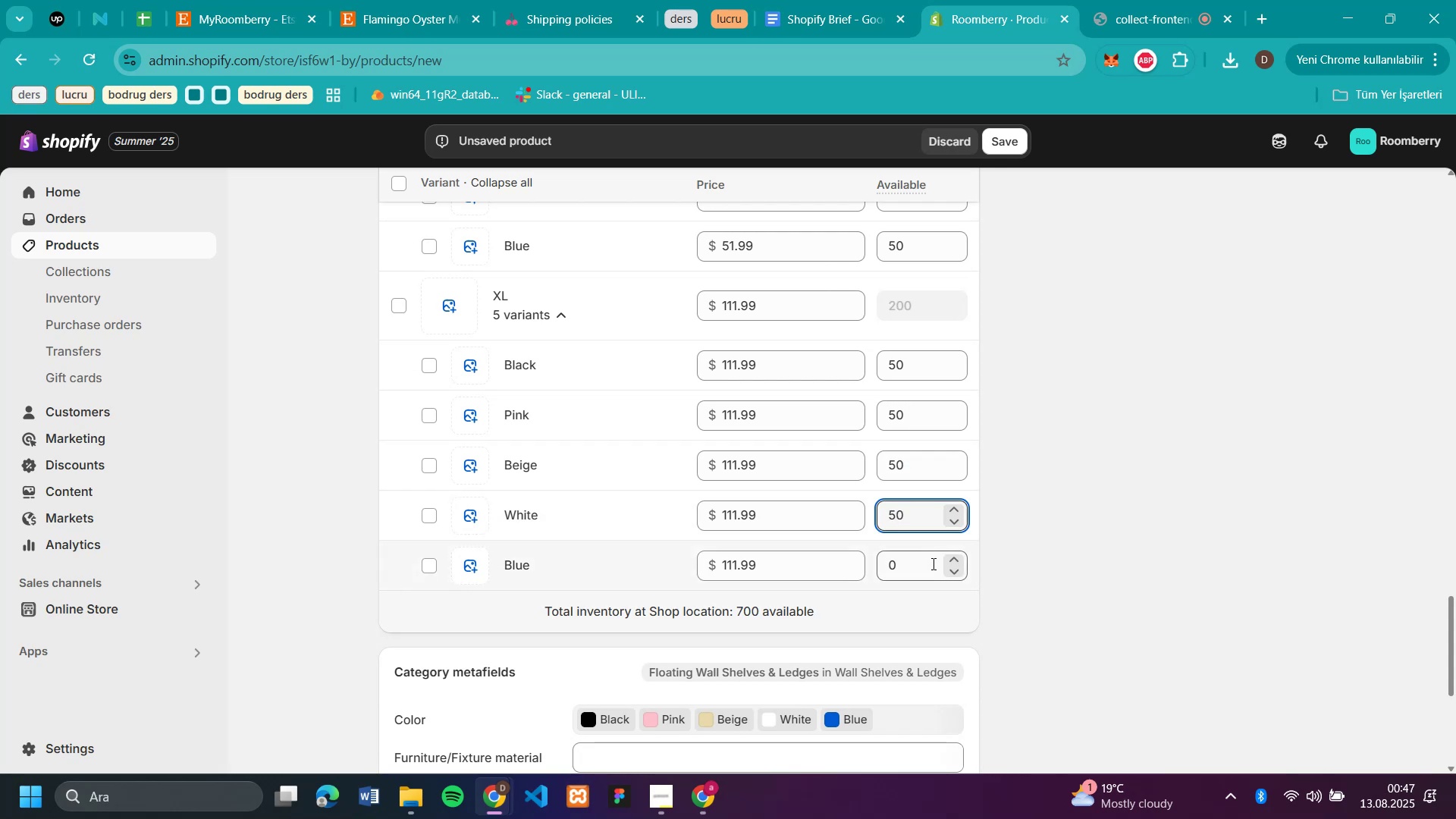 
key(Control+C)
 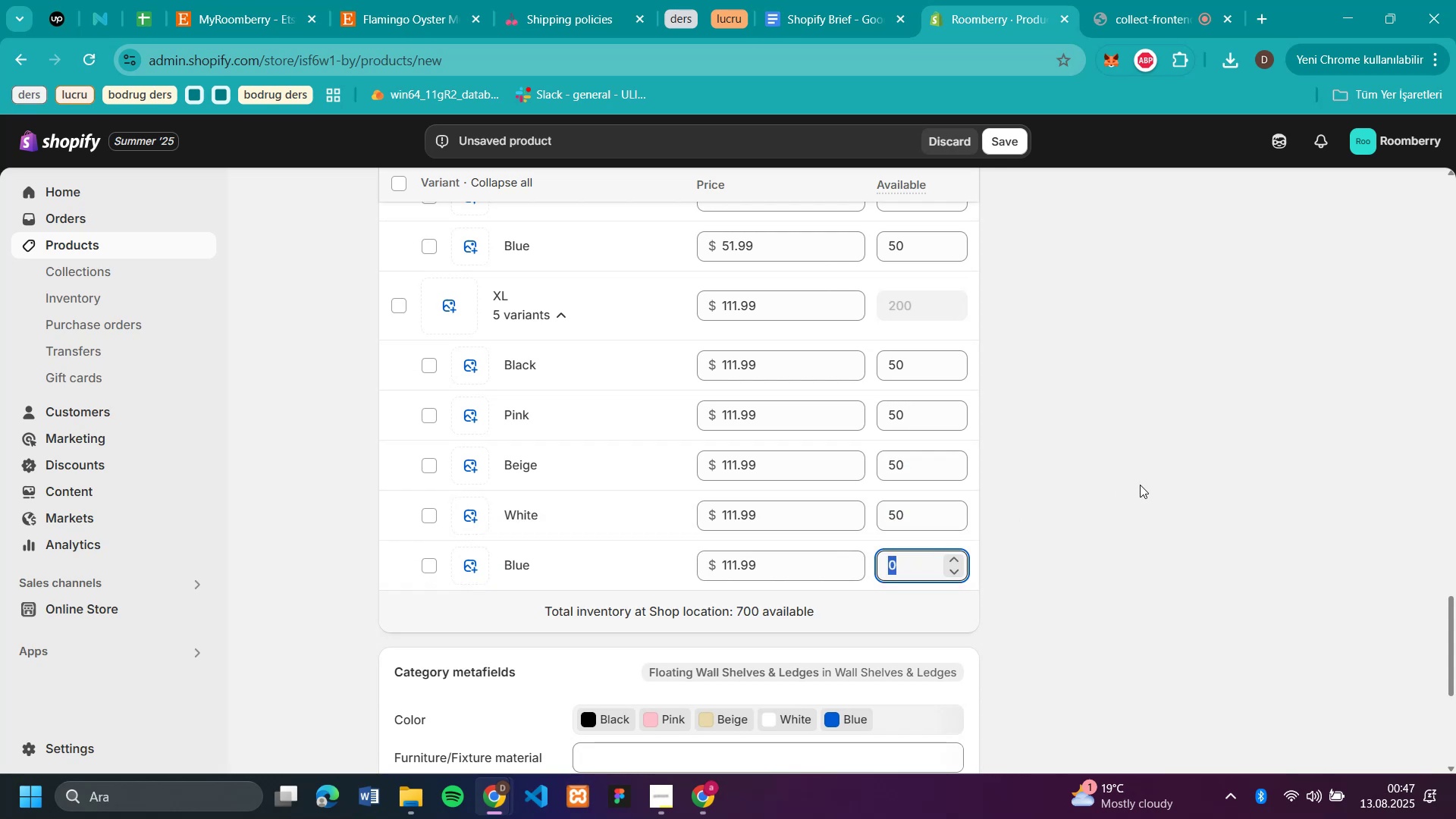 
key(Control+V)
 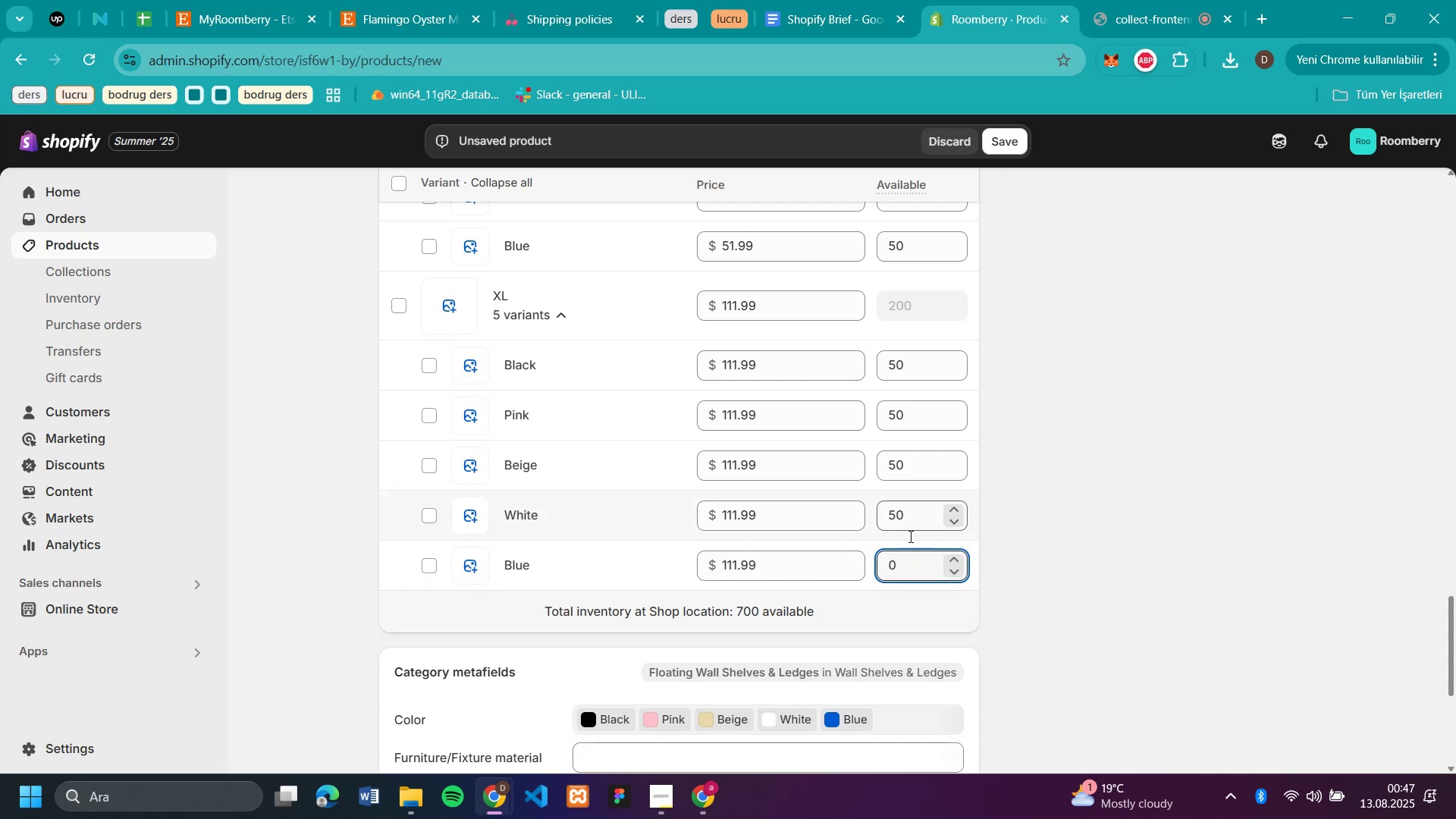 
left_click([908, 572])
 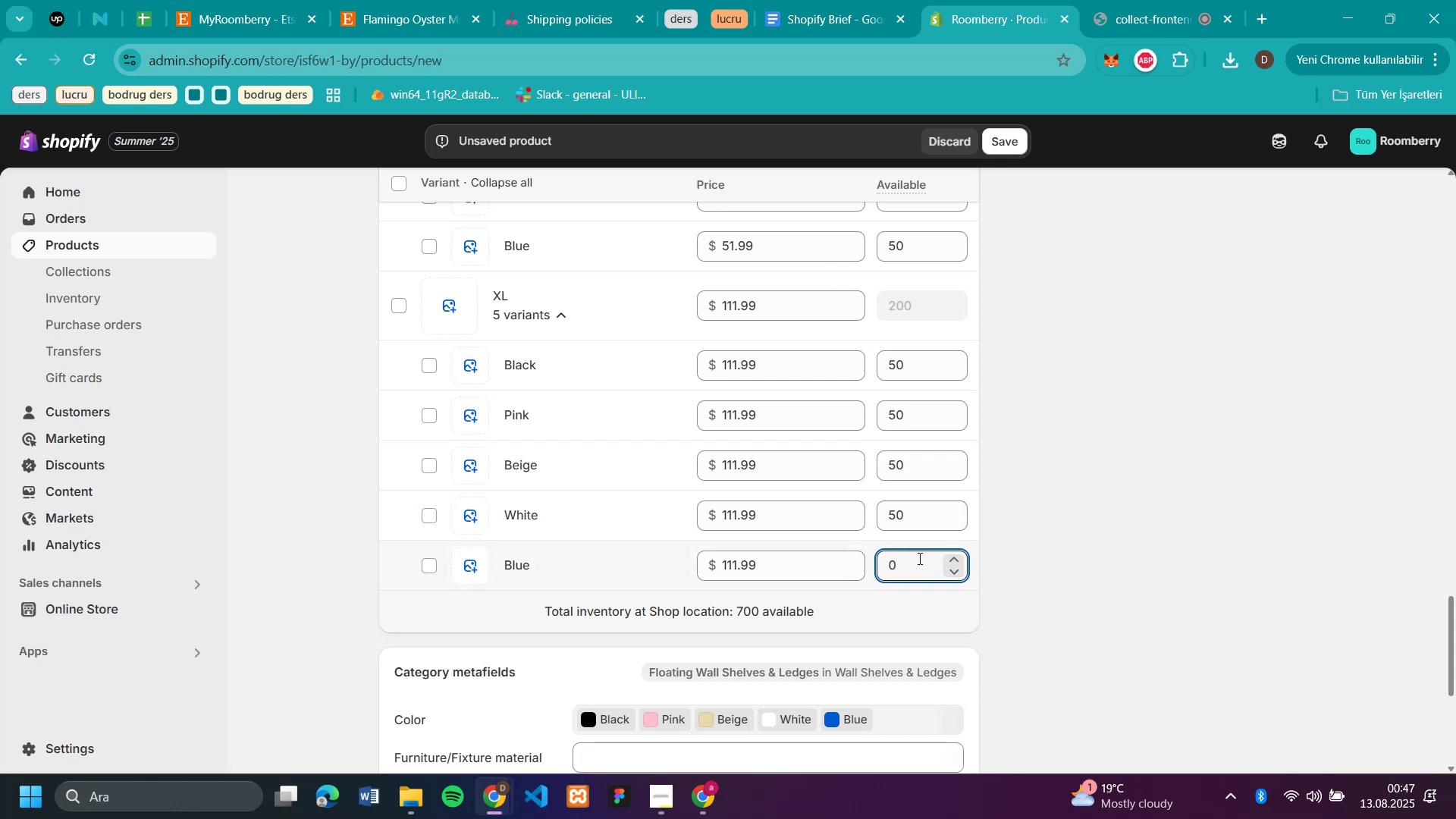 
type(50)
 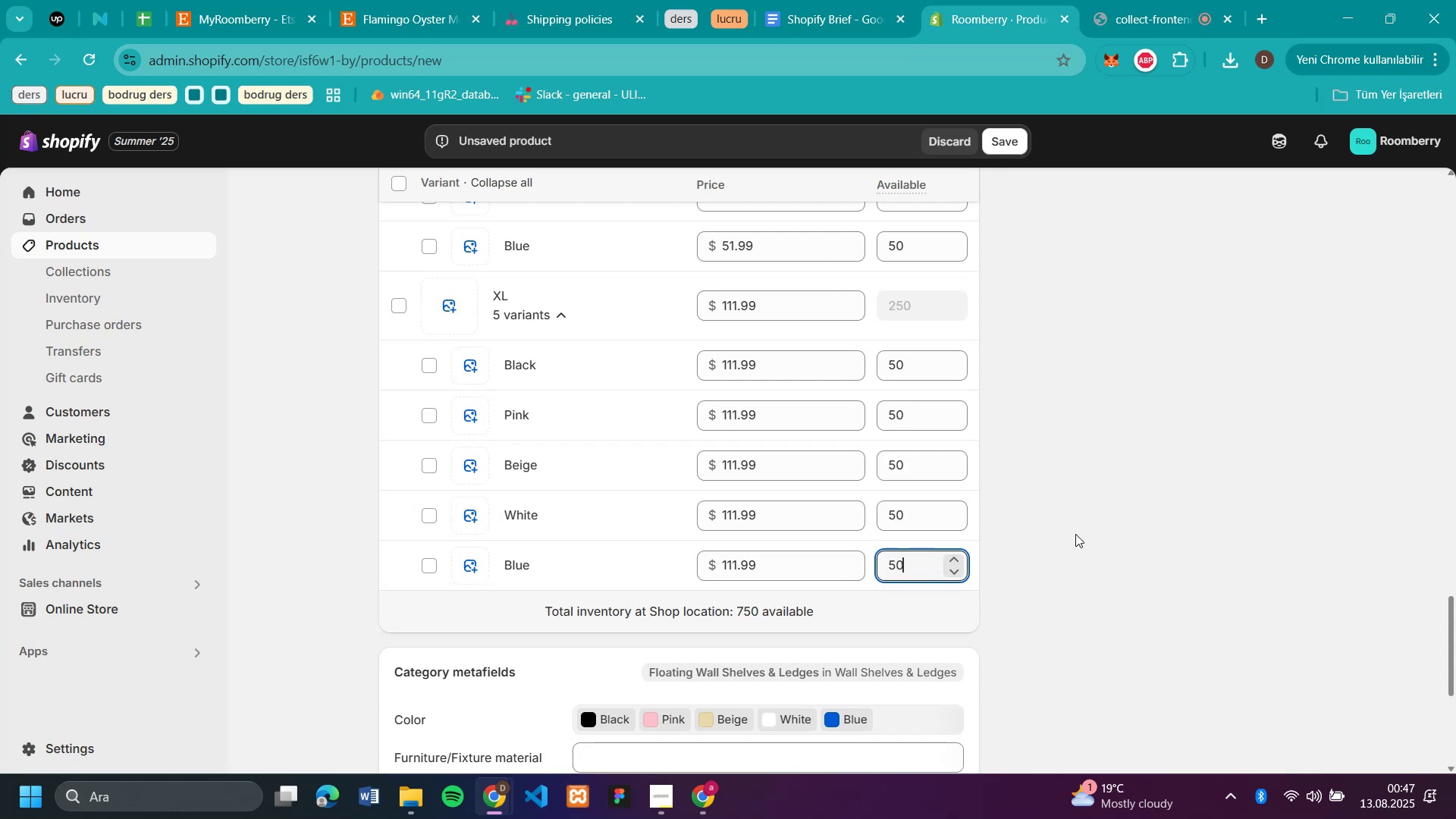 
left_click([1081, 530])
 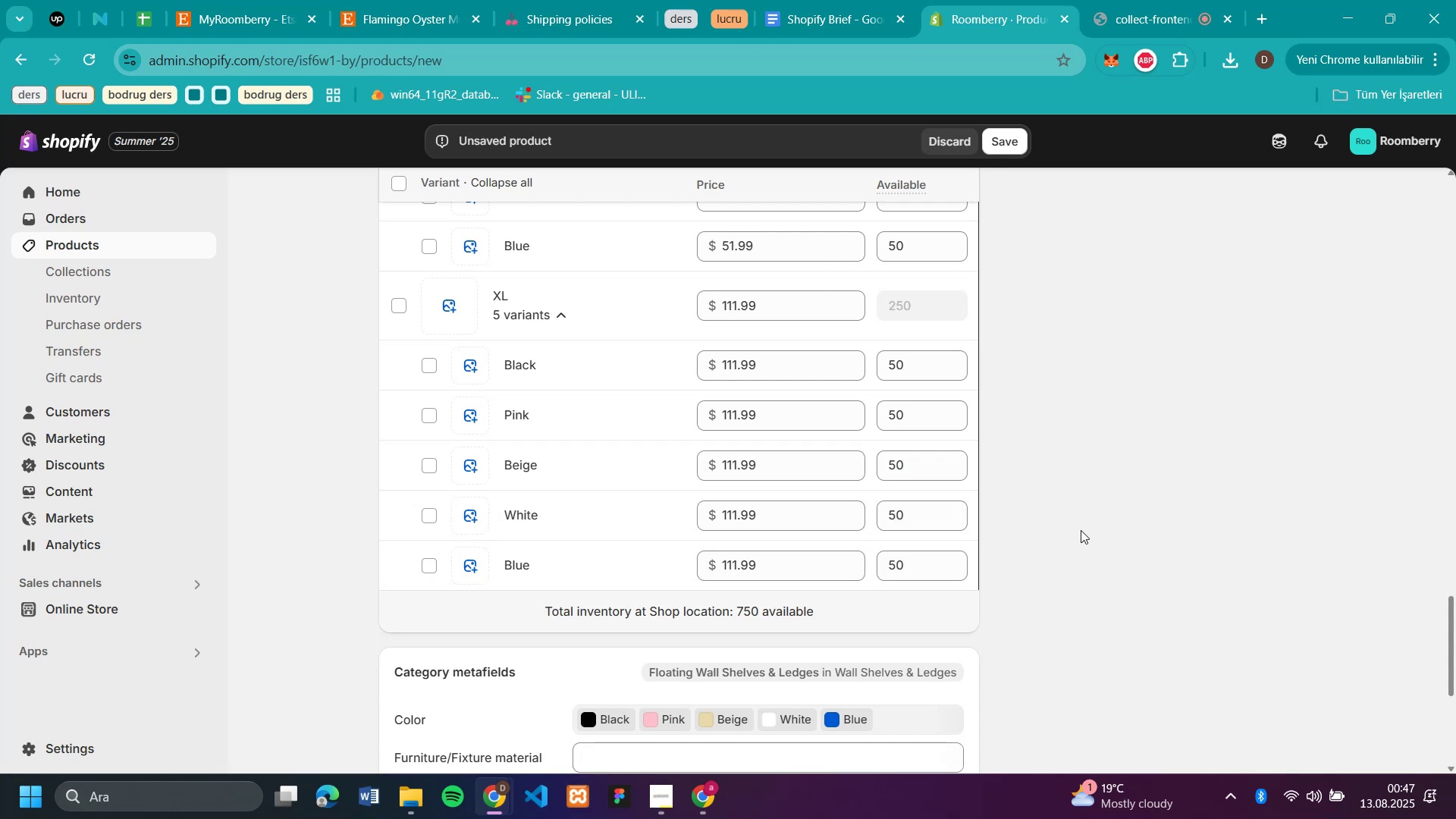 
scroll: coordinate [1082, 493], scroll_direction: up, amount: 24.0
 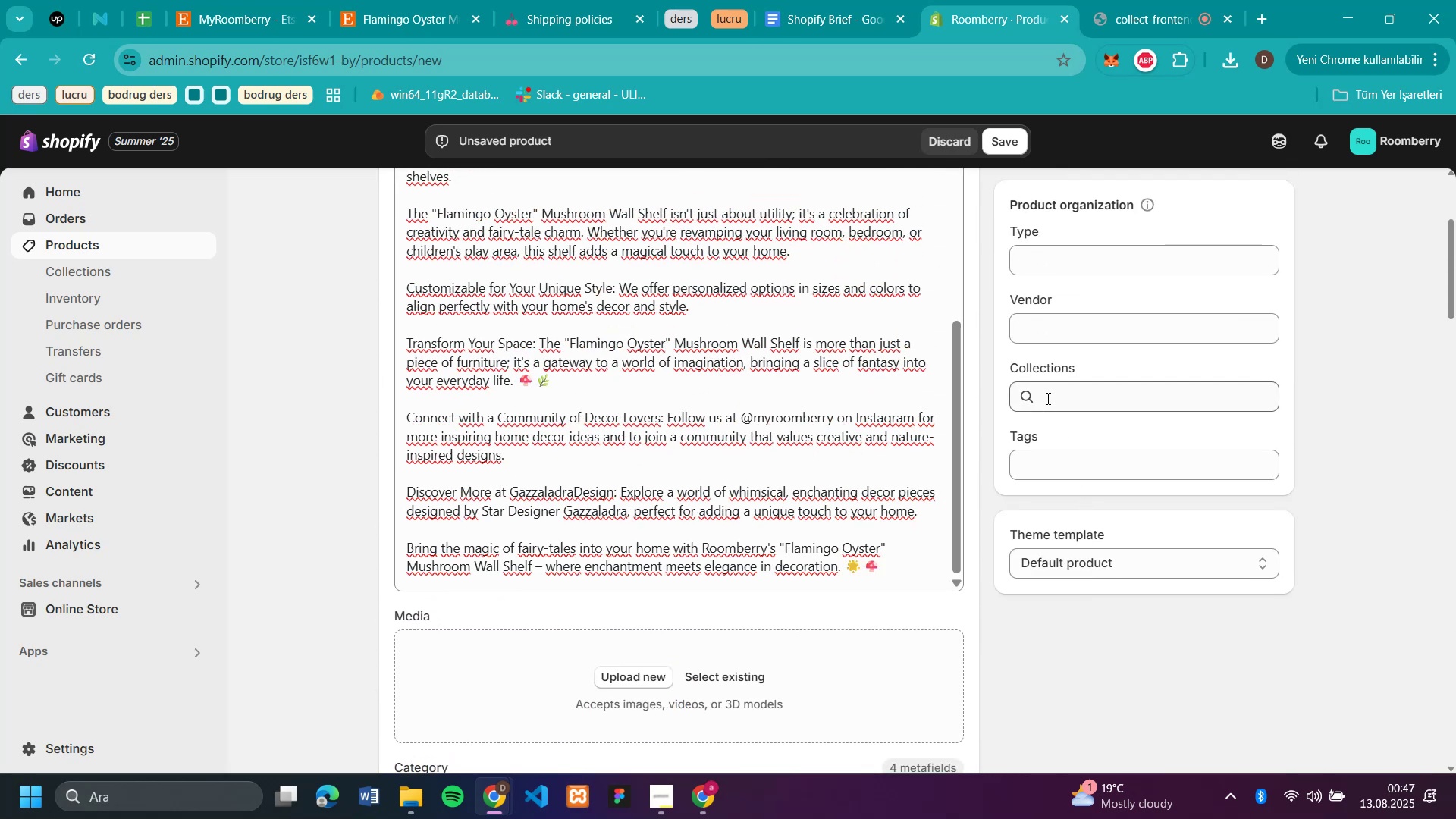 
left_click([1046, 398])
 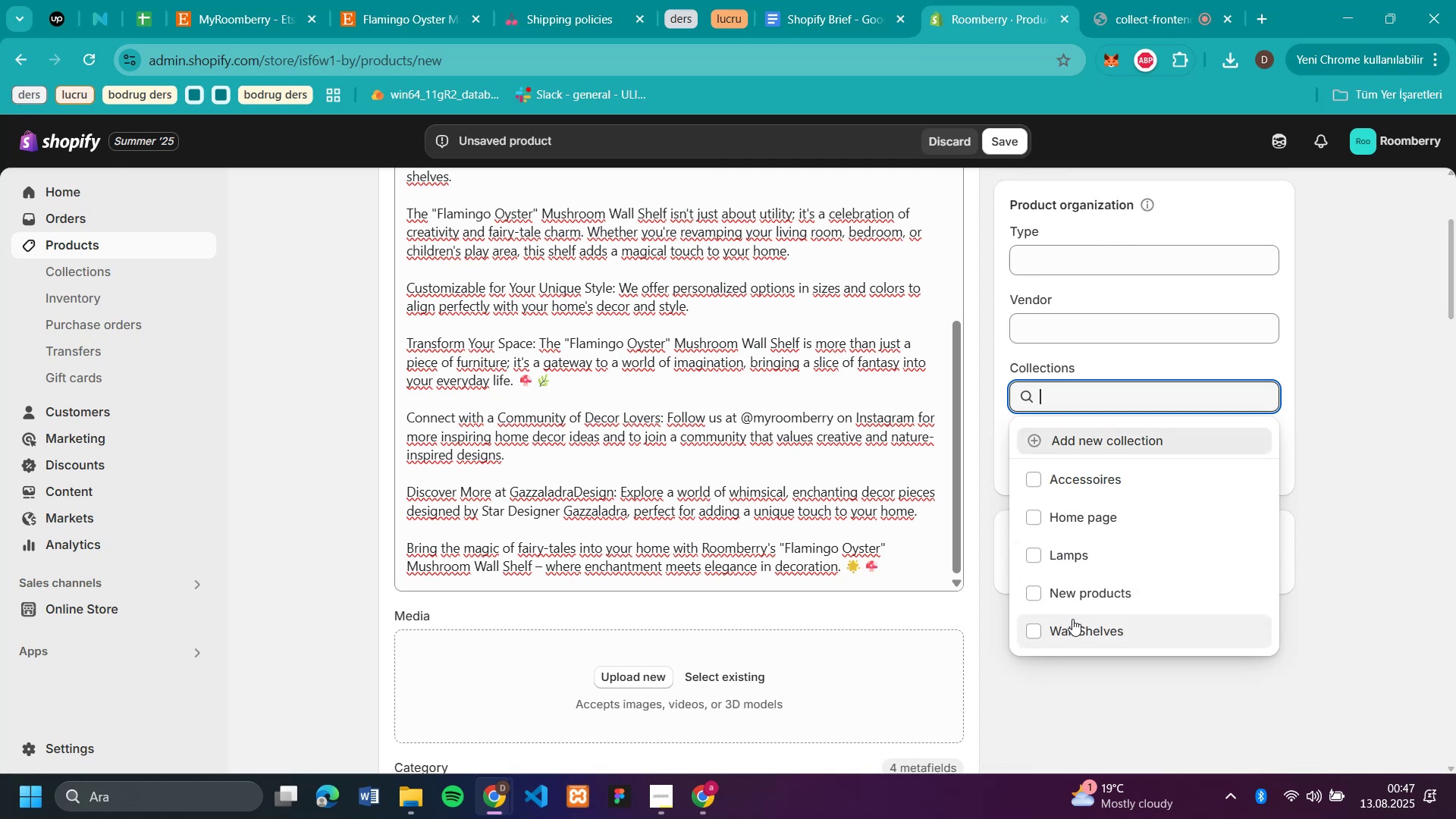 
left_click([1040, 622])
 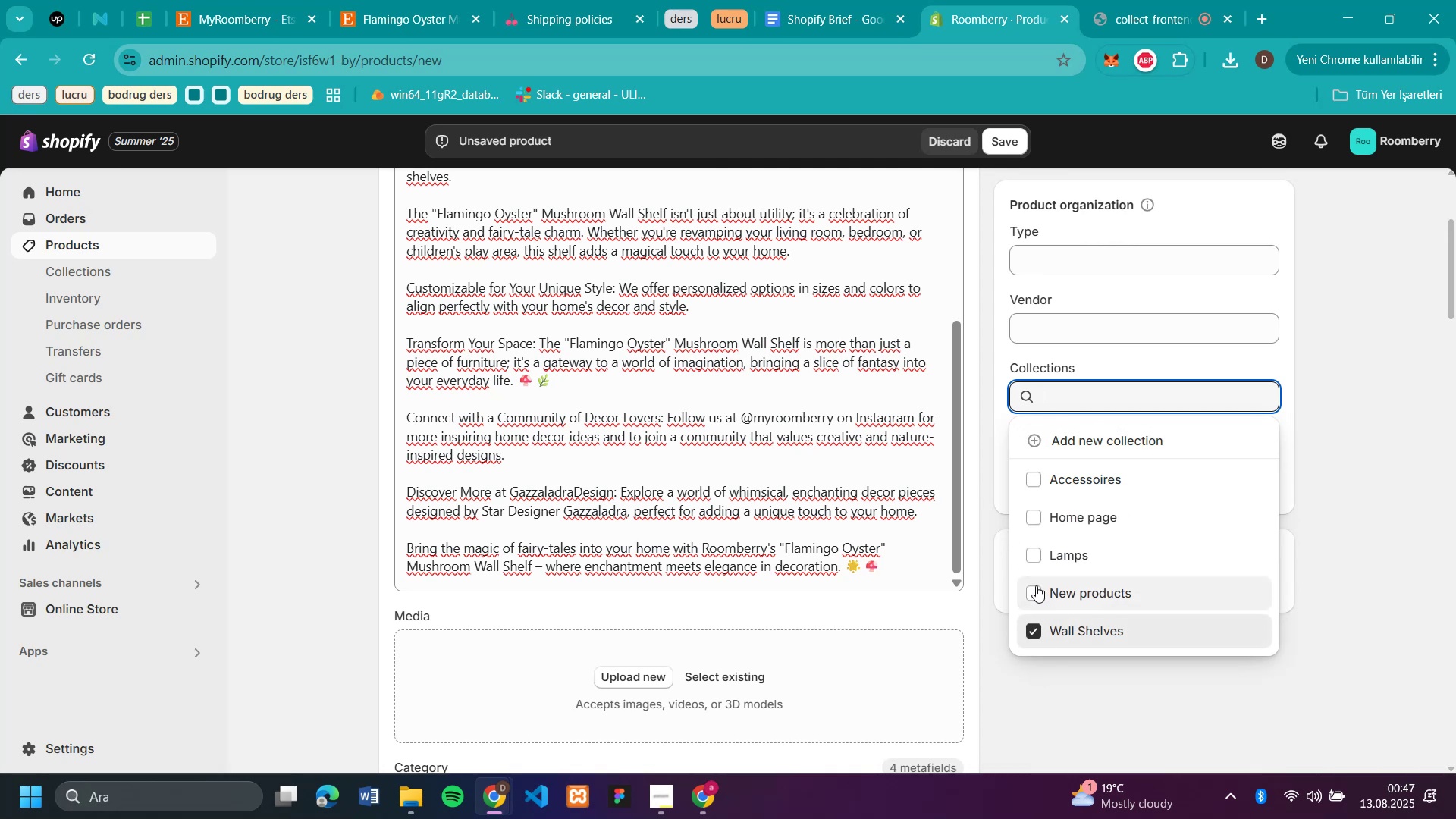 
left_click([1036, 585])
 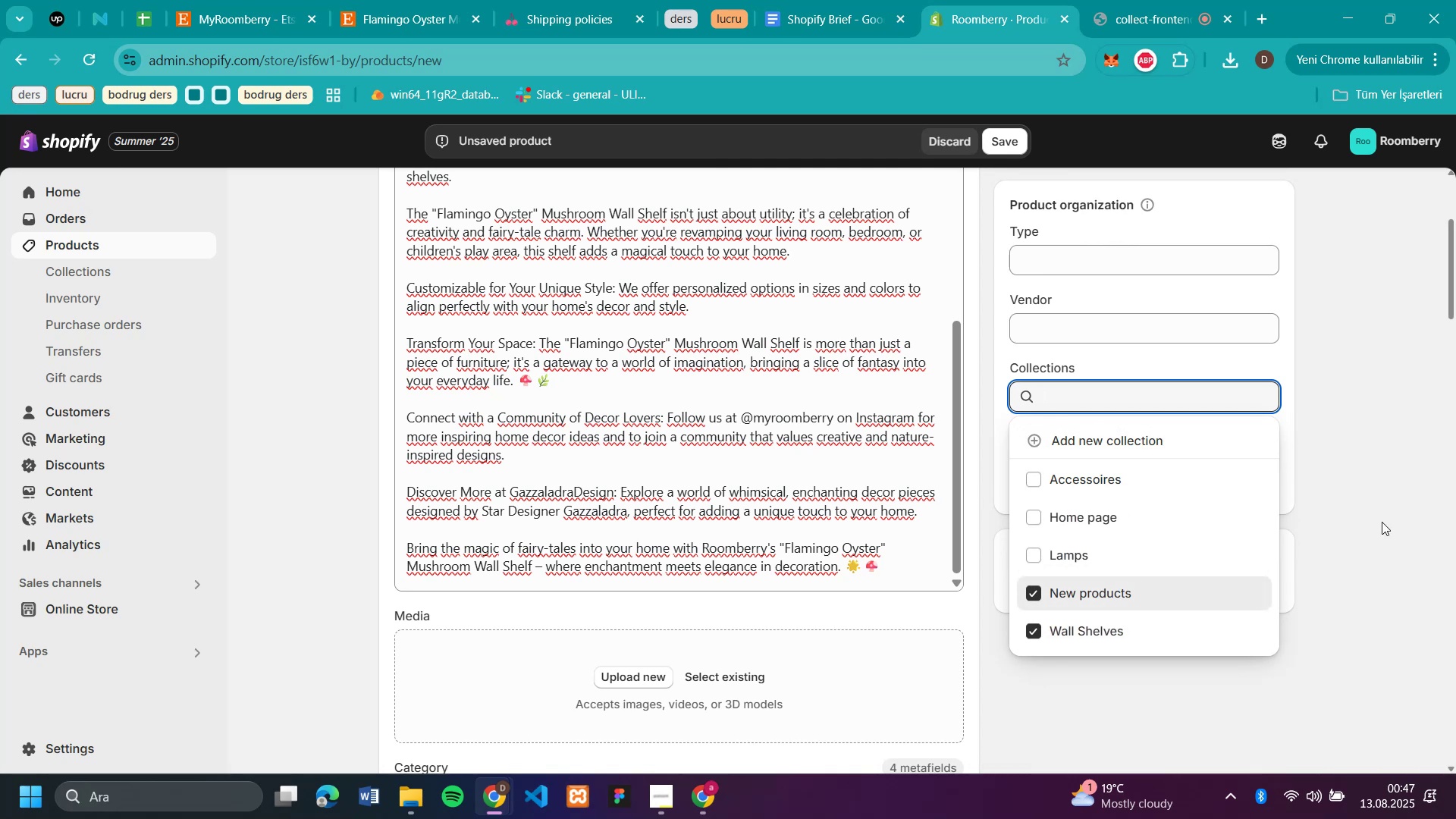 
left_click([1363, 522])
 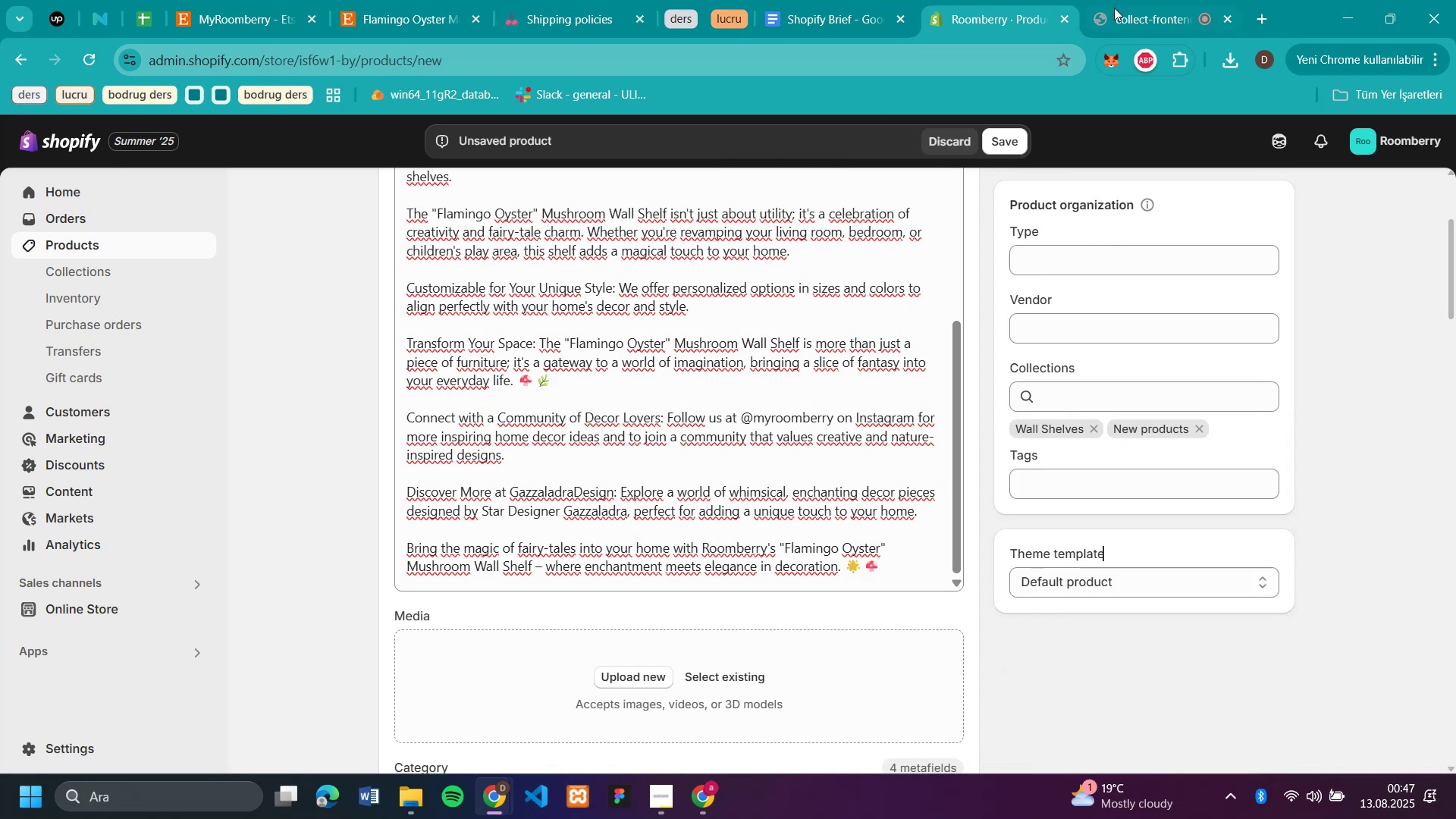 
left_click([1116, 8])
 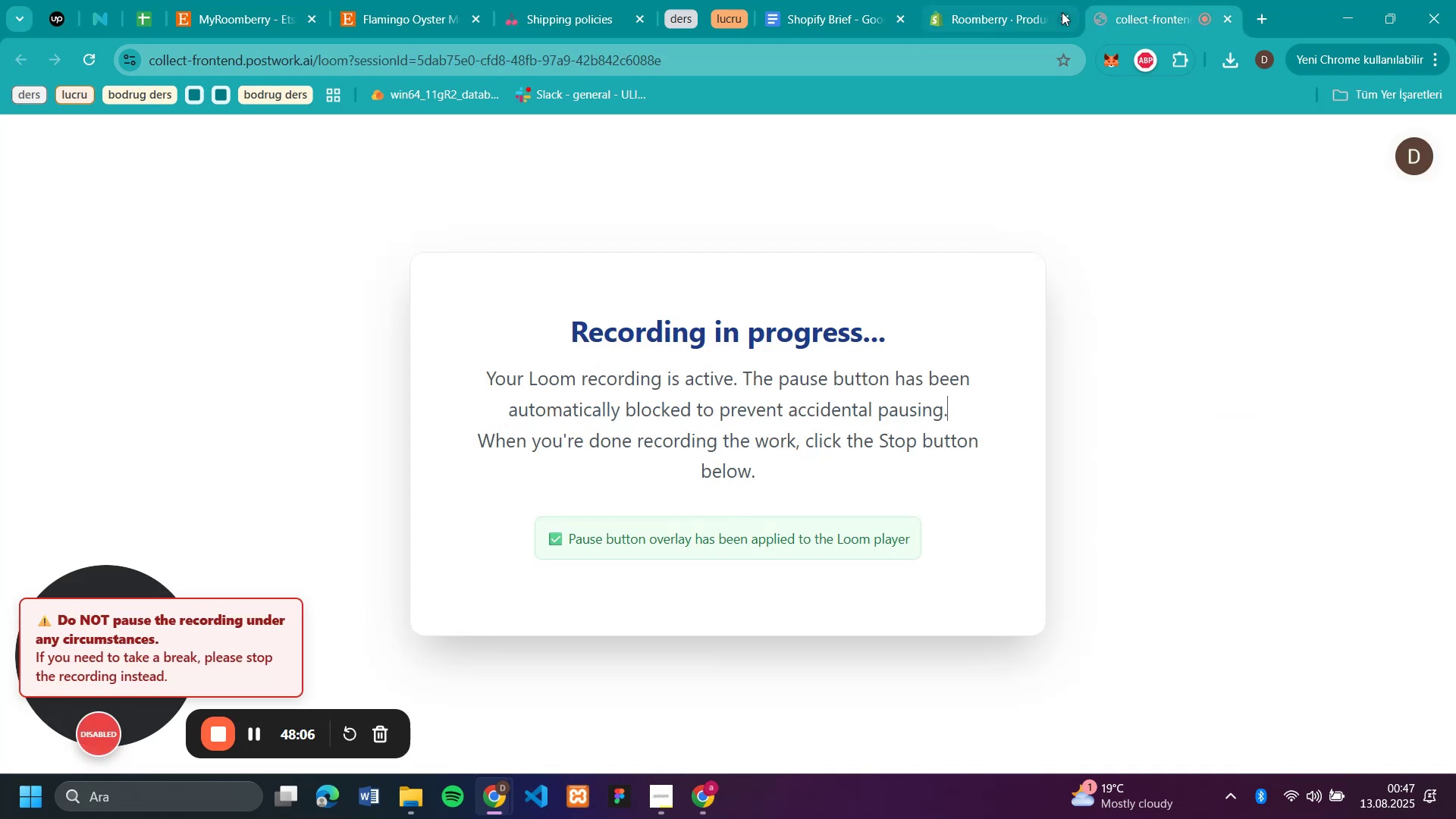 
left_click([1017, 14])
 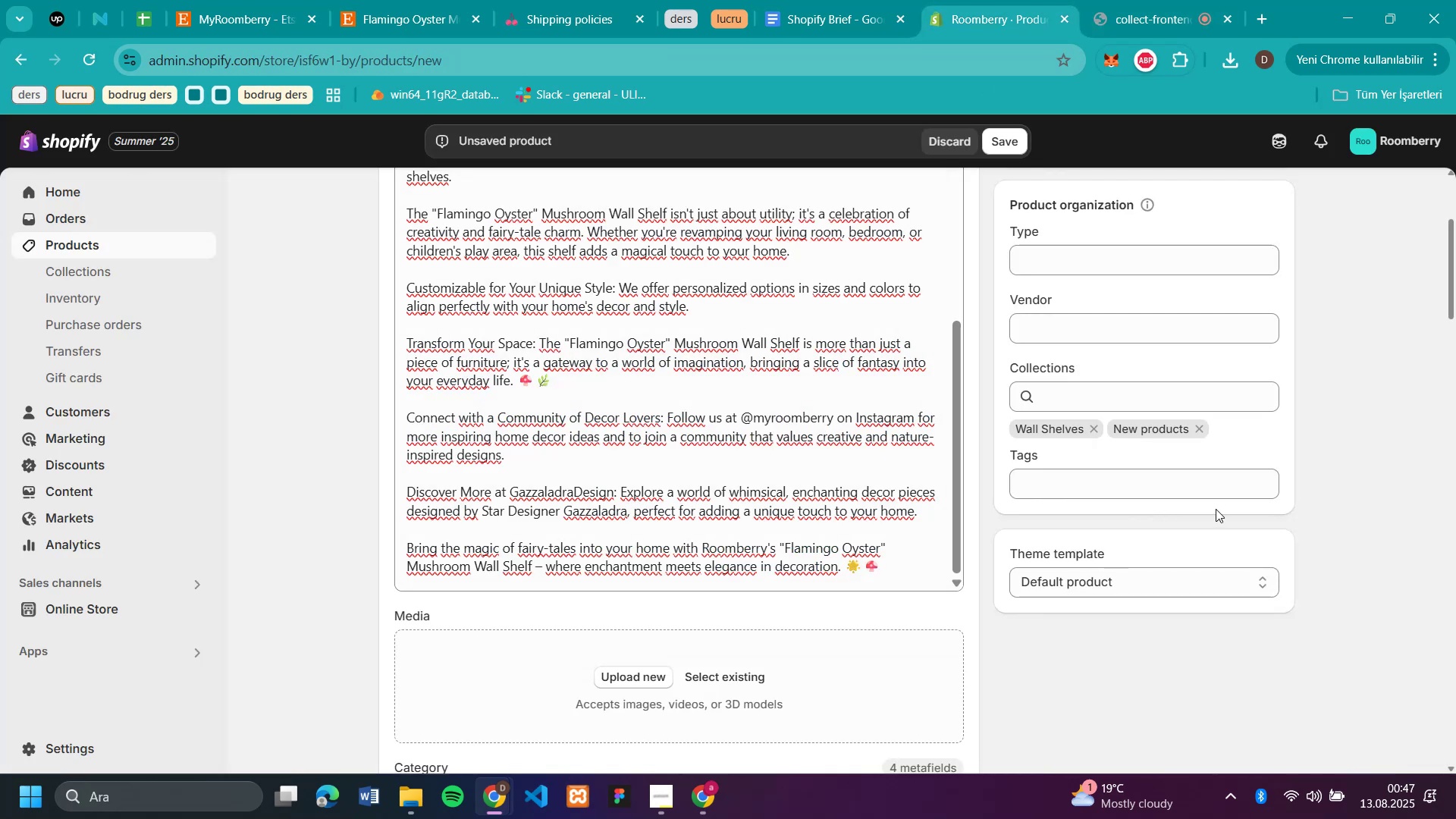 
scroll: coordinate [715, 463], scroll_direction: down, amount: 4.0
 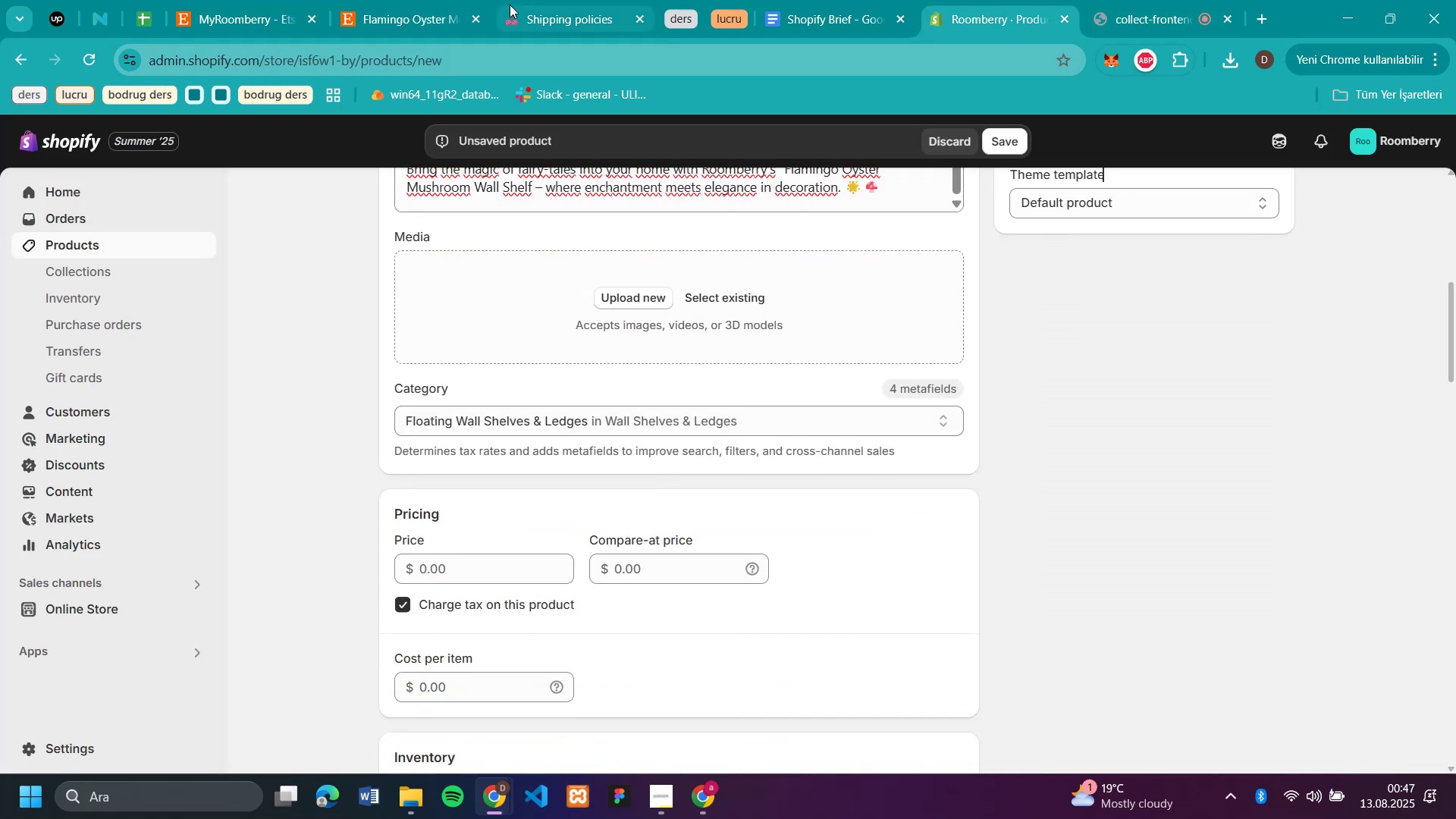 
left_click([545, 22])
 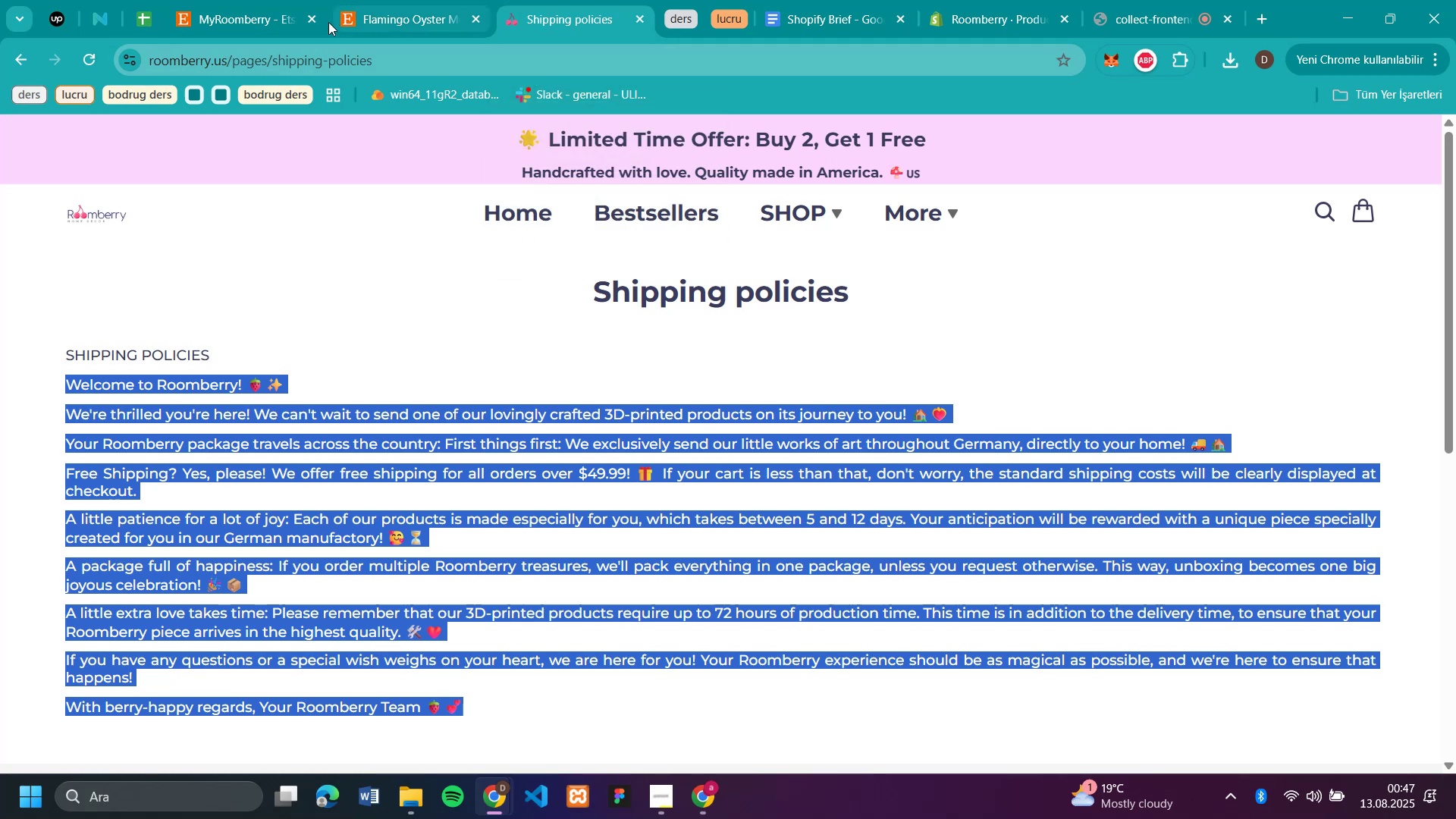 
left_click([396, 13])
 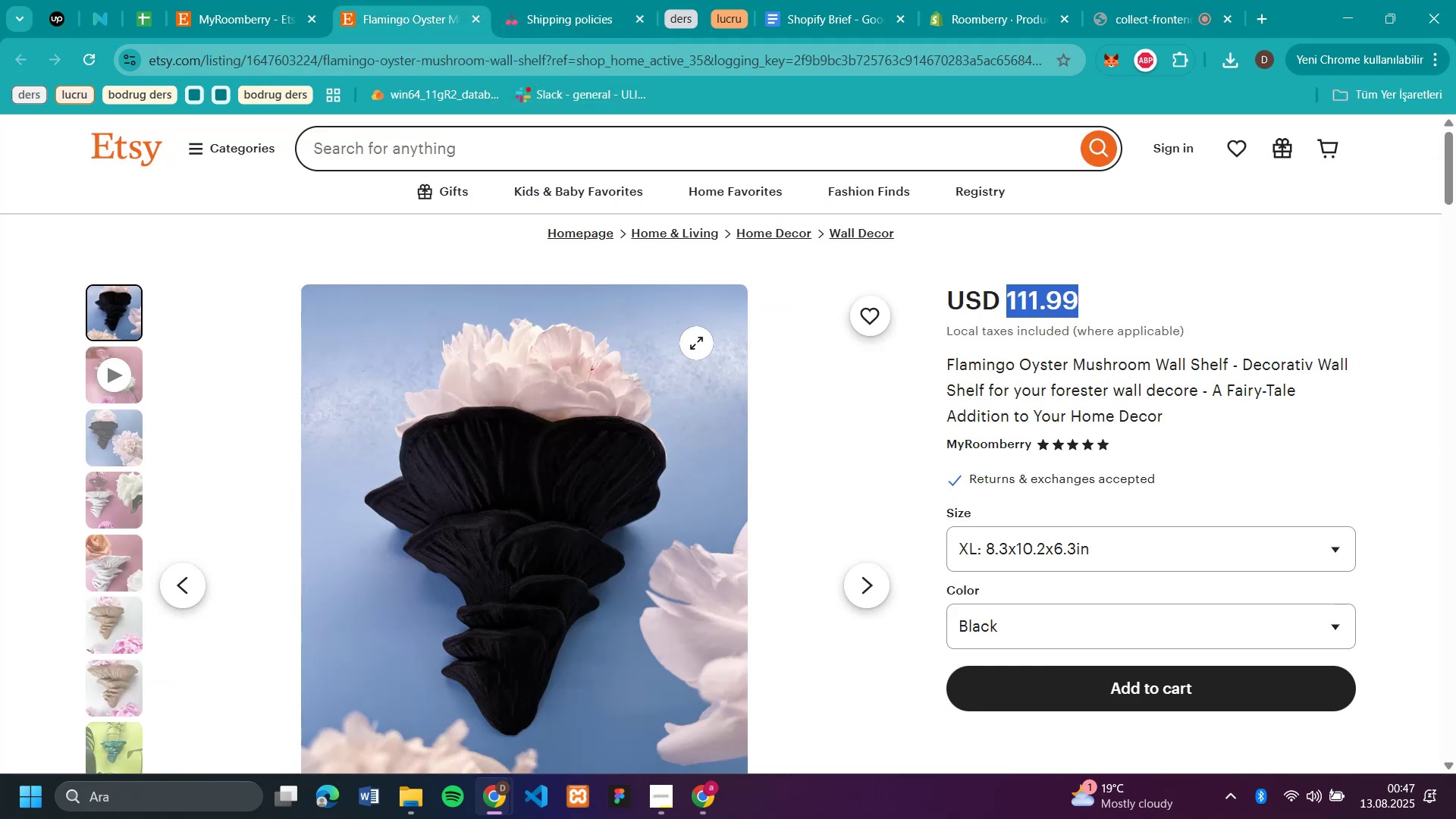 
scroll: coordinate [580, 383], scroll_direction: down, amount: 2.0
 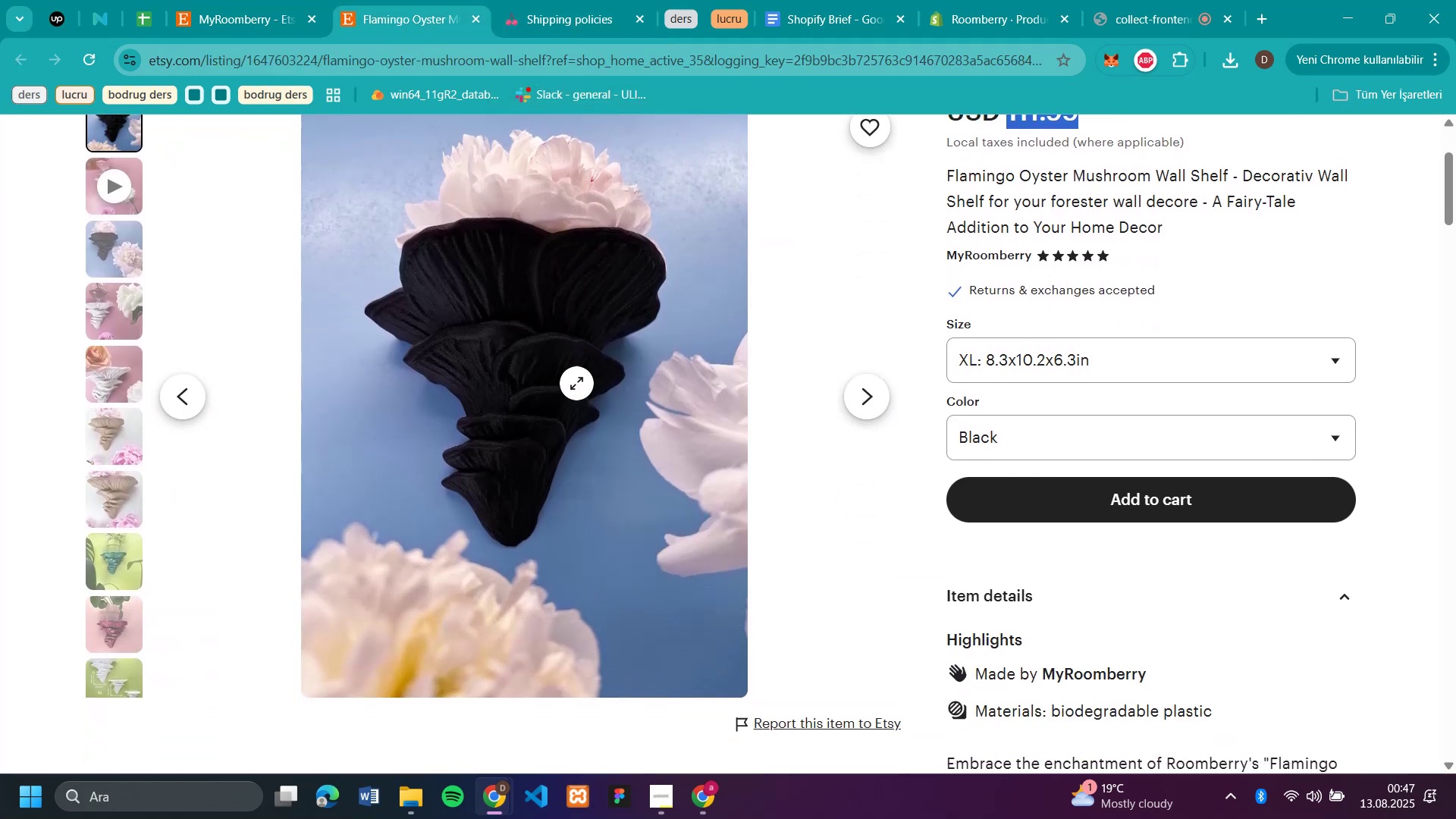 
right_click([576, 383])
 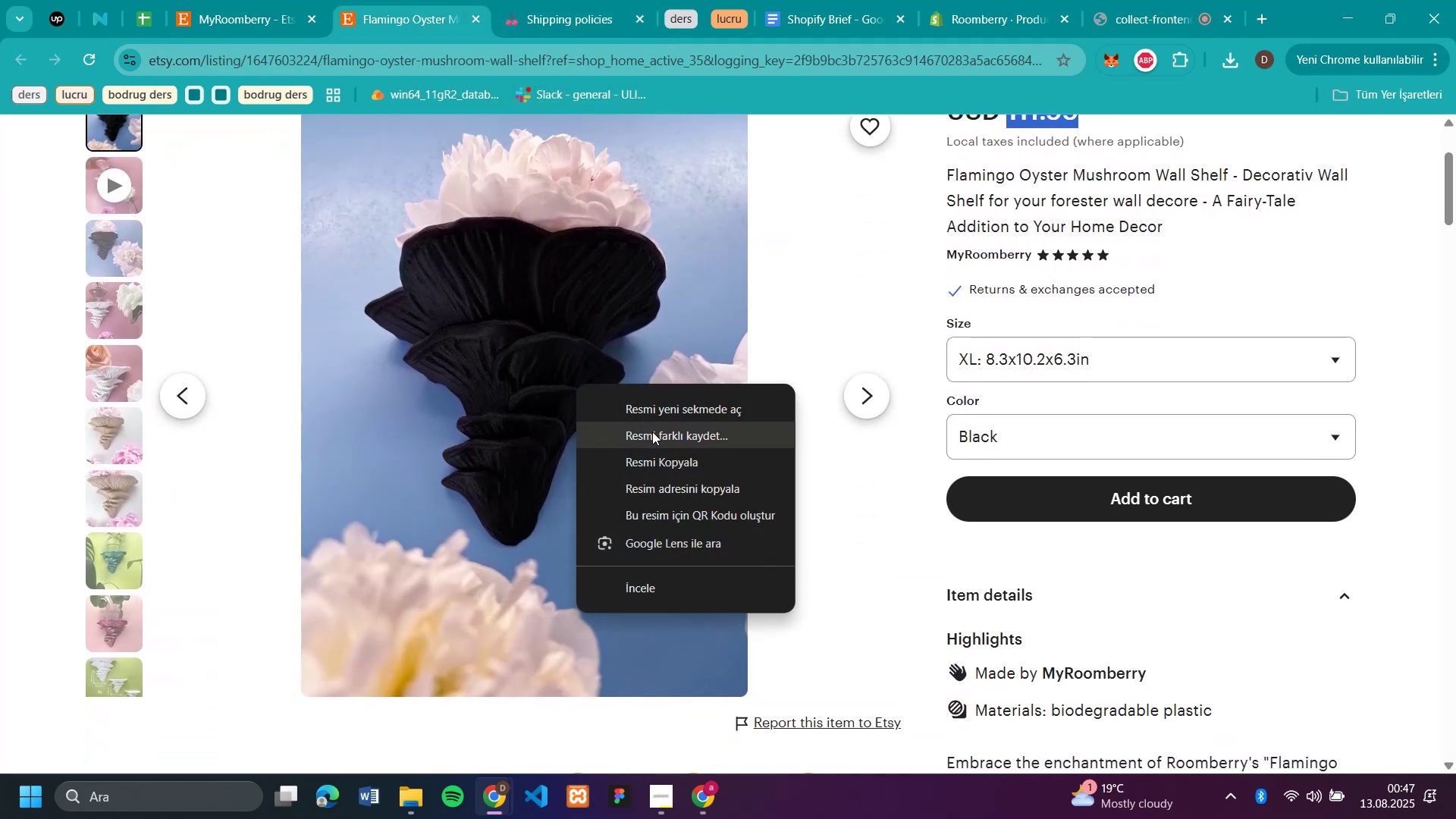 
left_click([652, 431])
 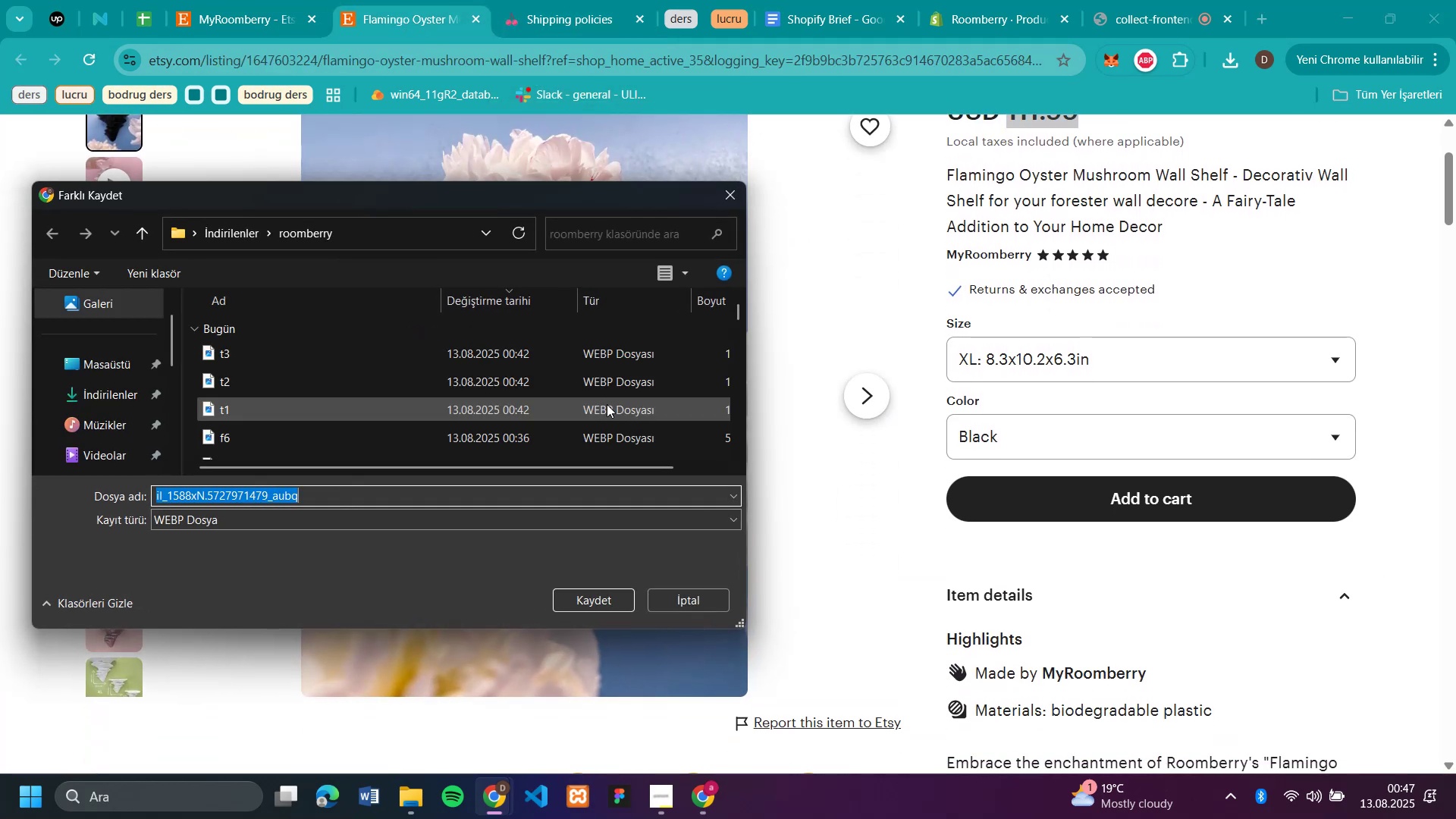 
type(fa1)
 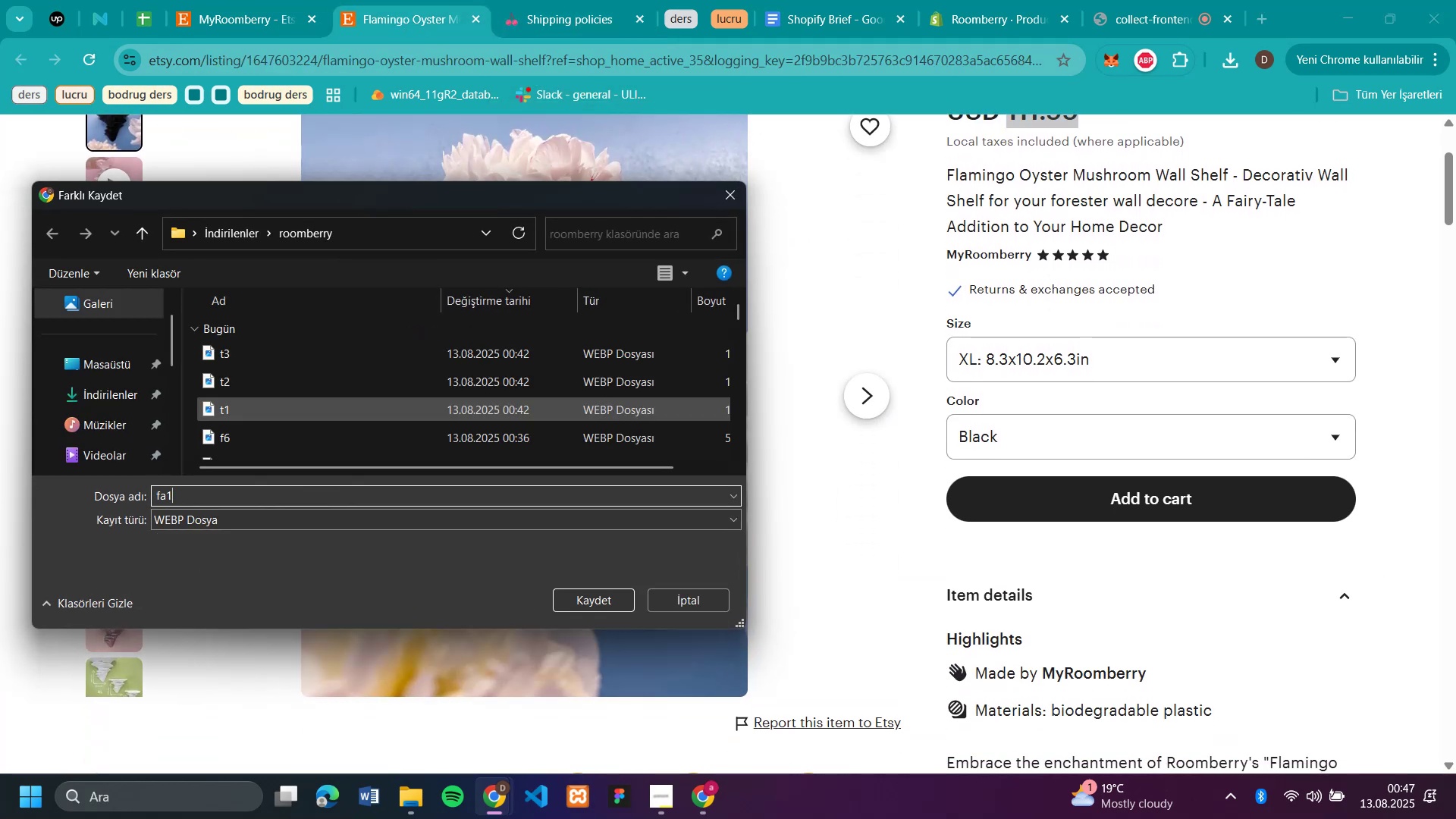 
key(Enter)
 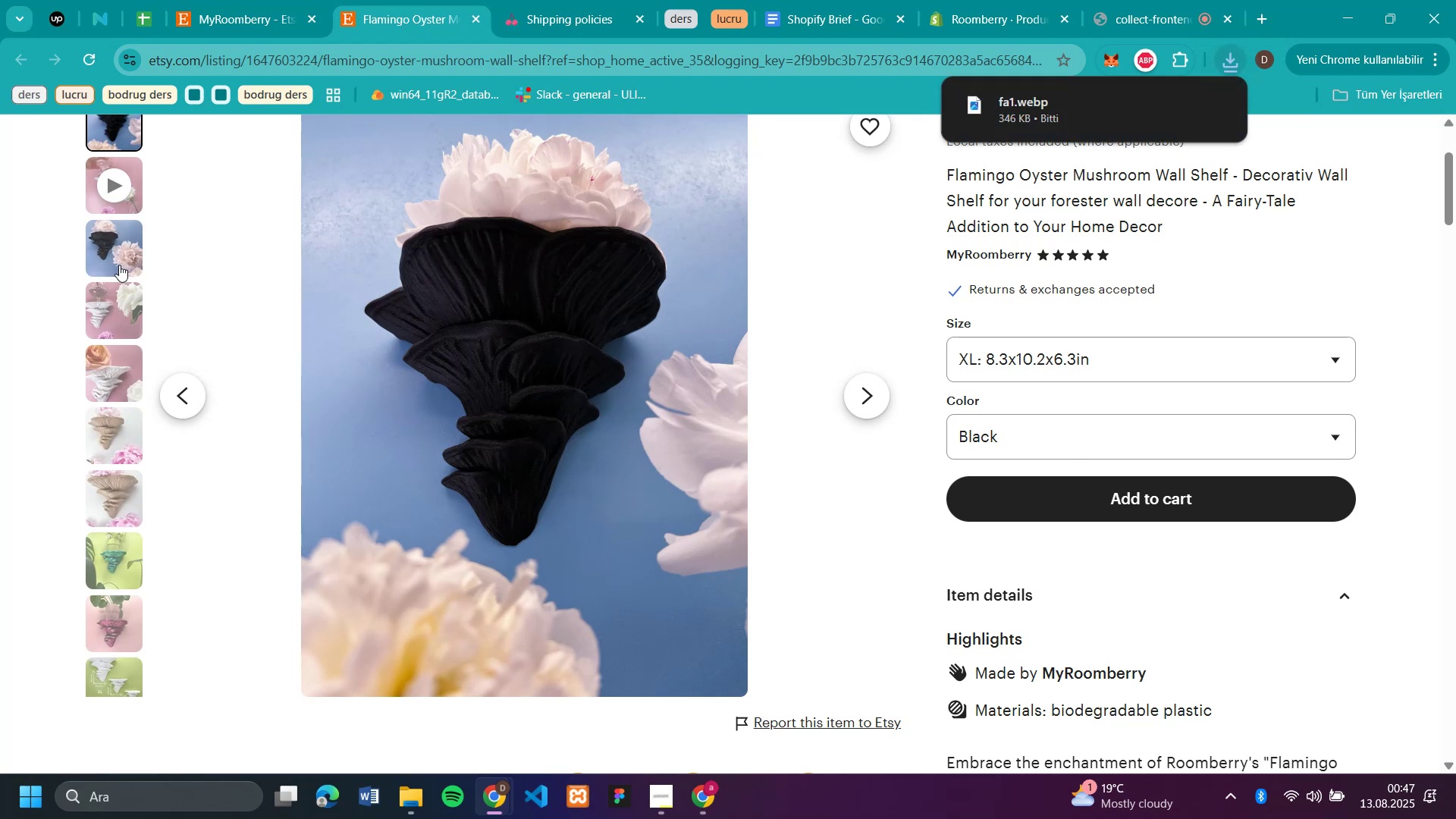 
left_click([124, 318])
 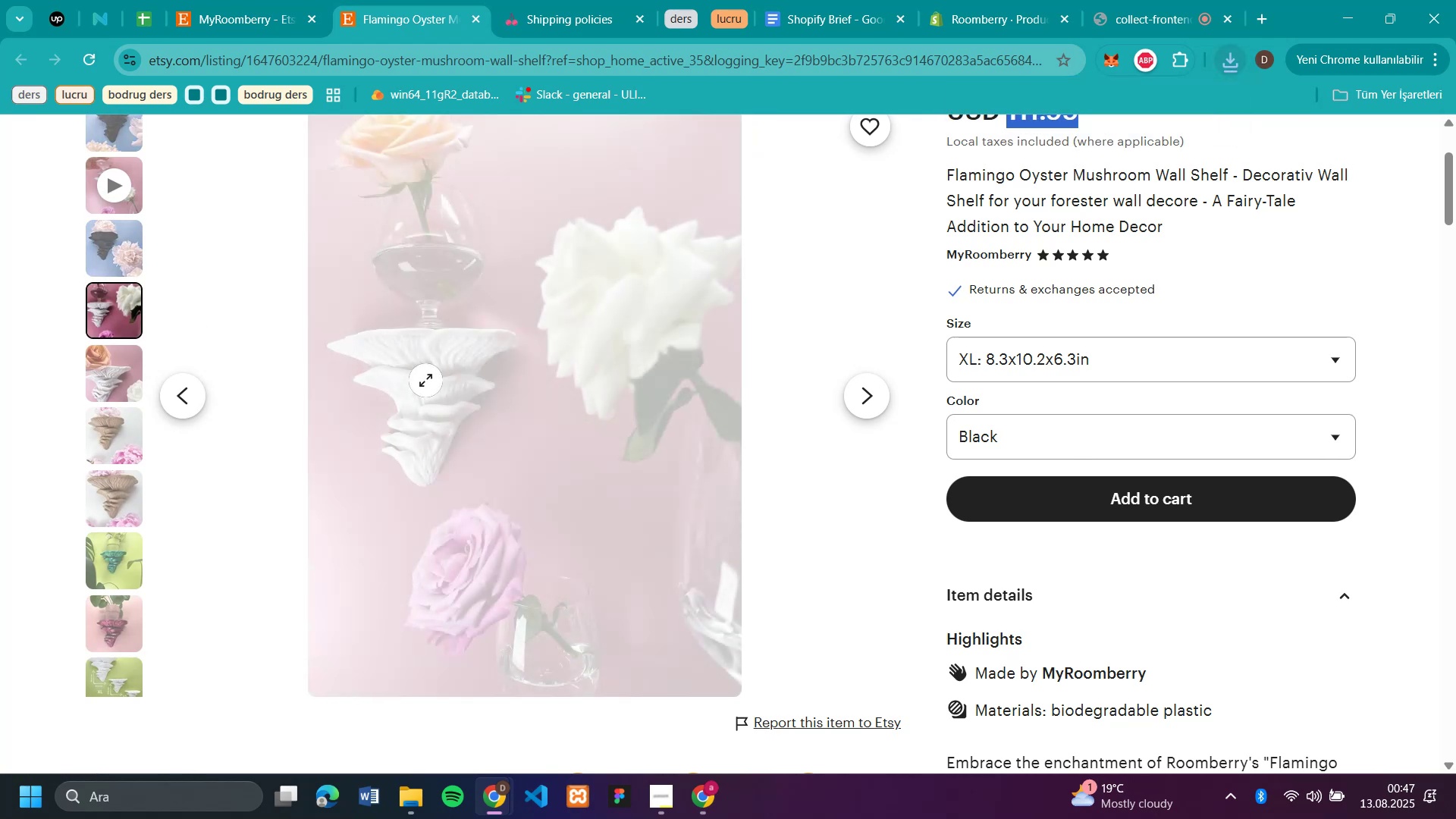 
right_click([425, 380])
 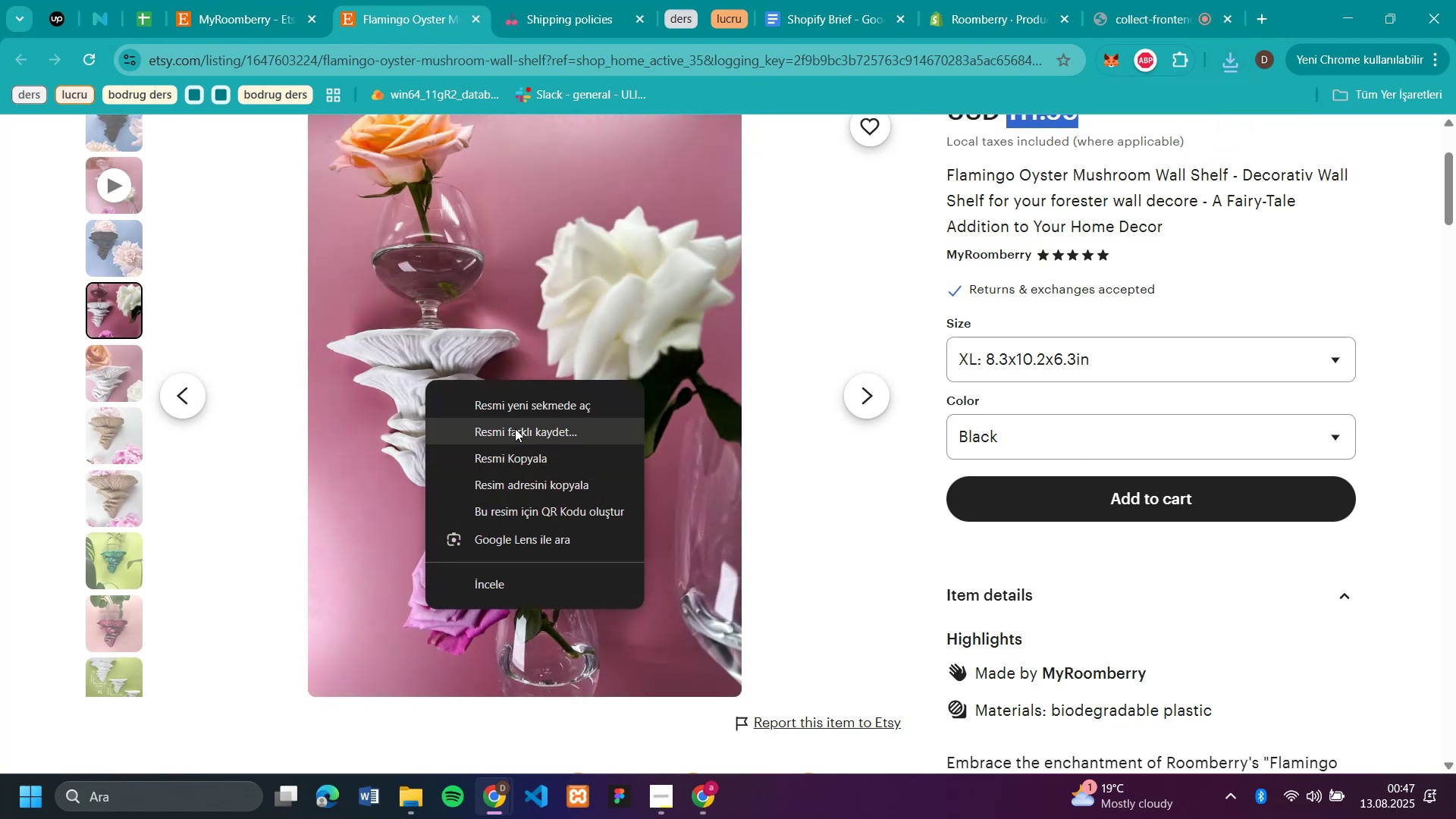 
left_click([516, 426])
 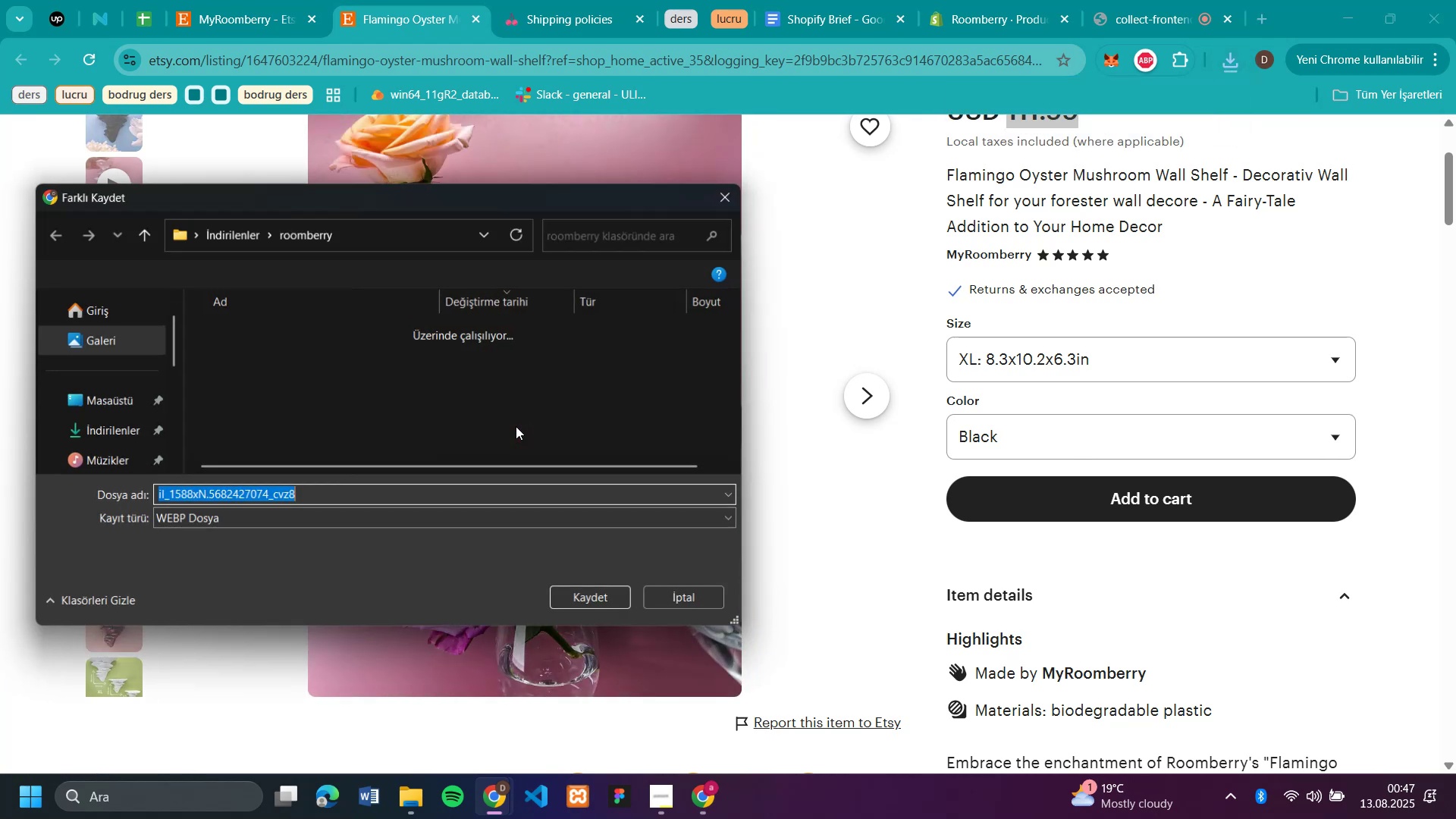 
type(fa2)
 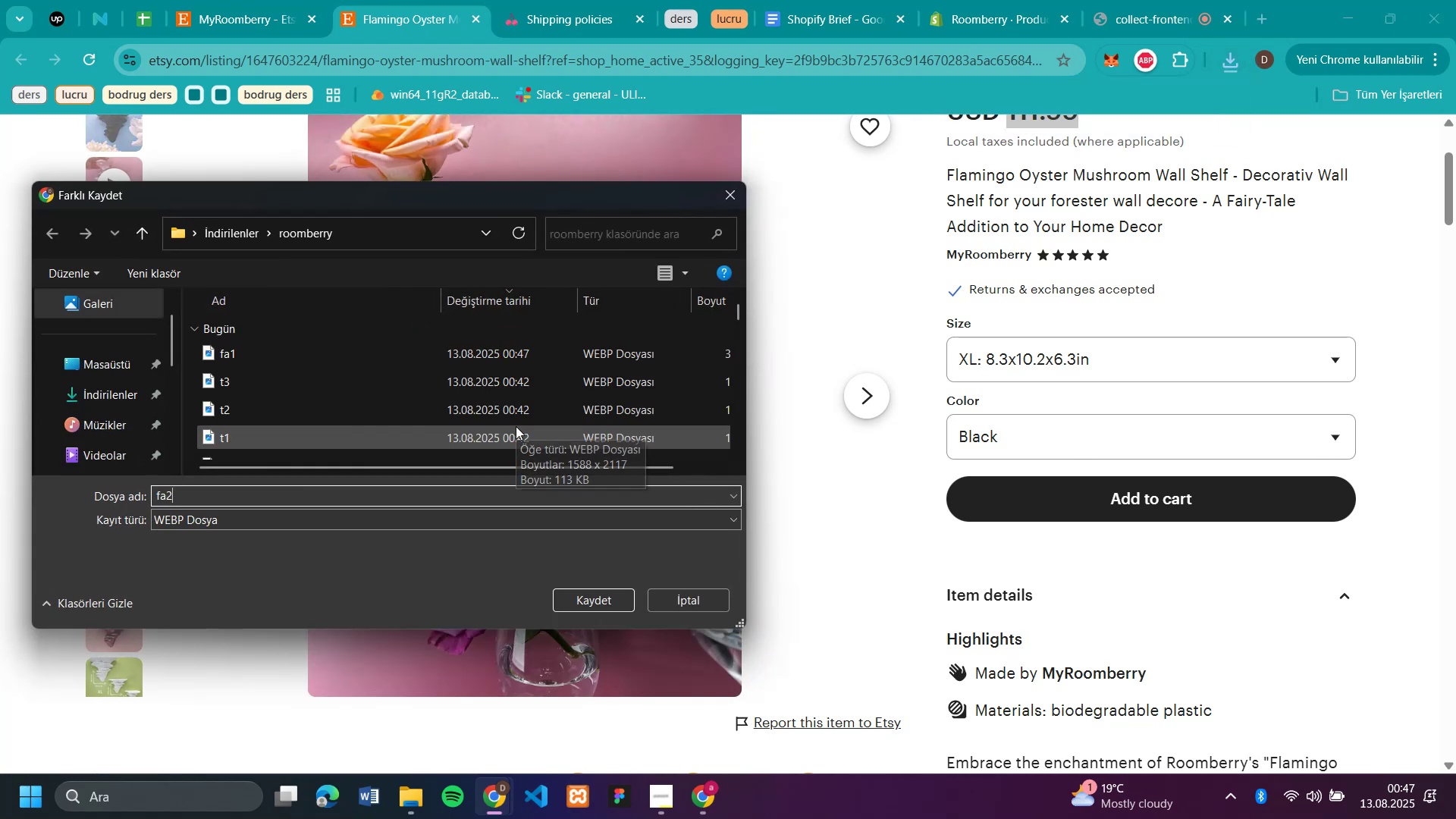 
key(Enter)
 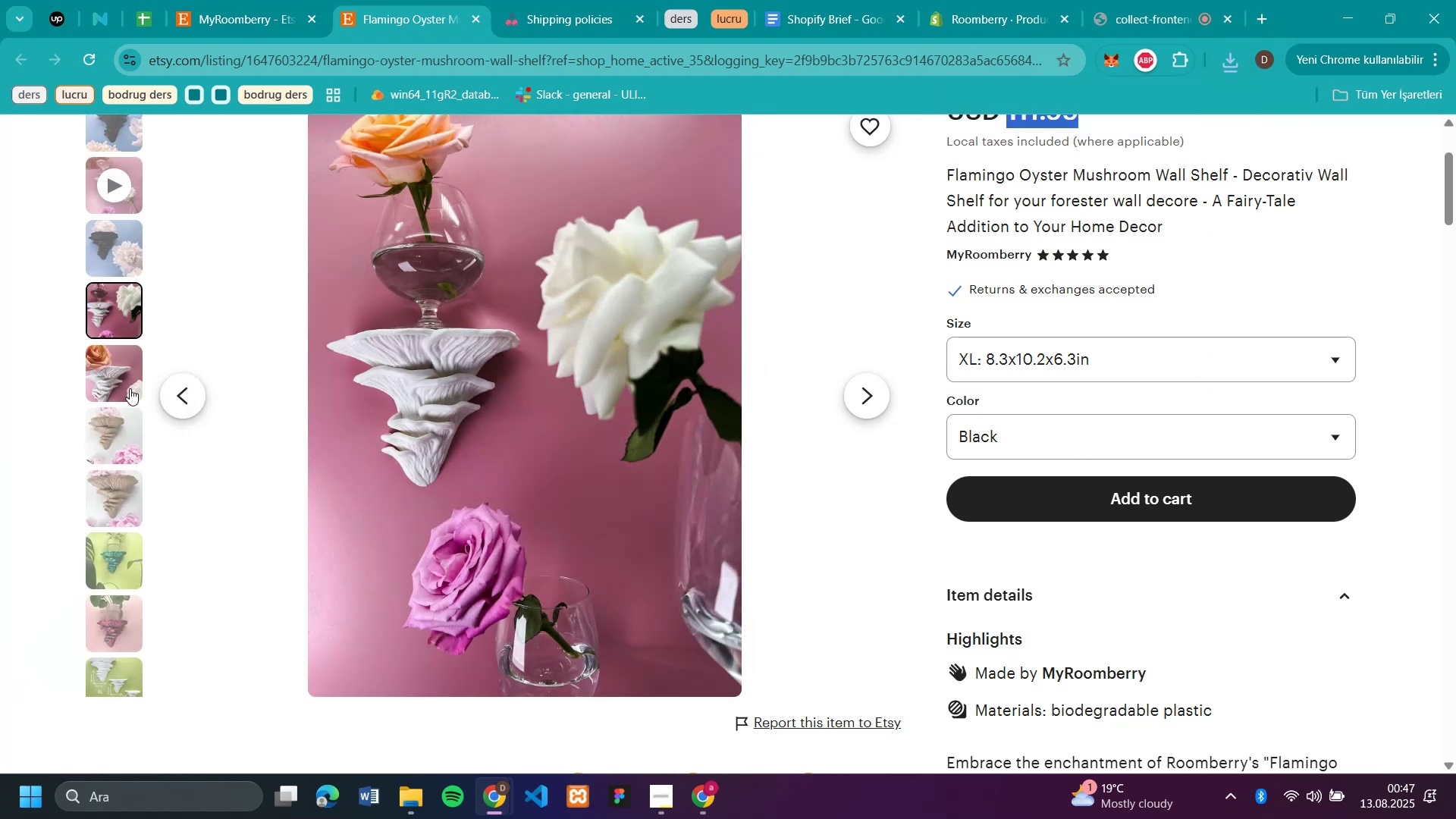 
left_click([124, 430])
 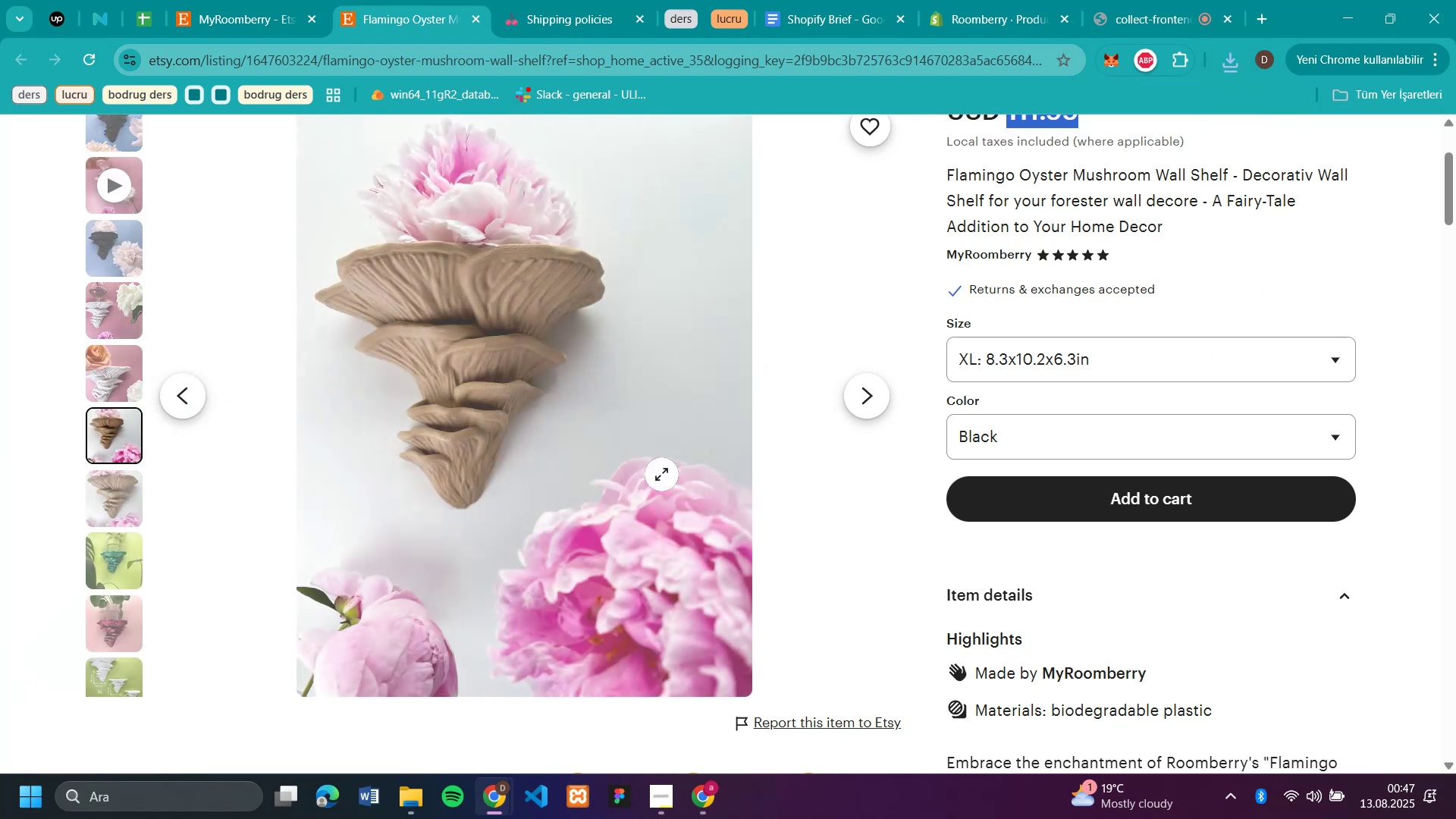 
right_click([513, 474])
 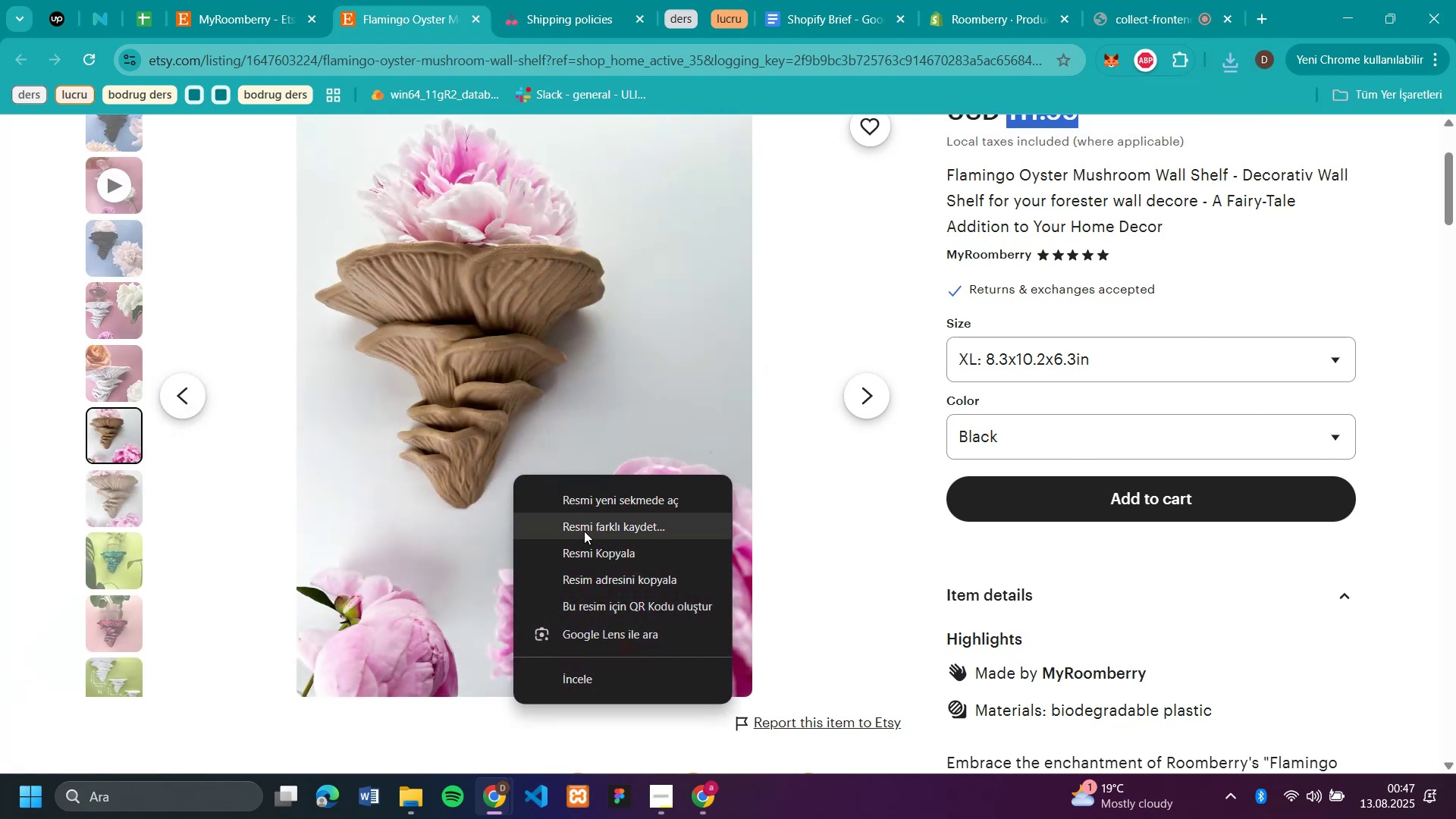 
left_click([584, 531])
 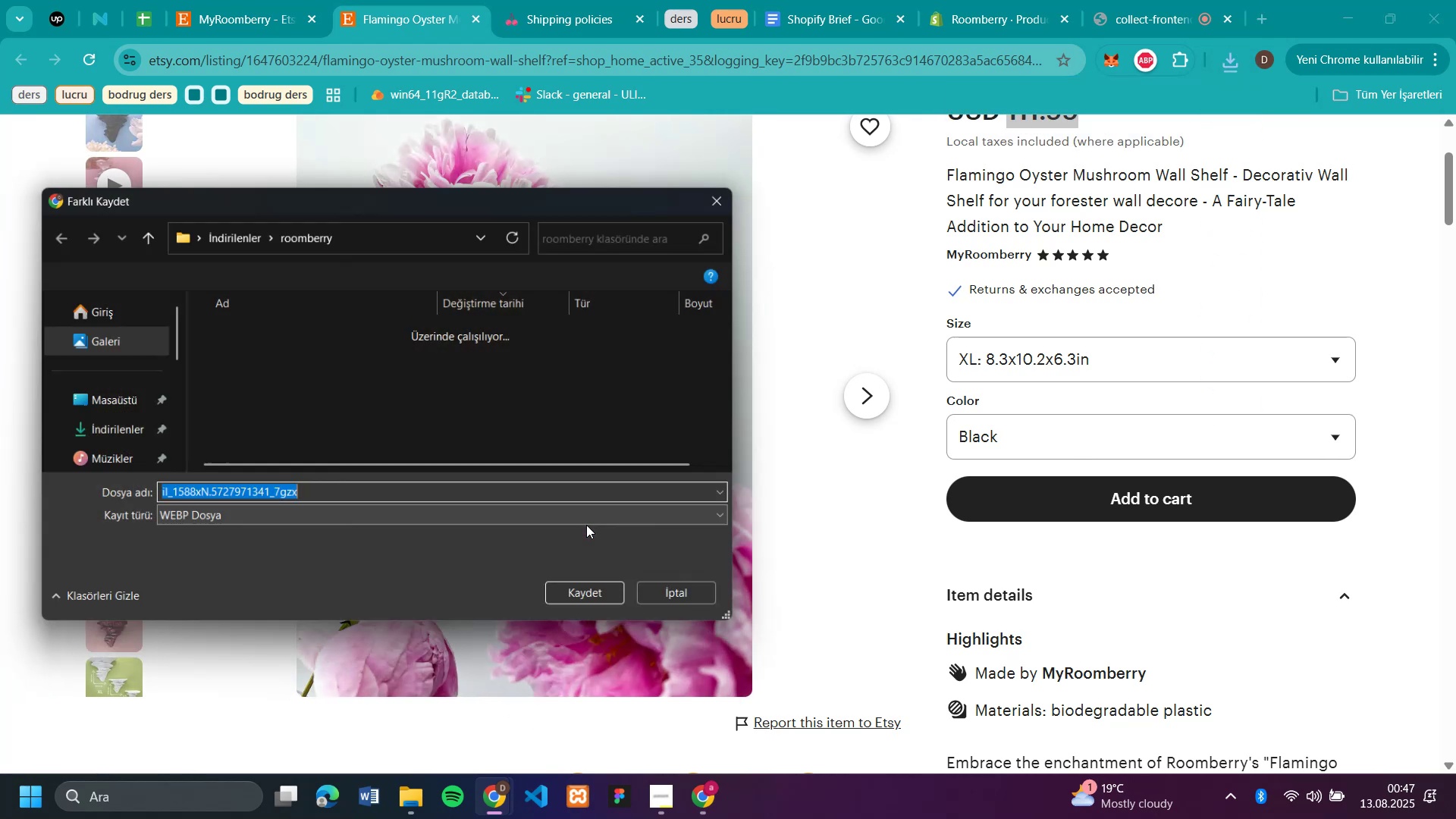 
type(fa3)
 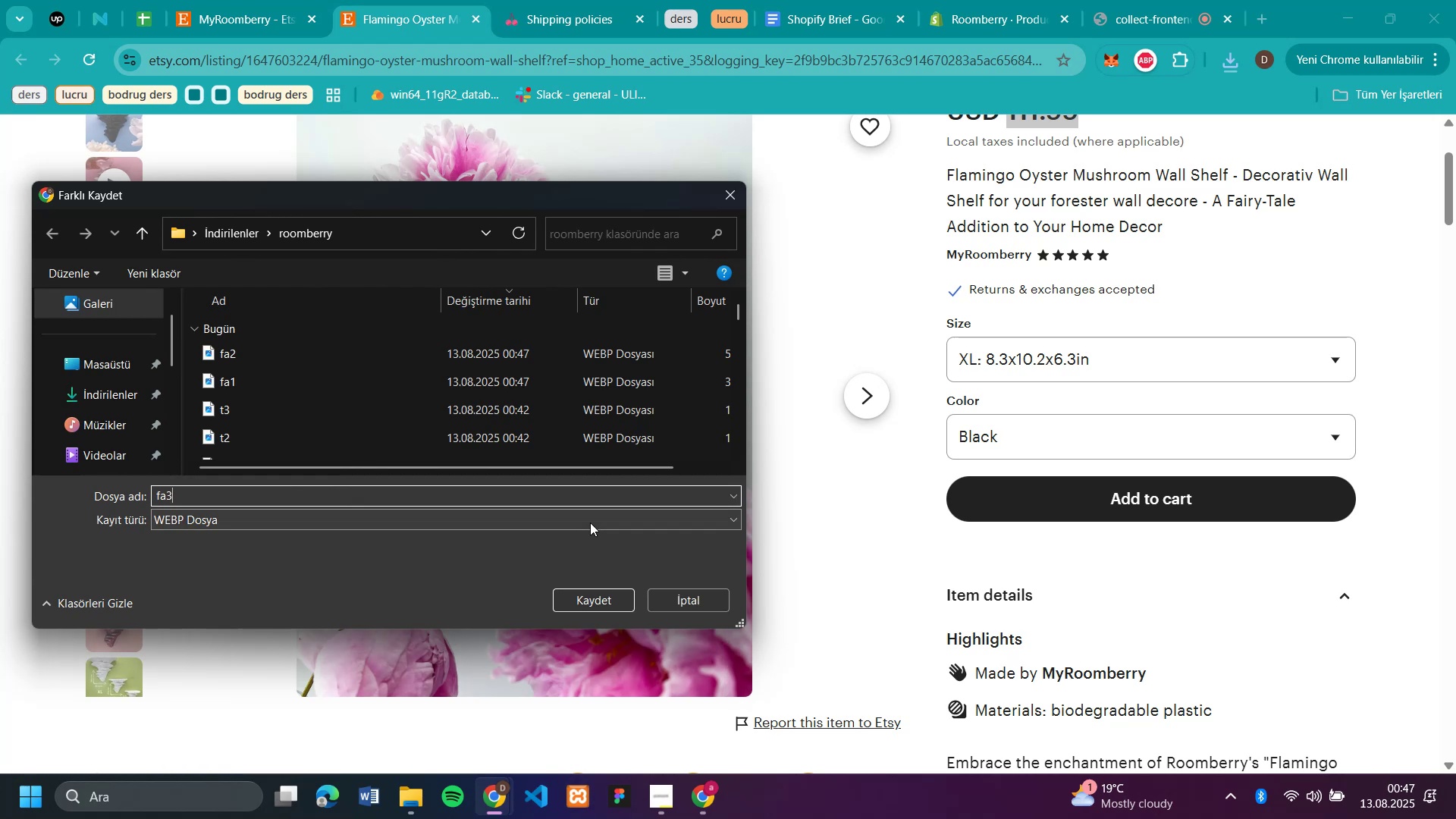 
key(Enter)
 